 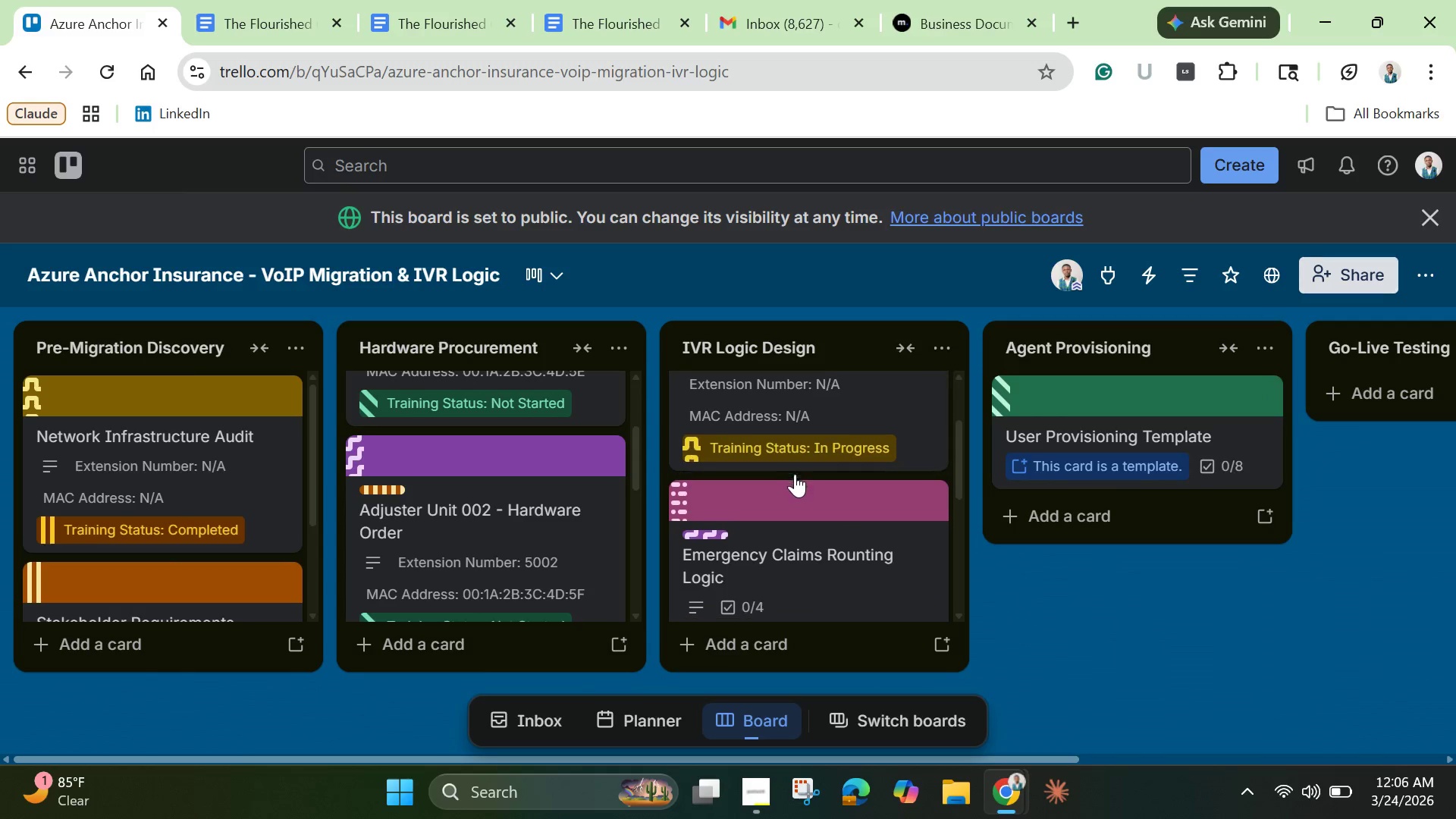 
scroll: coordinate [806, 517], scroll_direction: down, amount: 3.0
 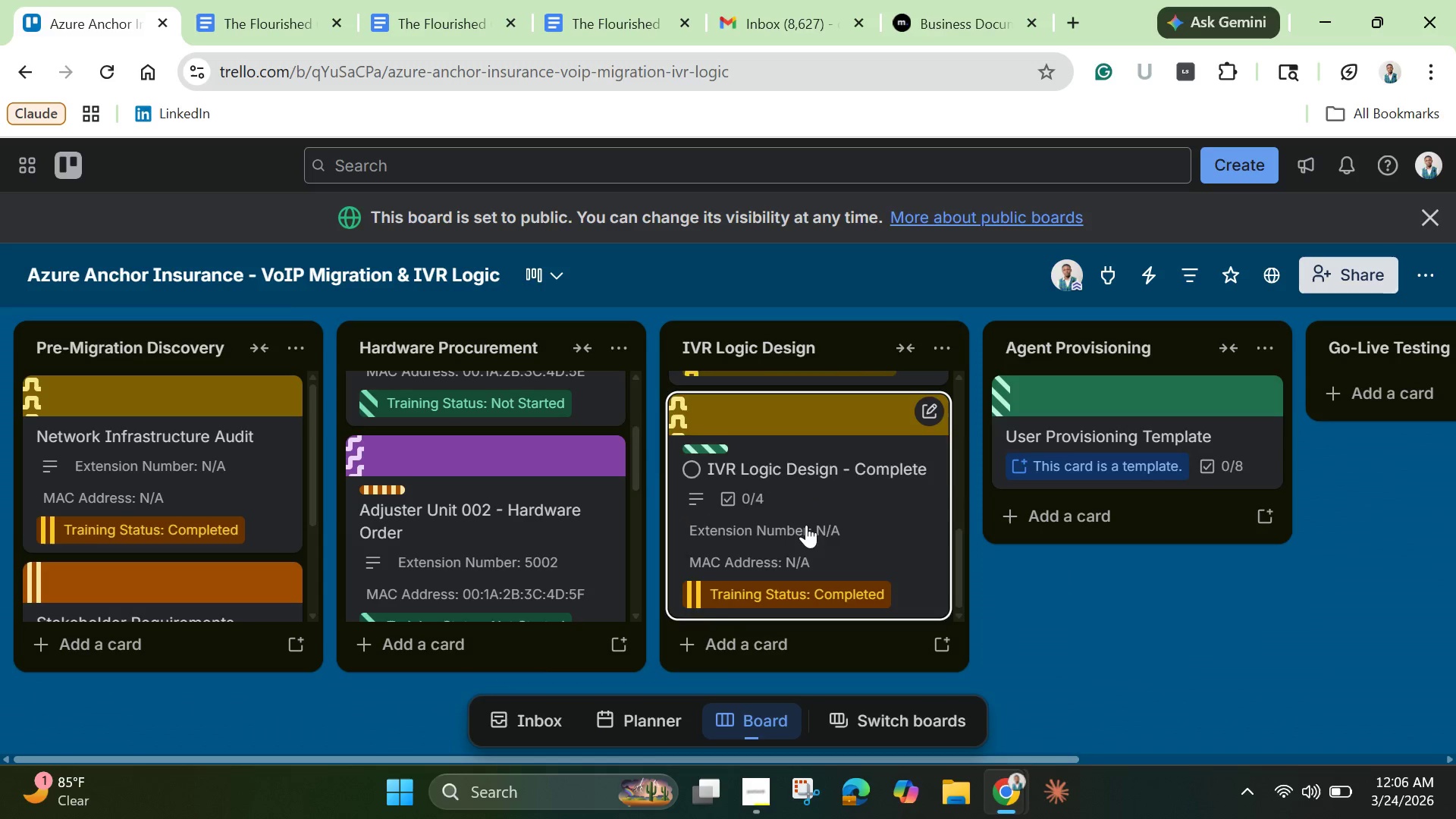 
scroll: coordinate [806, 525], scroll_direction: up, amount: 1.0
 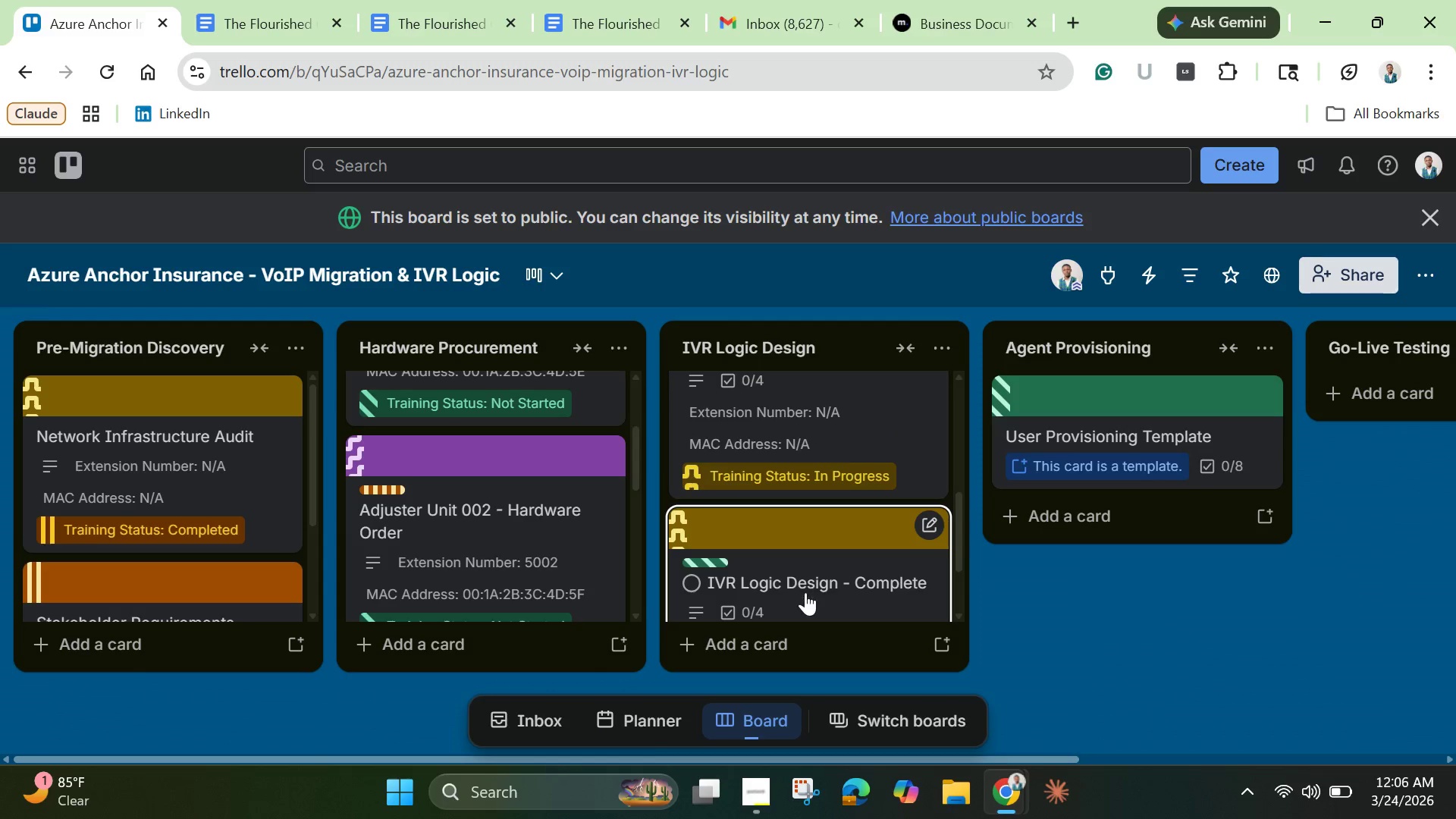 
left_click([805, 592])
 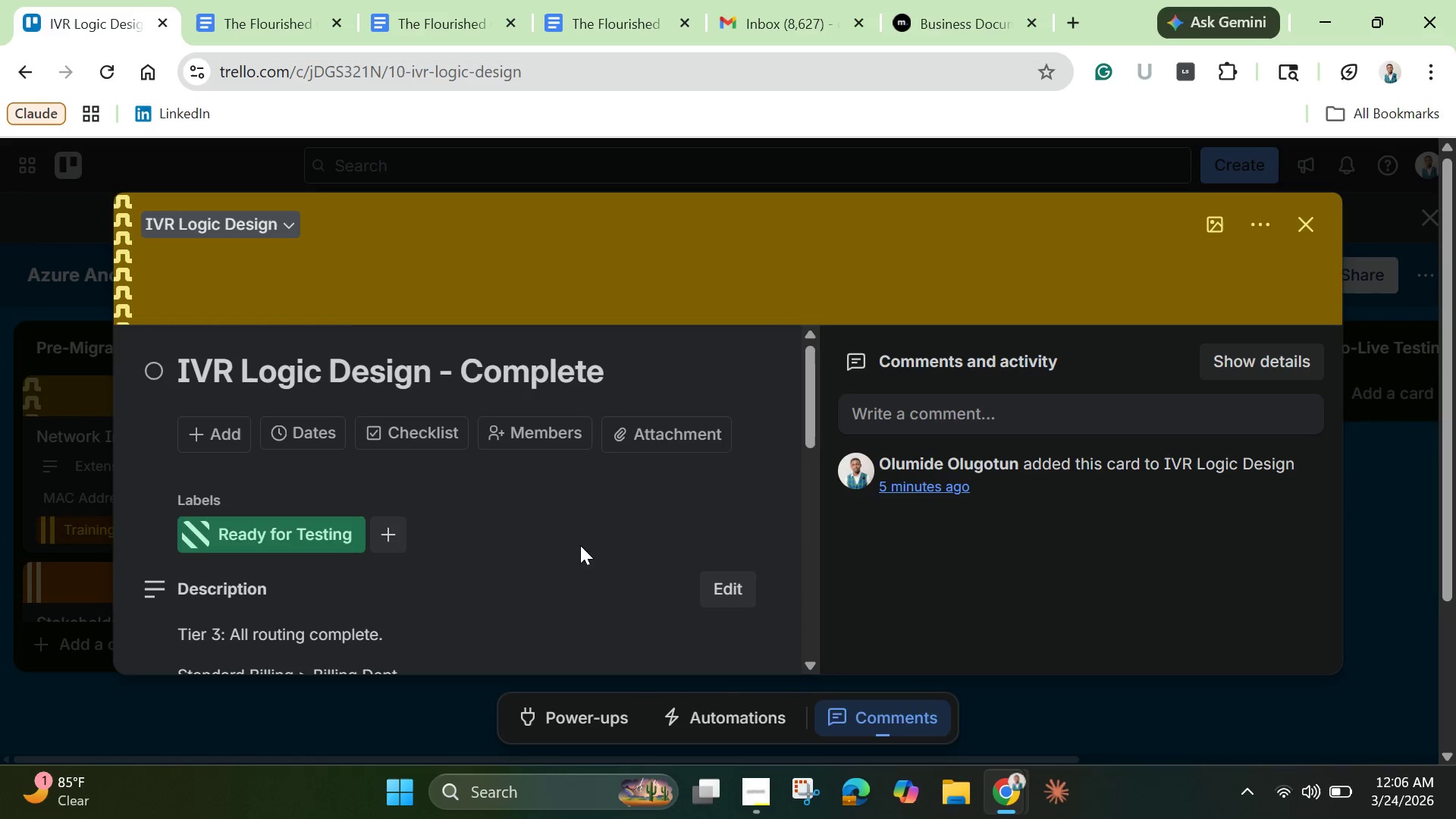 
scroll: coordinate [585, 596], scroll_direction: down, amount: 4.0
 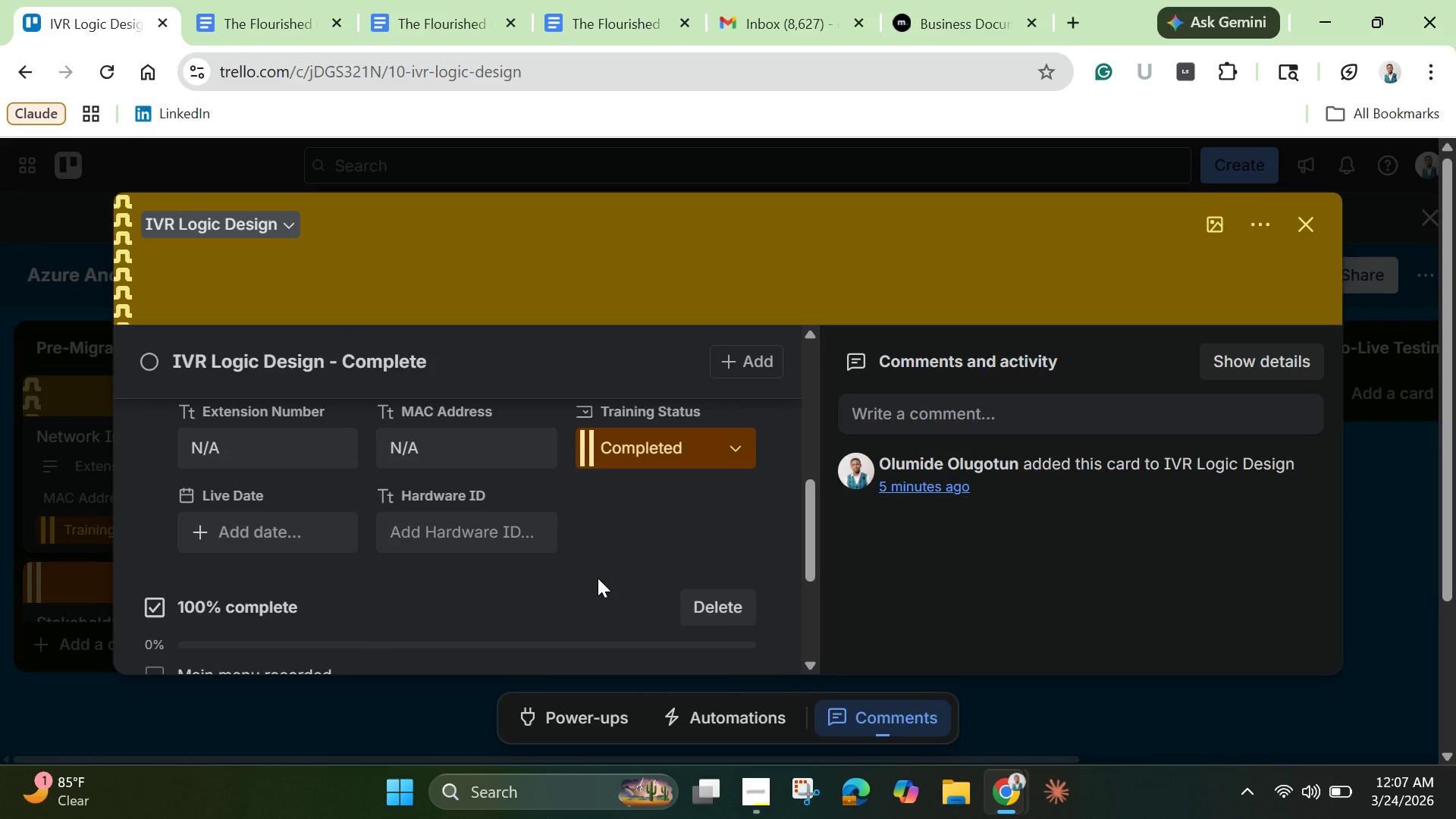 
wait(7.78)
 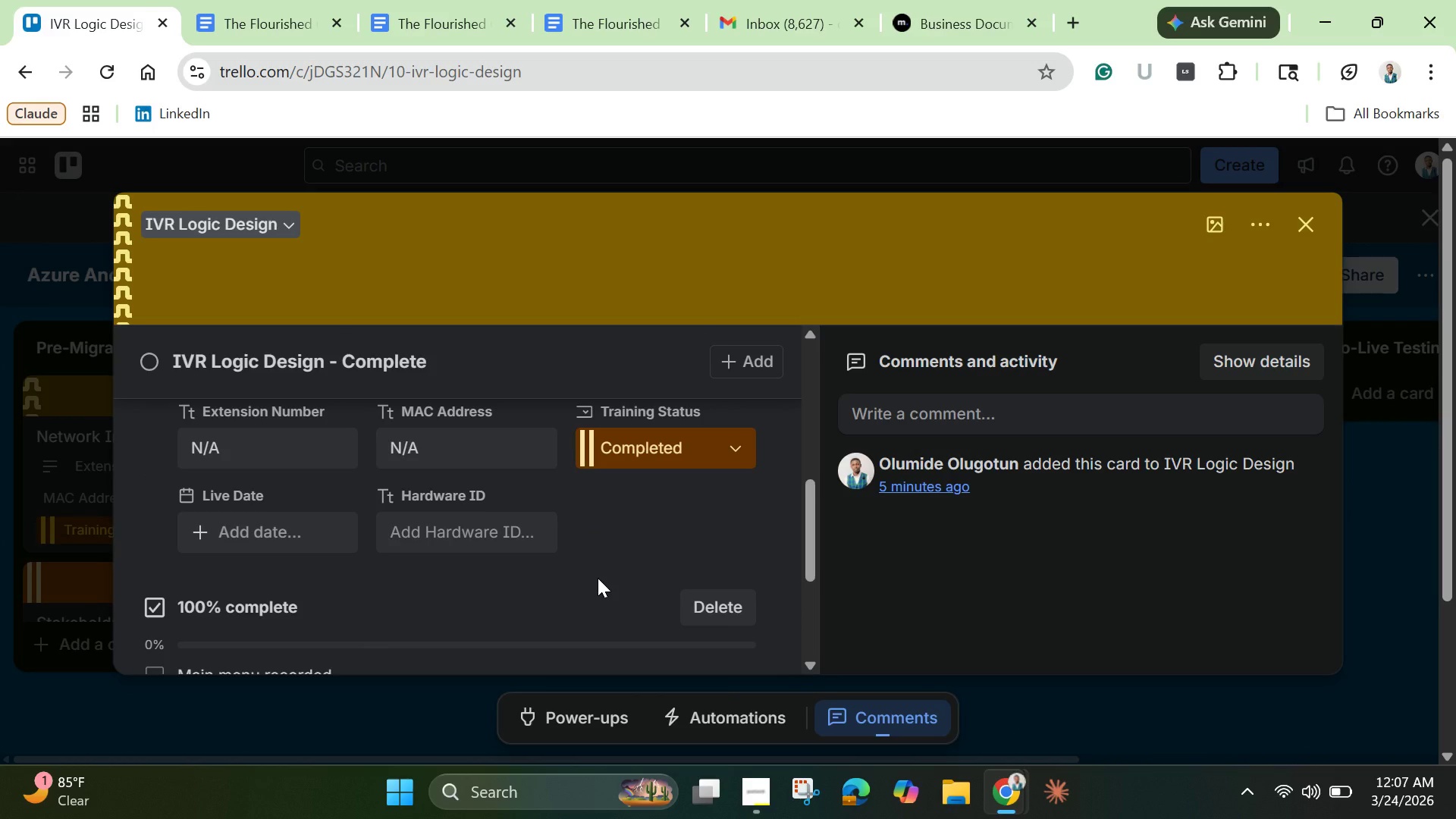 
left_click([1308, 227])
 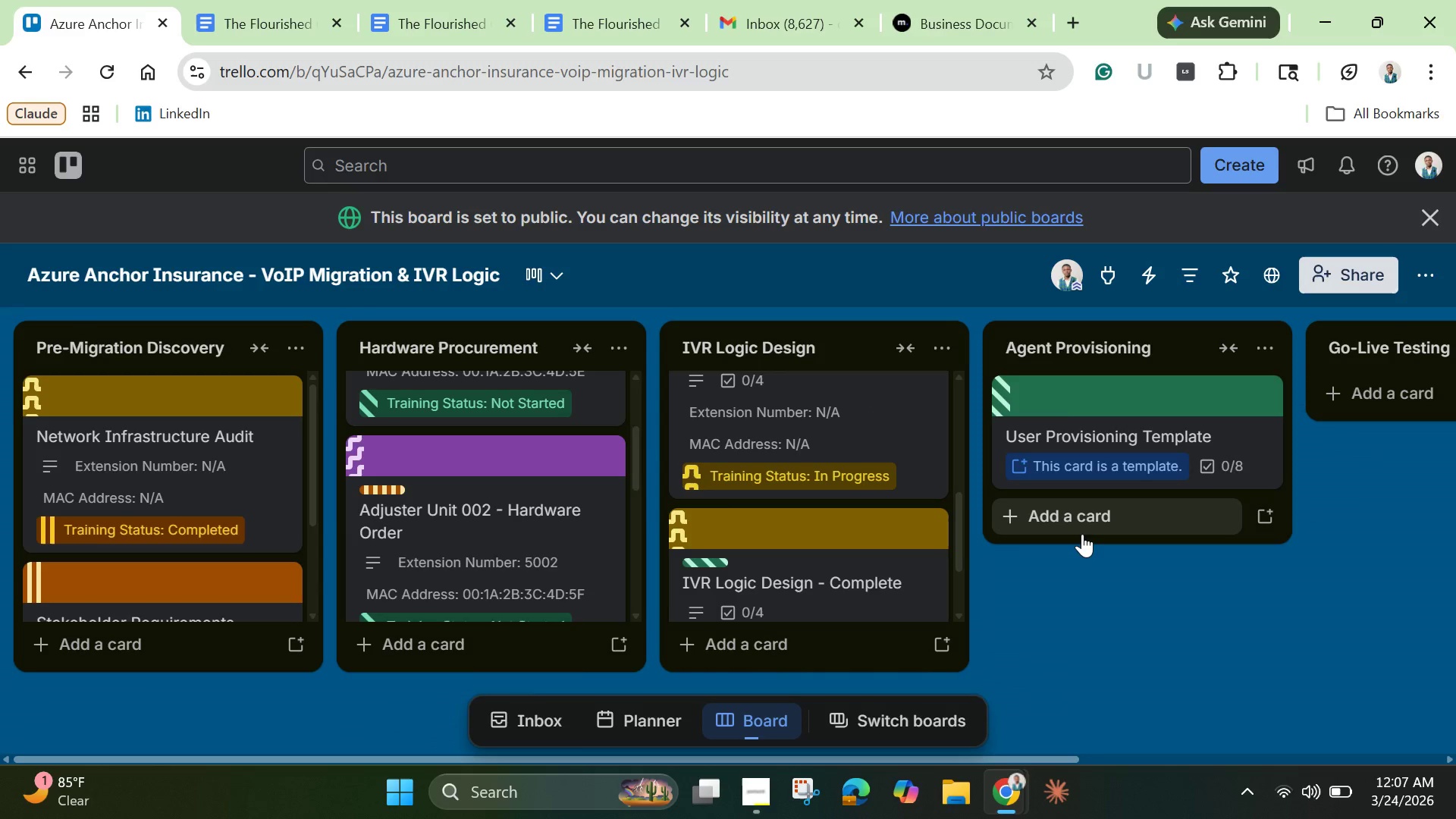 
left_click([1082, 533])
 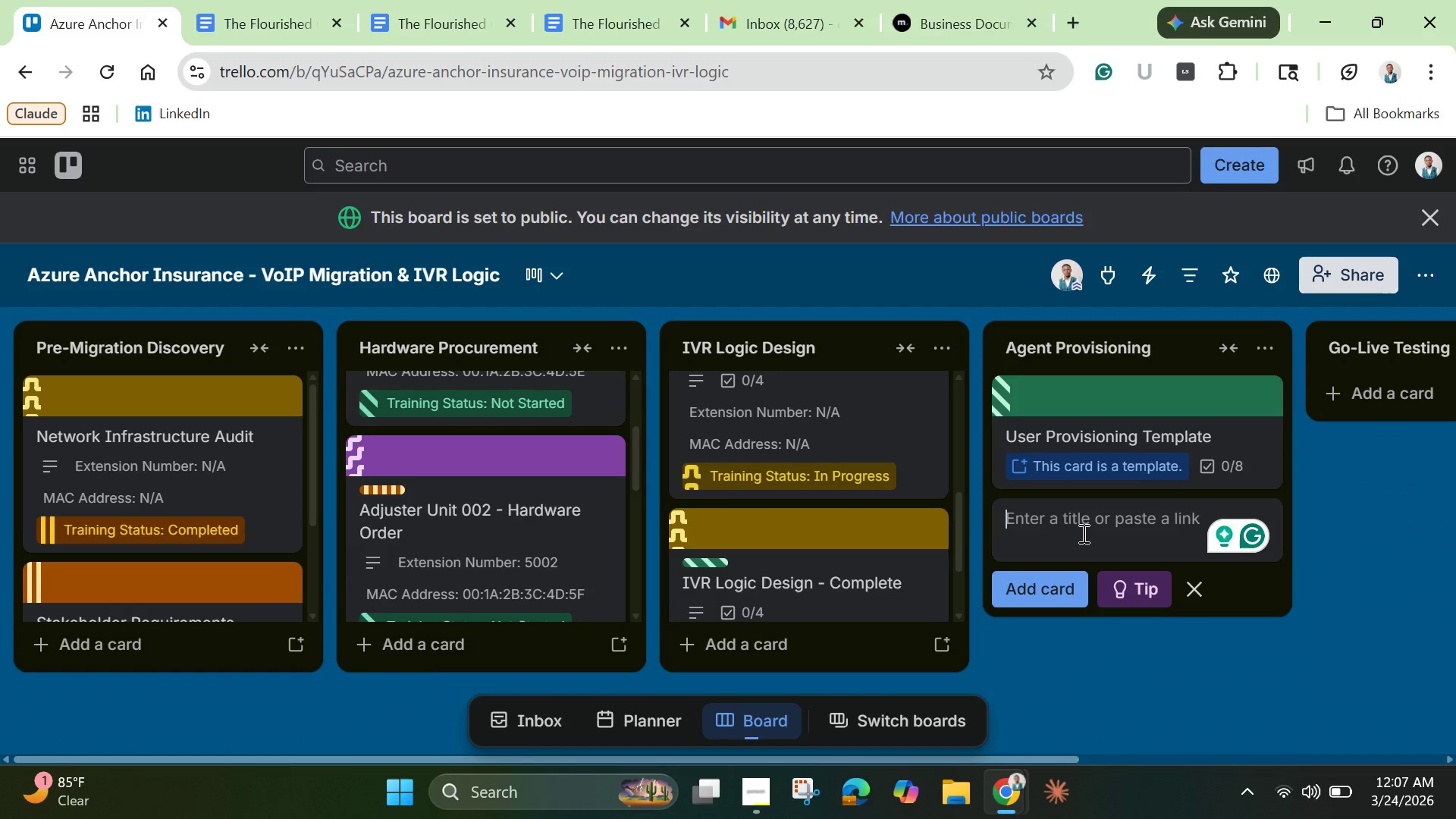 
wait(15.12)
 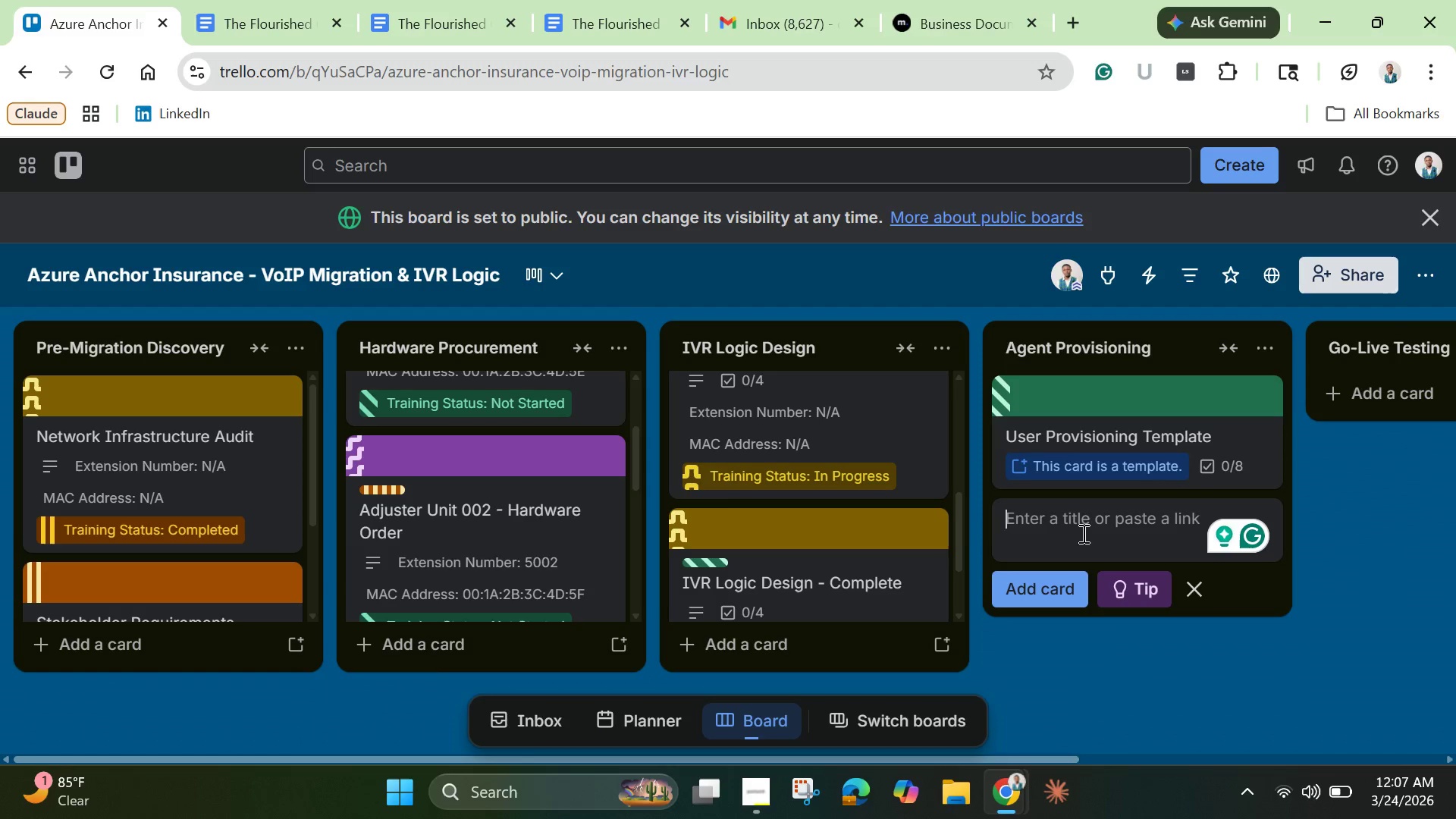 
left_click([1103, 441])
 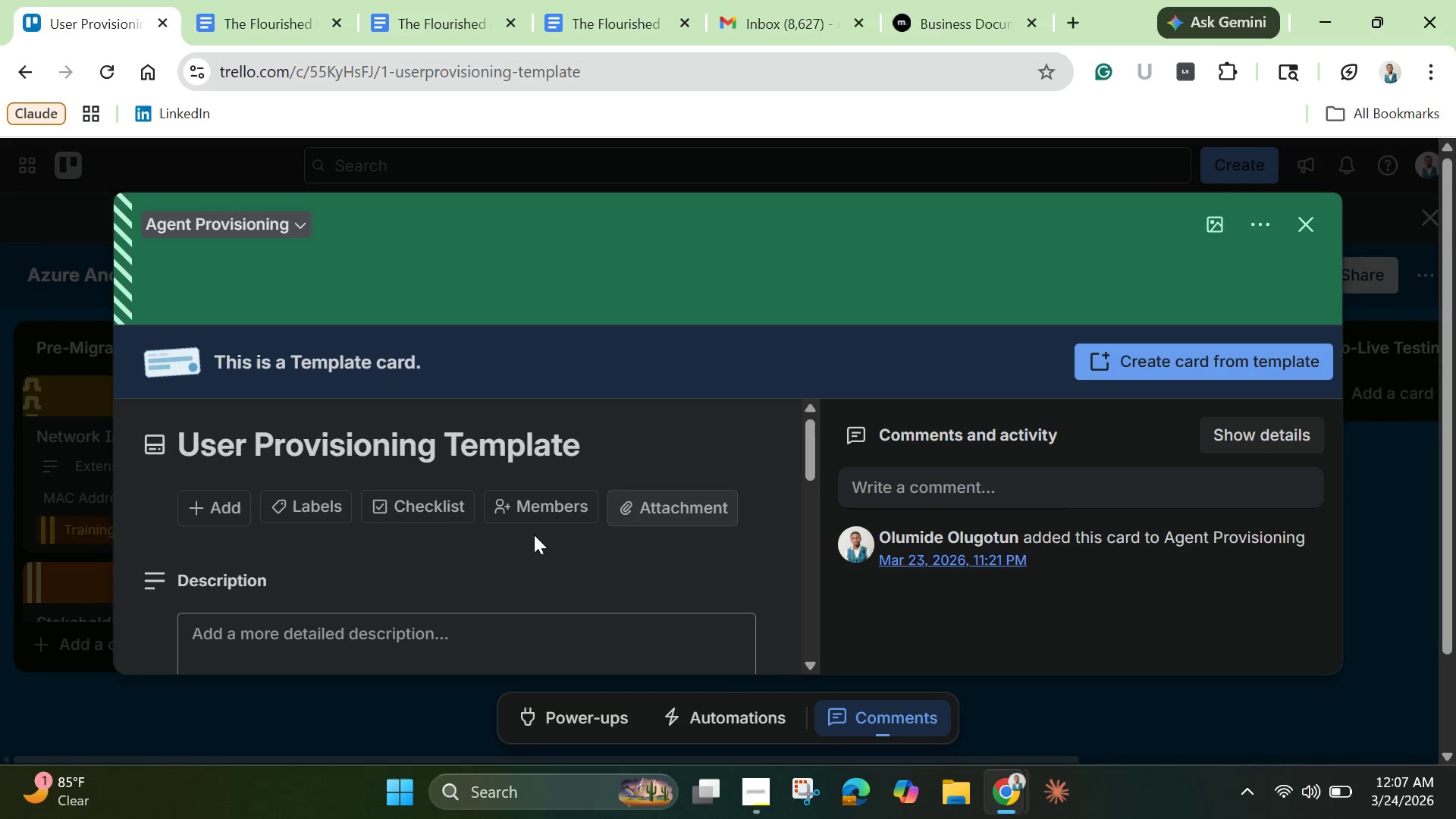 
scroll: coordinate [446, 541], scroll_direction: down, amount: 8.0
 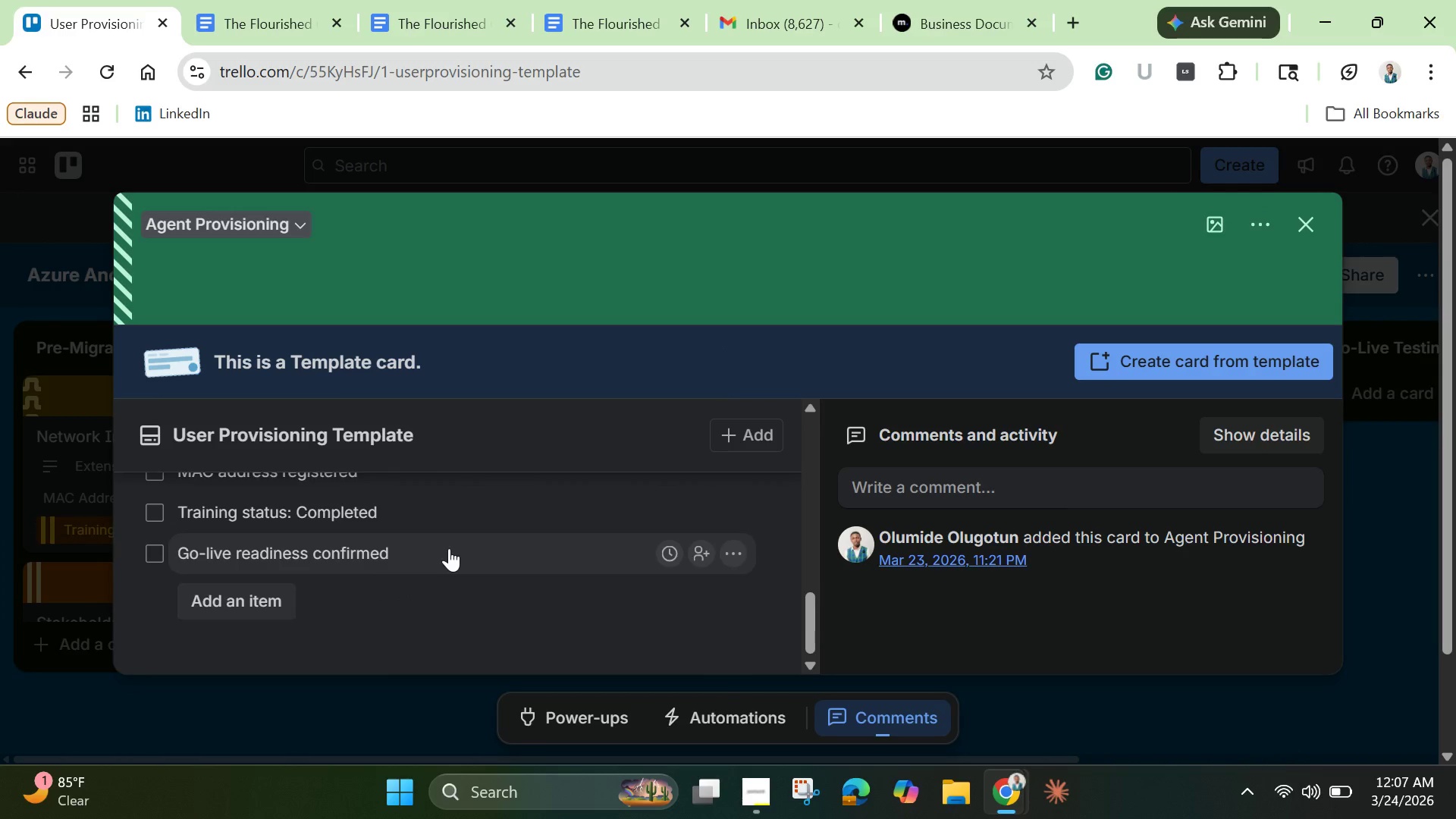 
scroll: coordinate [449, 548], scroll_direction: up, amount: 5.0
 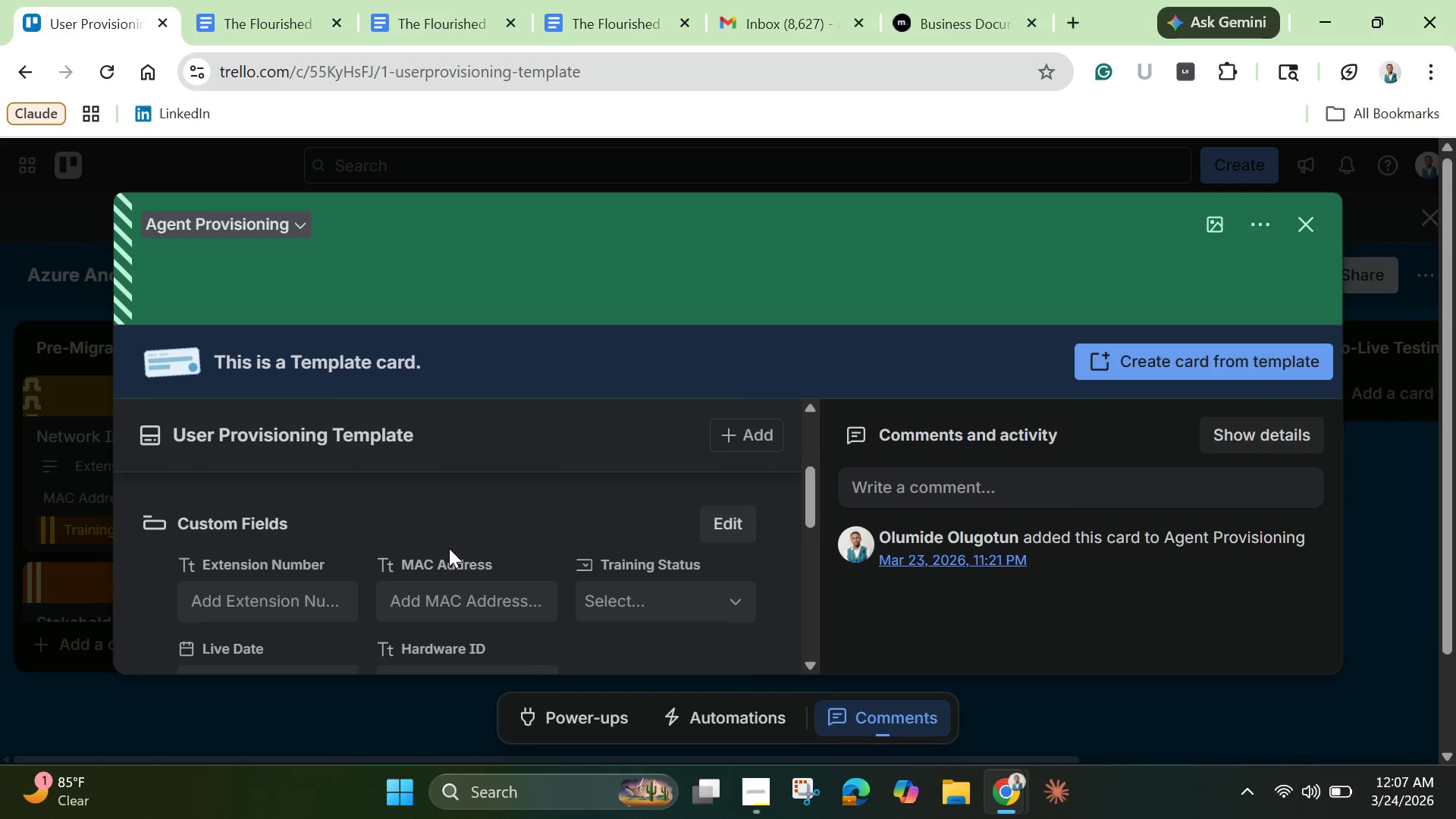 
scroll: coordinate [449, 548], scroll_direction: down, amount: 2.0
 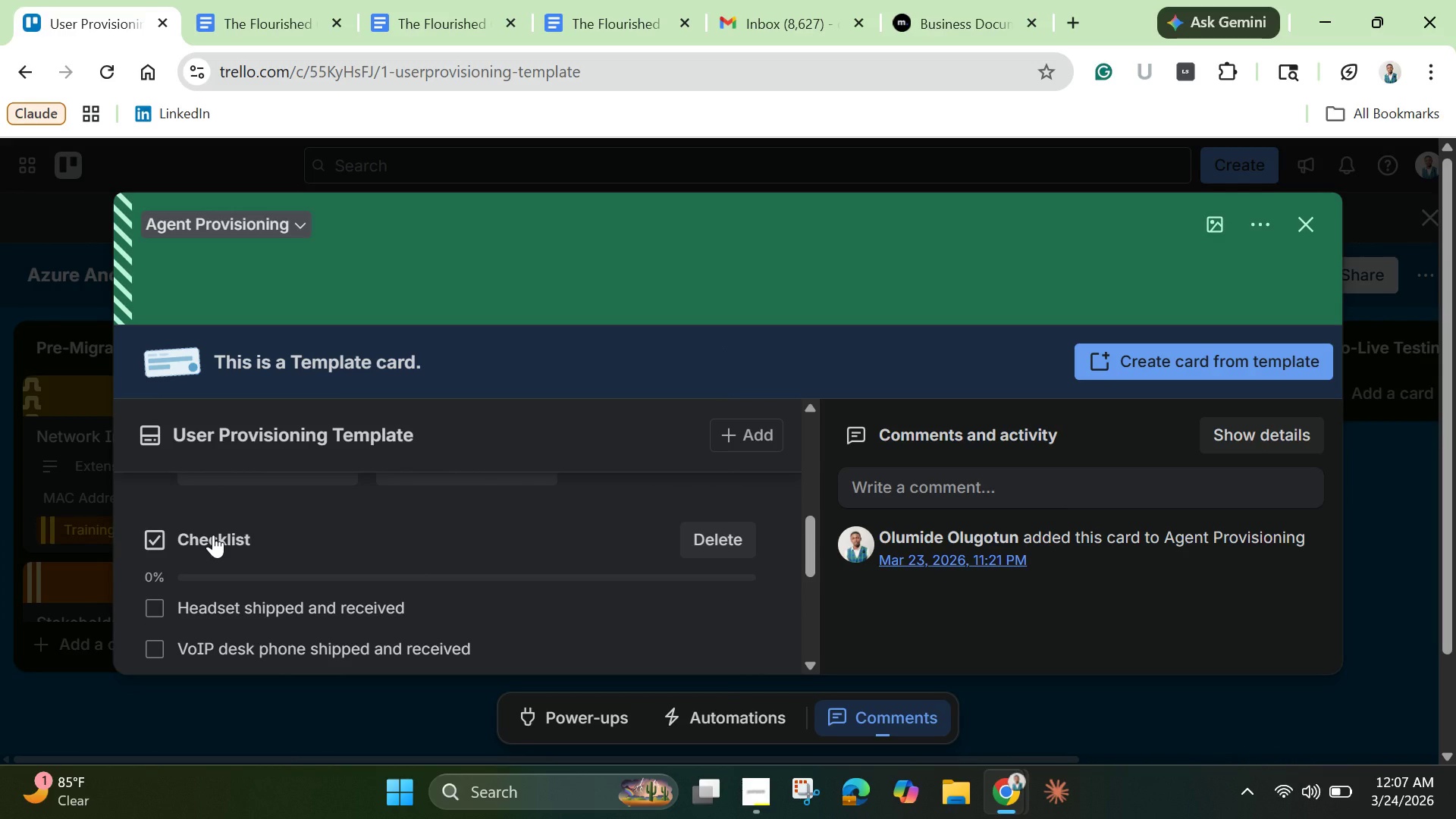 
wait(5.49)
 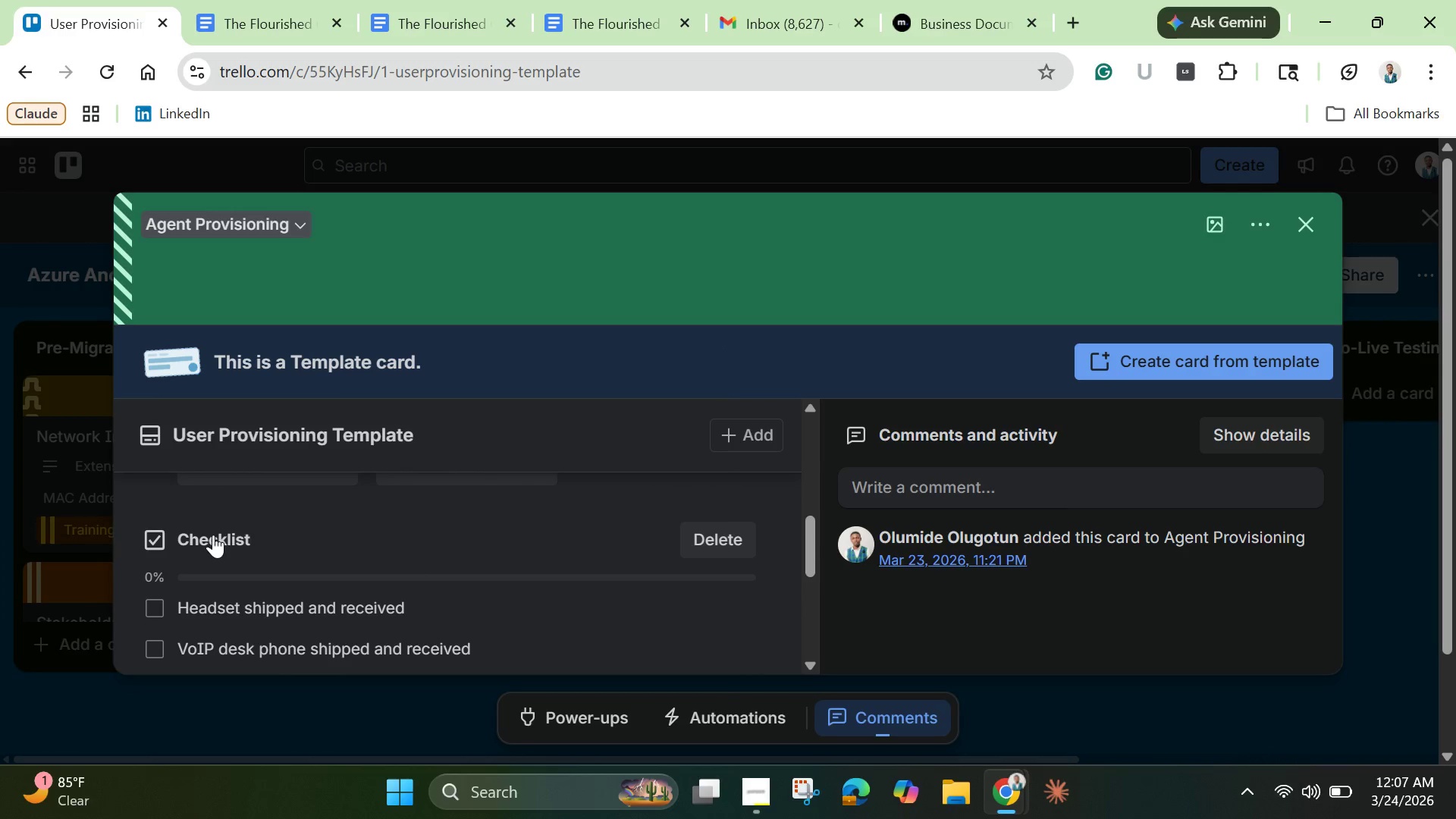 
left_click([213, 535])
 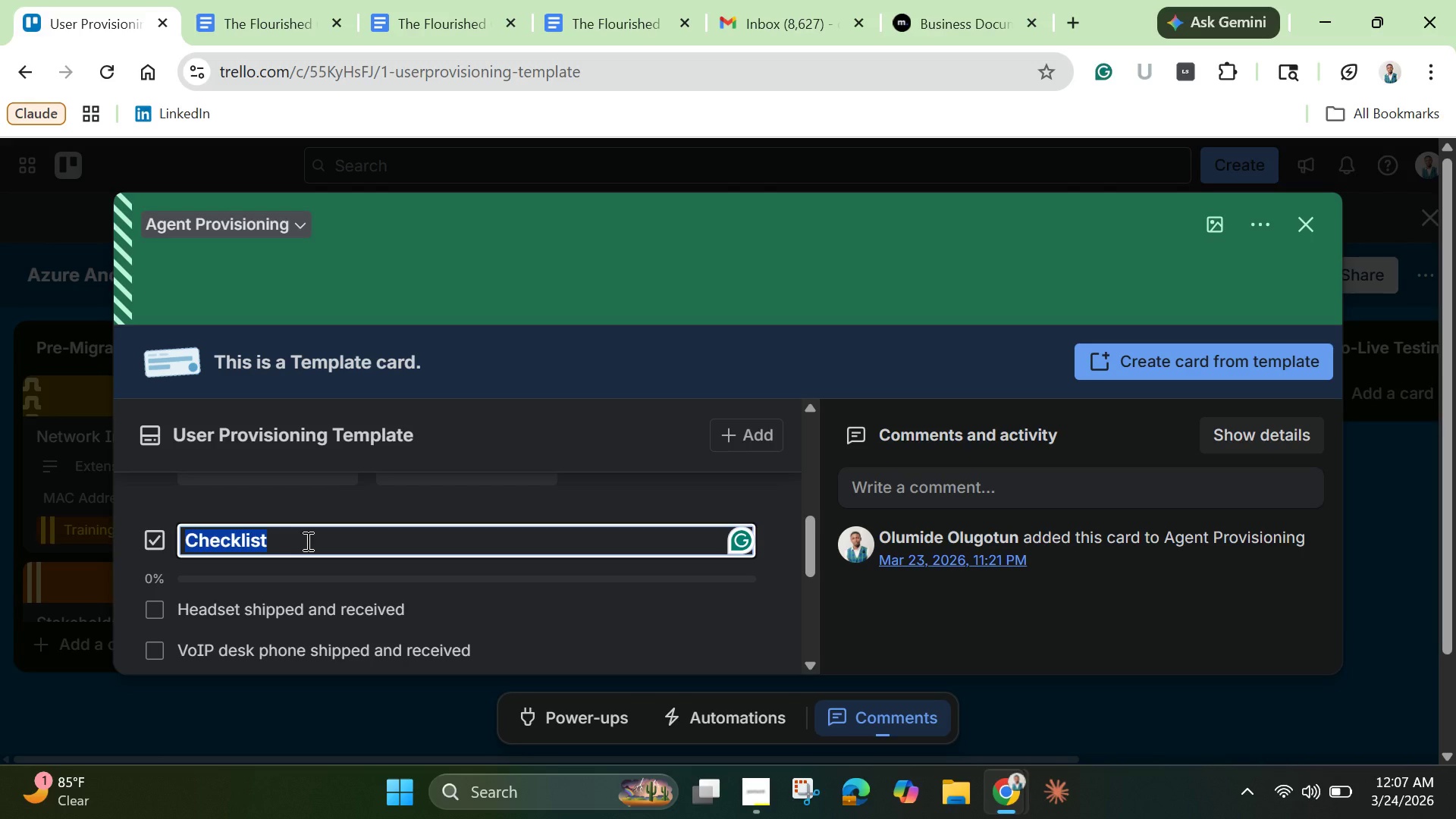 
key(Backspace)
type(60% compklete)
key(Backspace)
key(Backspace)
key(Backspace)
key(Backspace)
key(Backspace)
type(lete)
 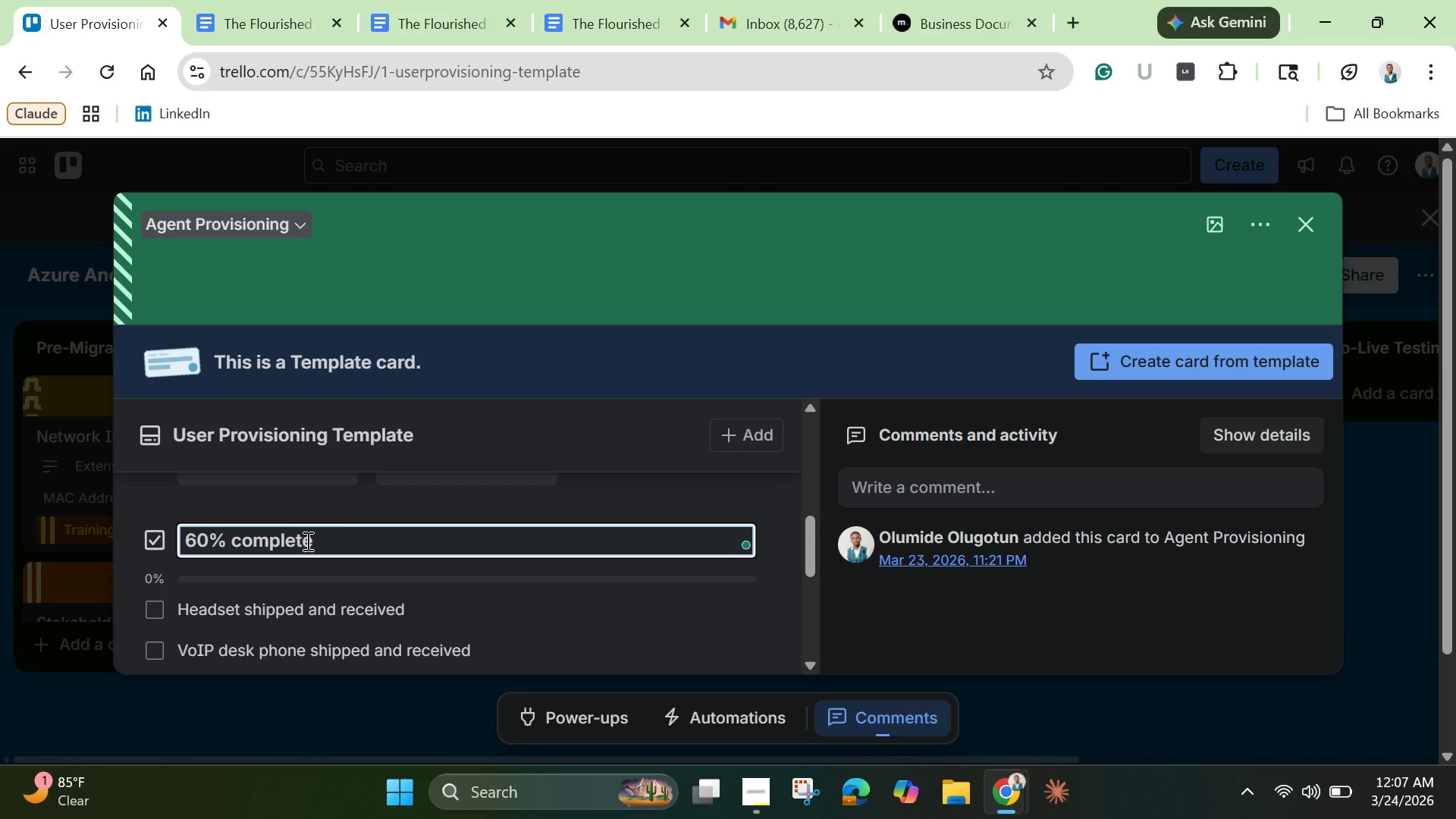 
scroll: coordinate [306, 541], scroll_direction: up, amount: 3.0
 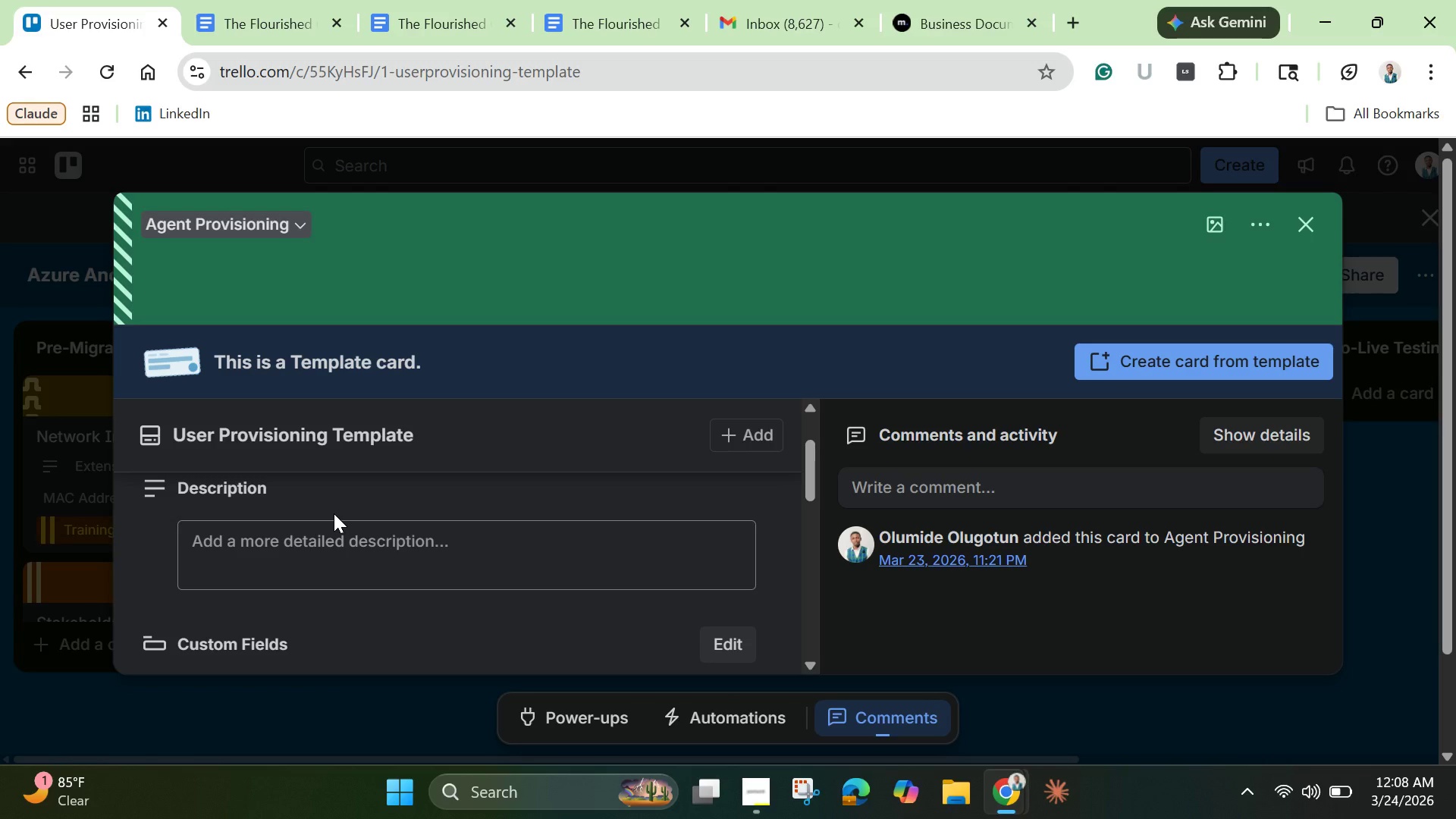 
wait(9.61)
 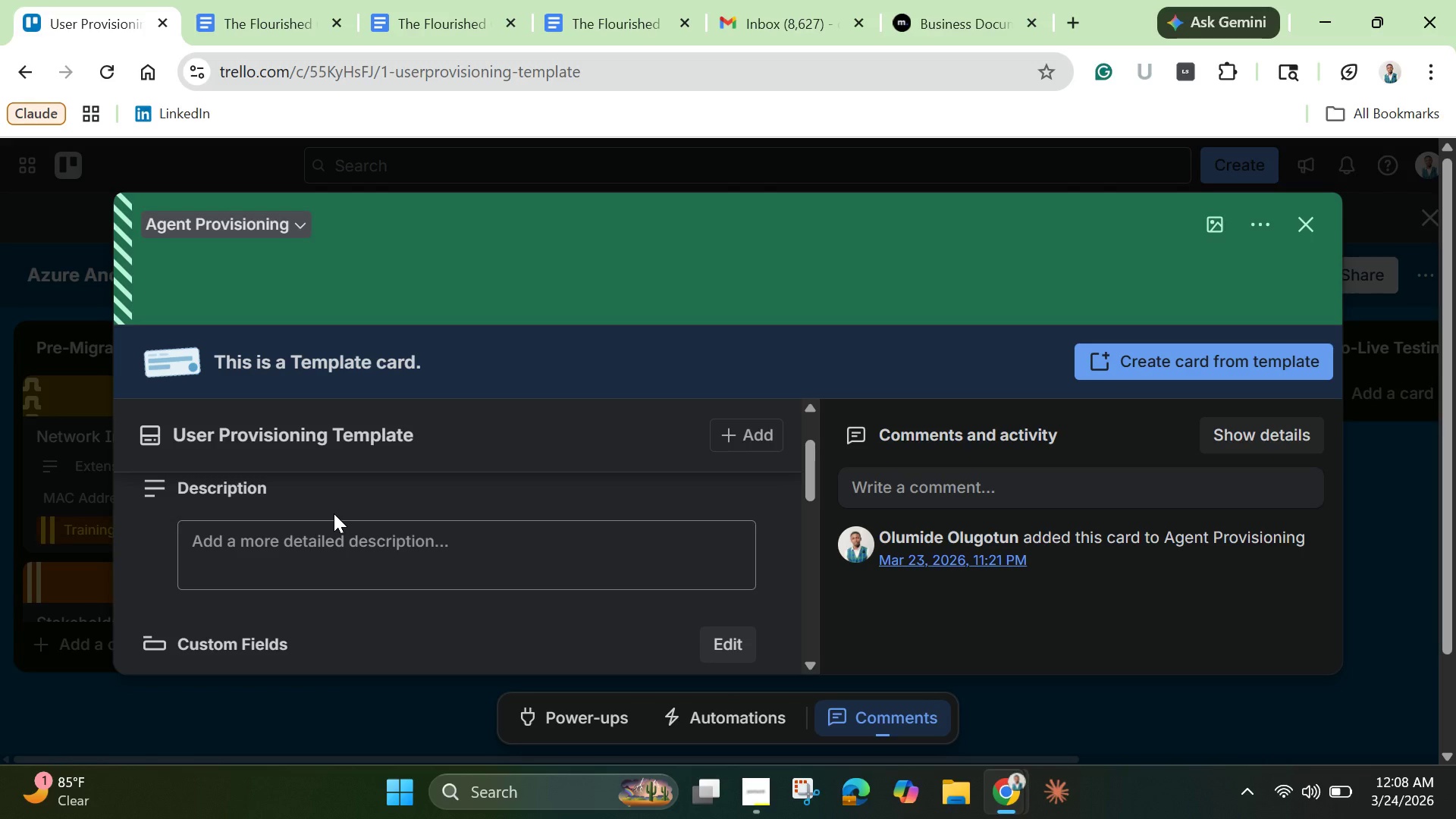 
left_click([316, 440])
 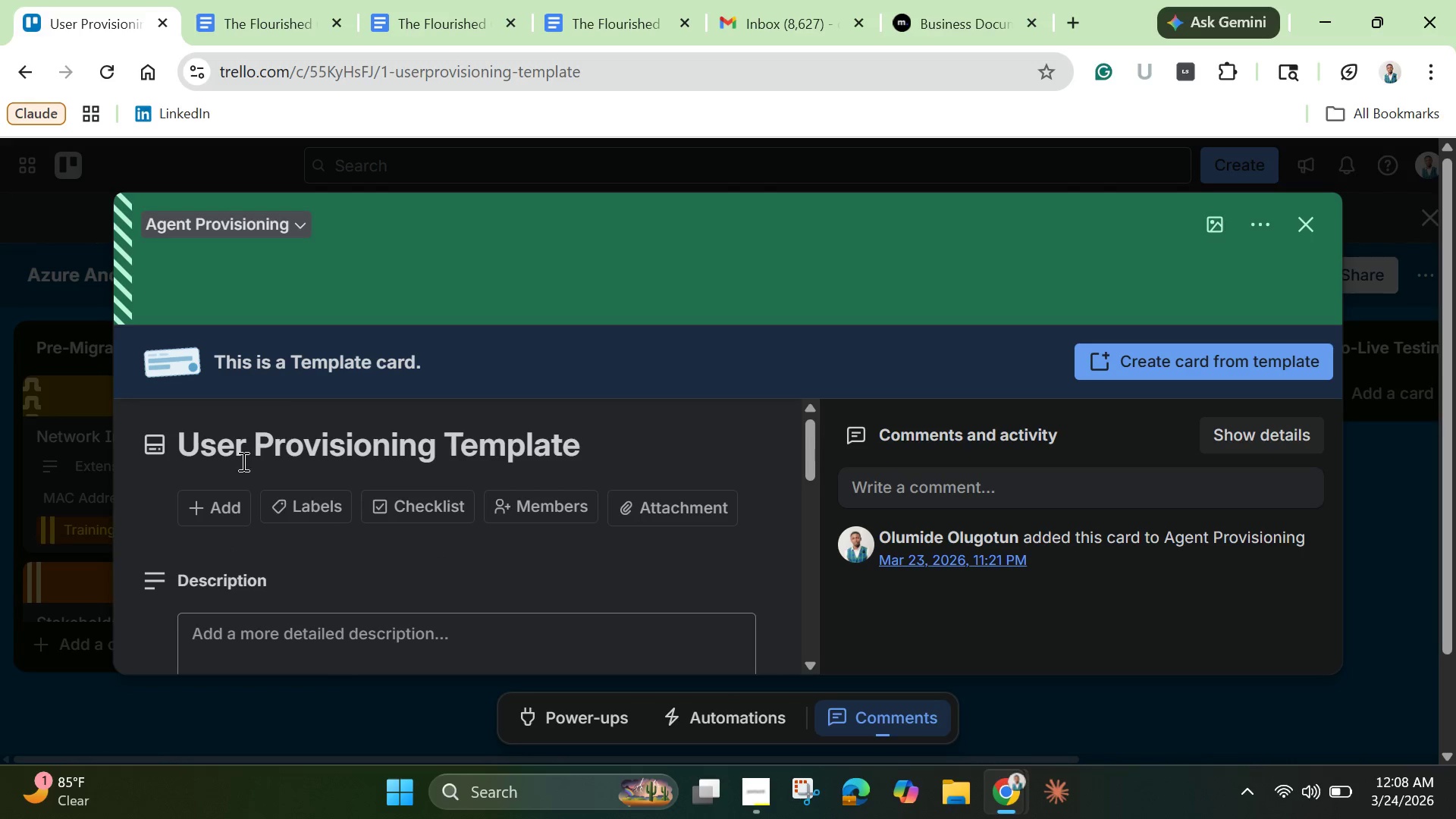 
left_click([224, 451])
 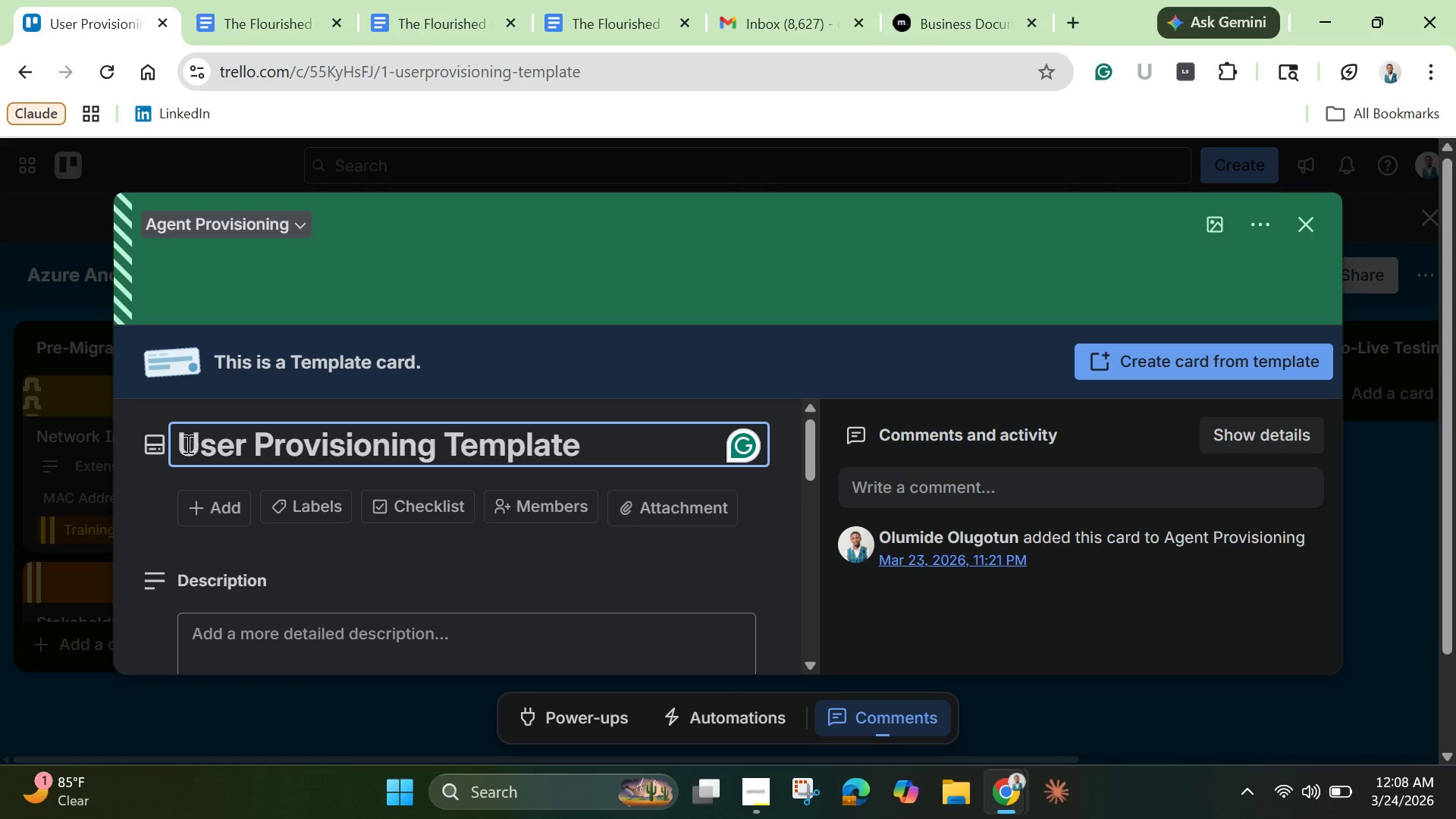 
left_click([187, 444])
 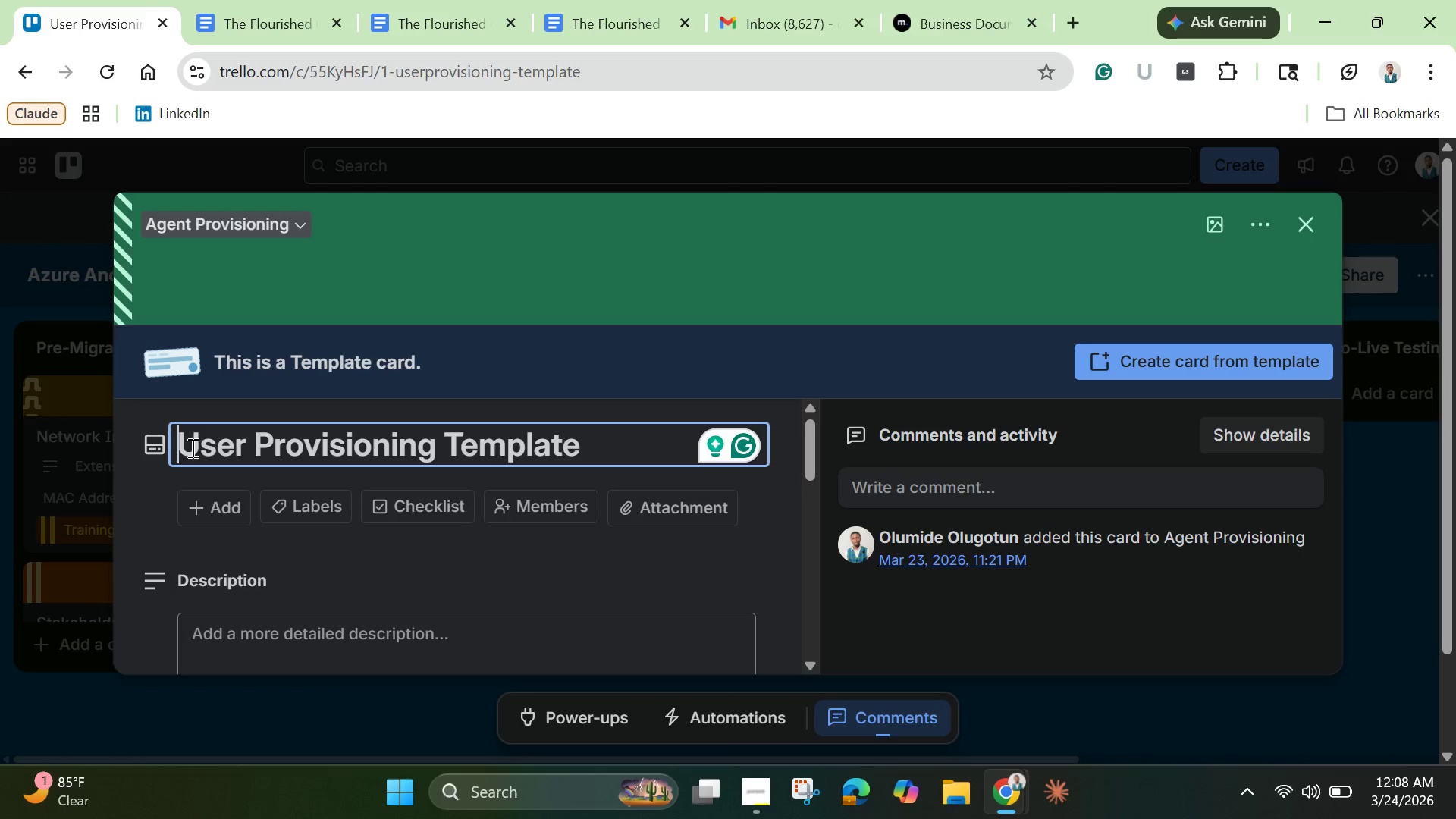 
wait(13.84)
 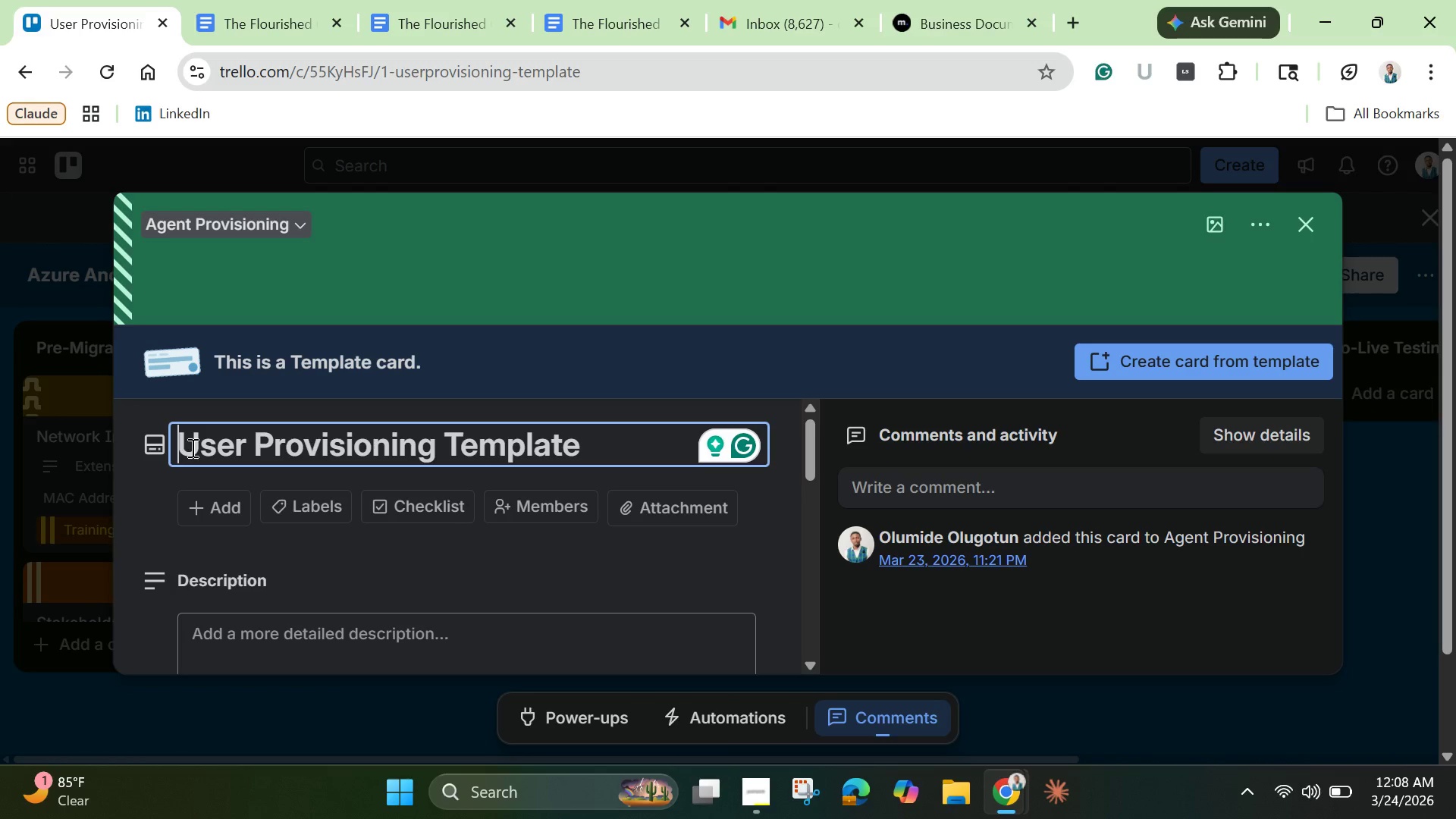 
left_click_drag(start_coordinate=[447, 449], to_coordinate=[591, 448])
 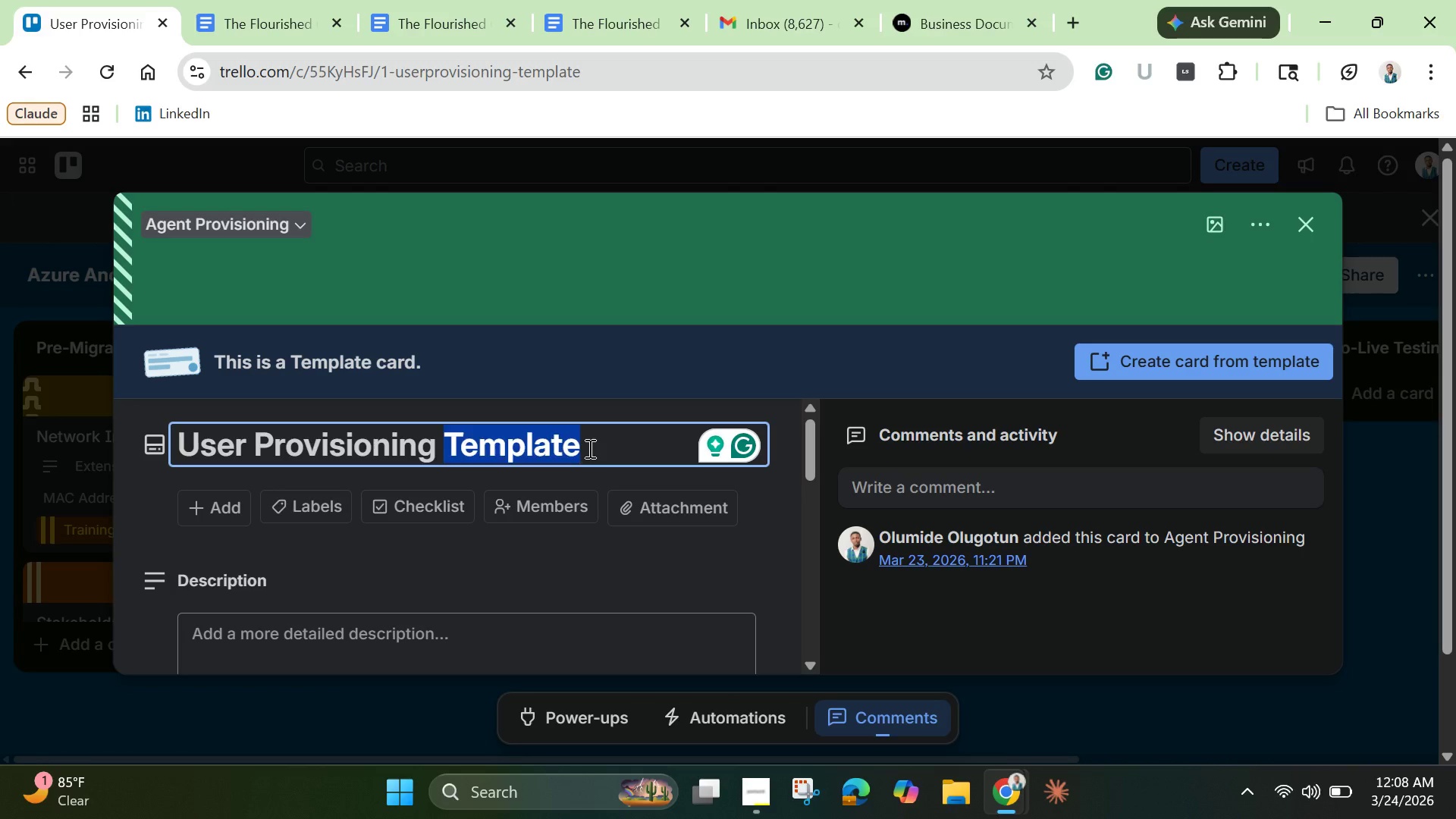 
key(Backspace)
 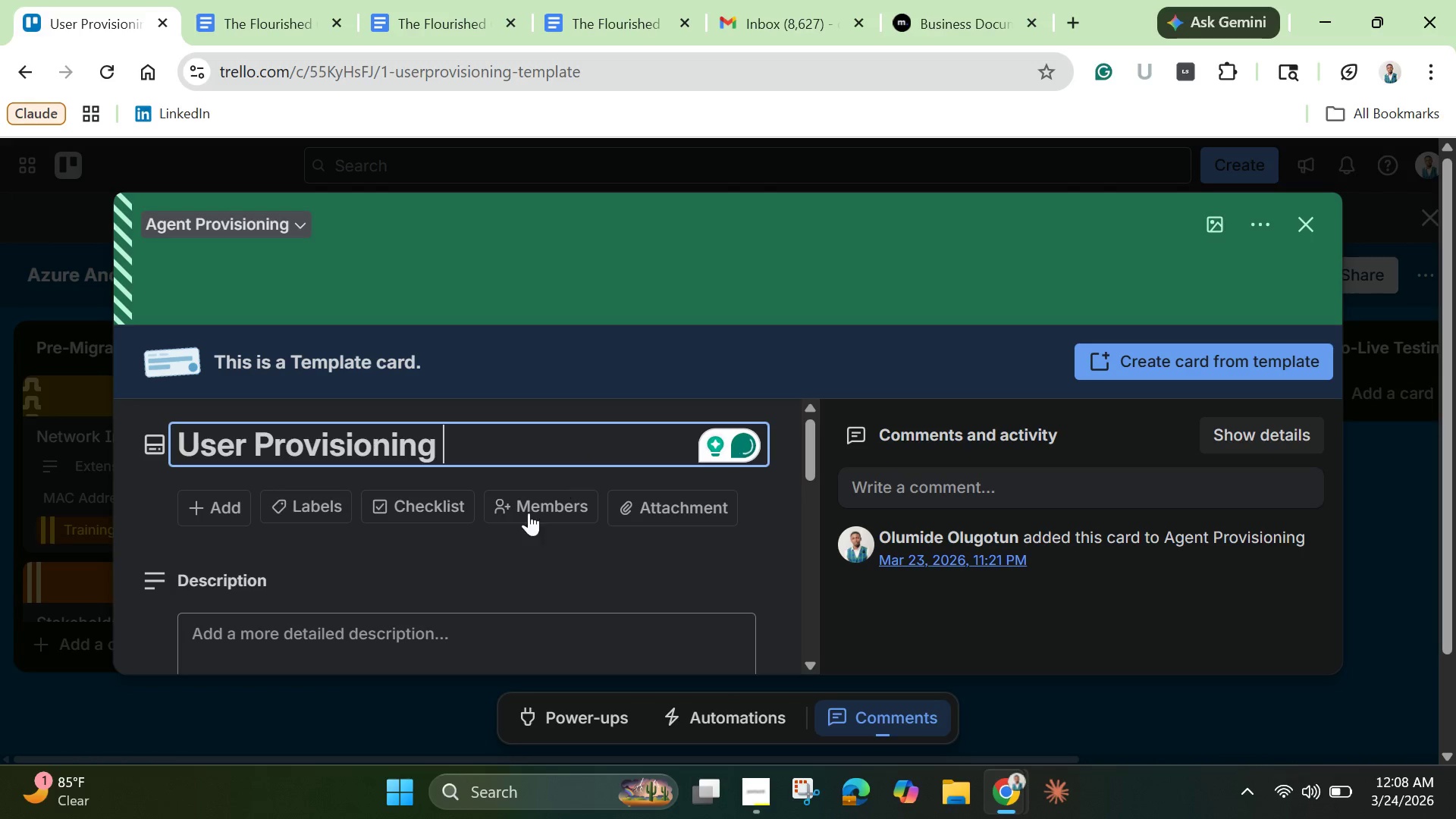 
left_click([510, 570])
 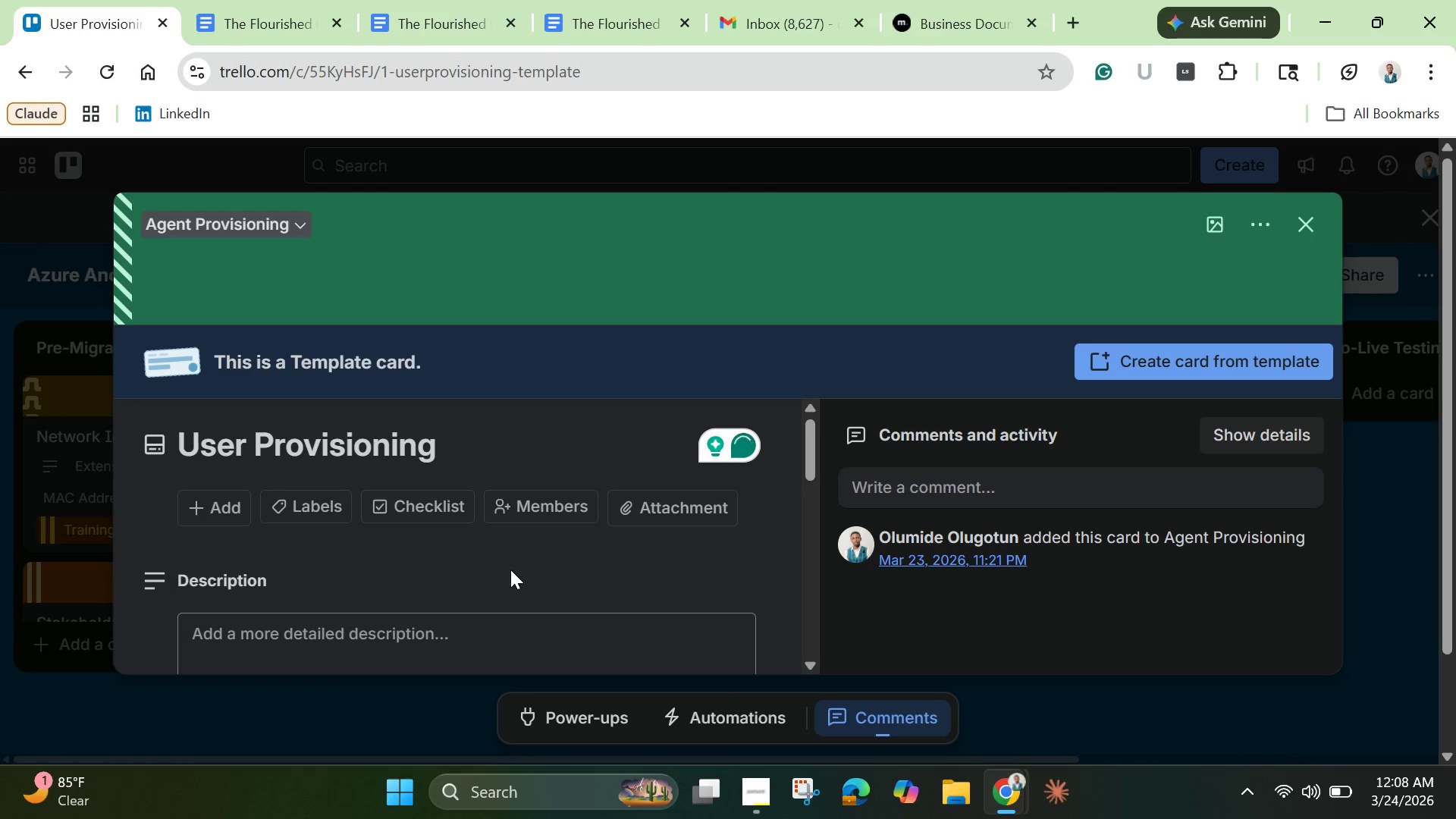 
scroll: coordinate [491, 569], scroll_direction: down, amount: 5.0
 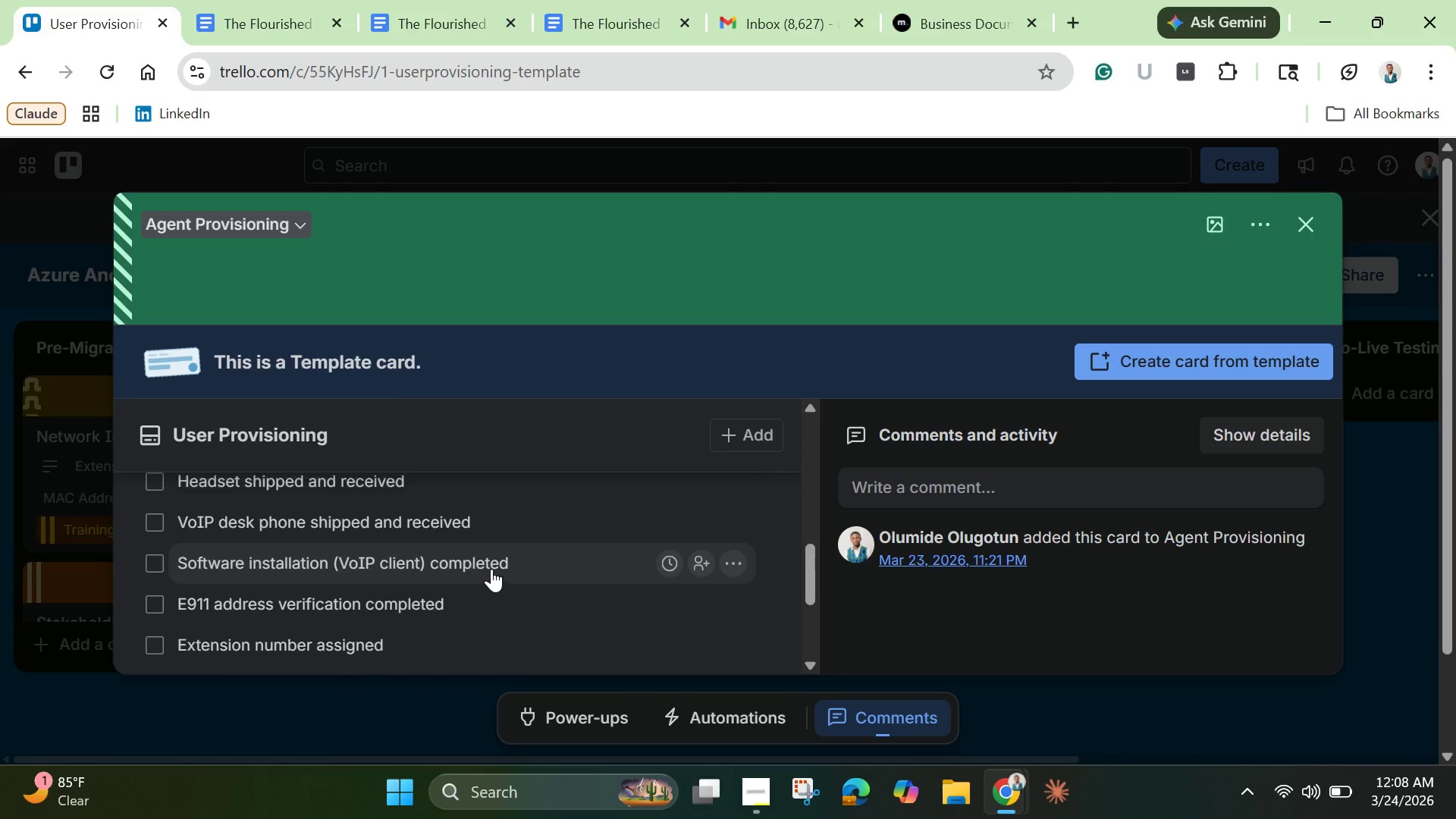 
scroll: coordinate [267, 560], scroll_direction: up, amount: 3.0
 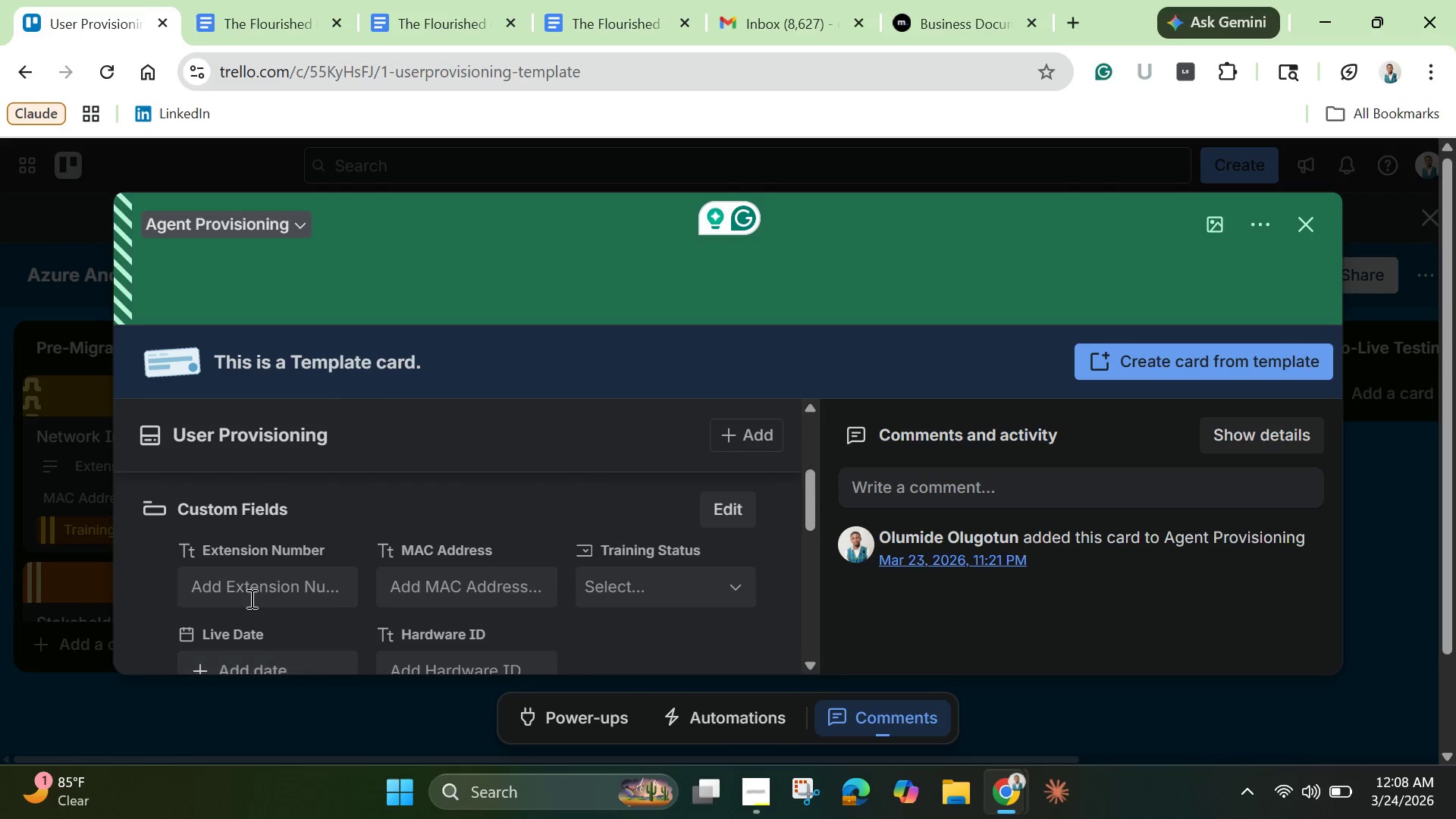 
left_click([251, 591])
 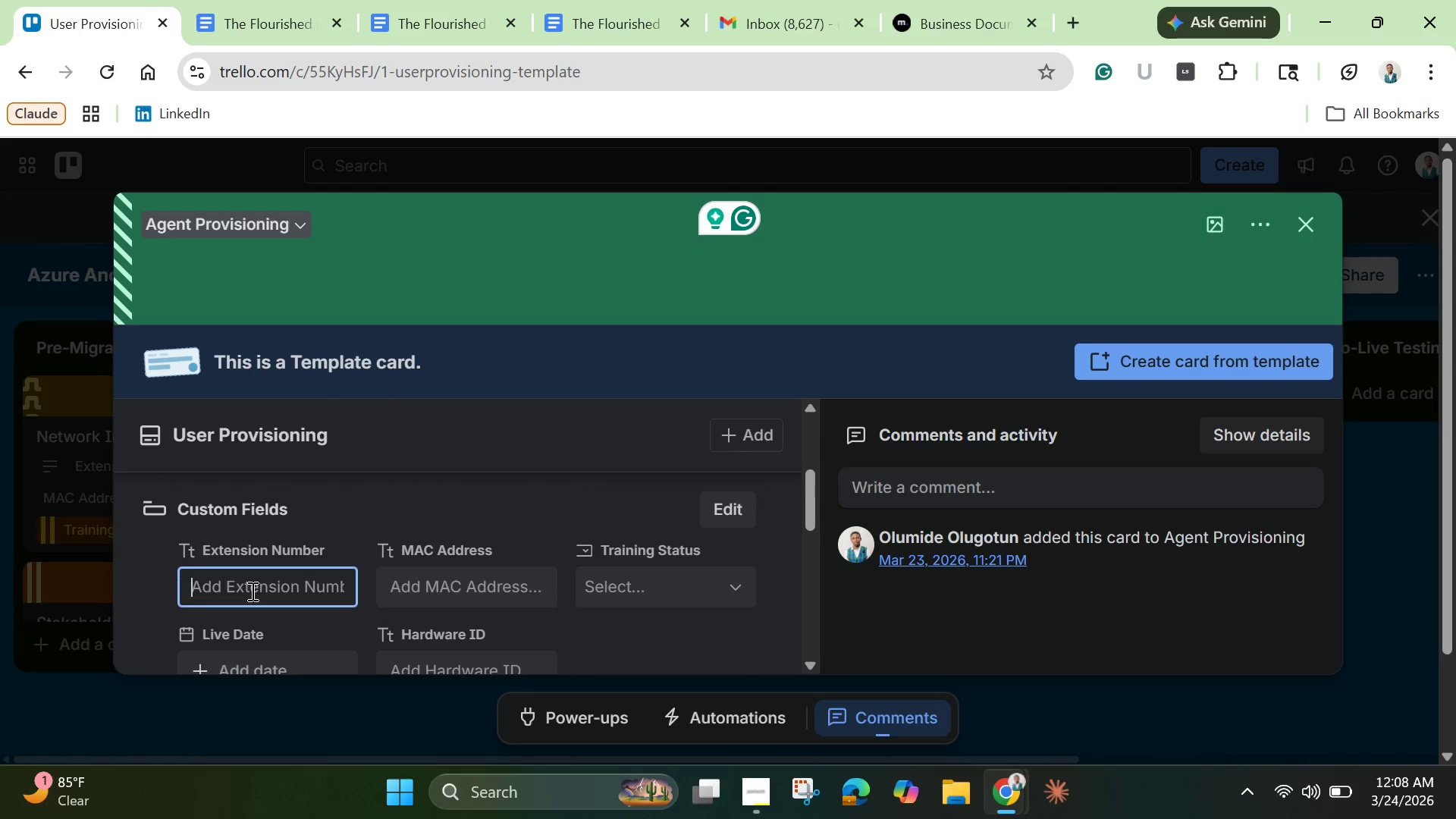 
wait(5.52)
 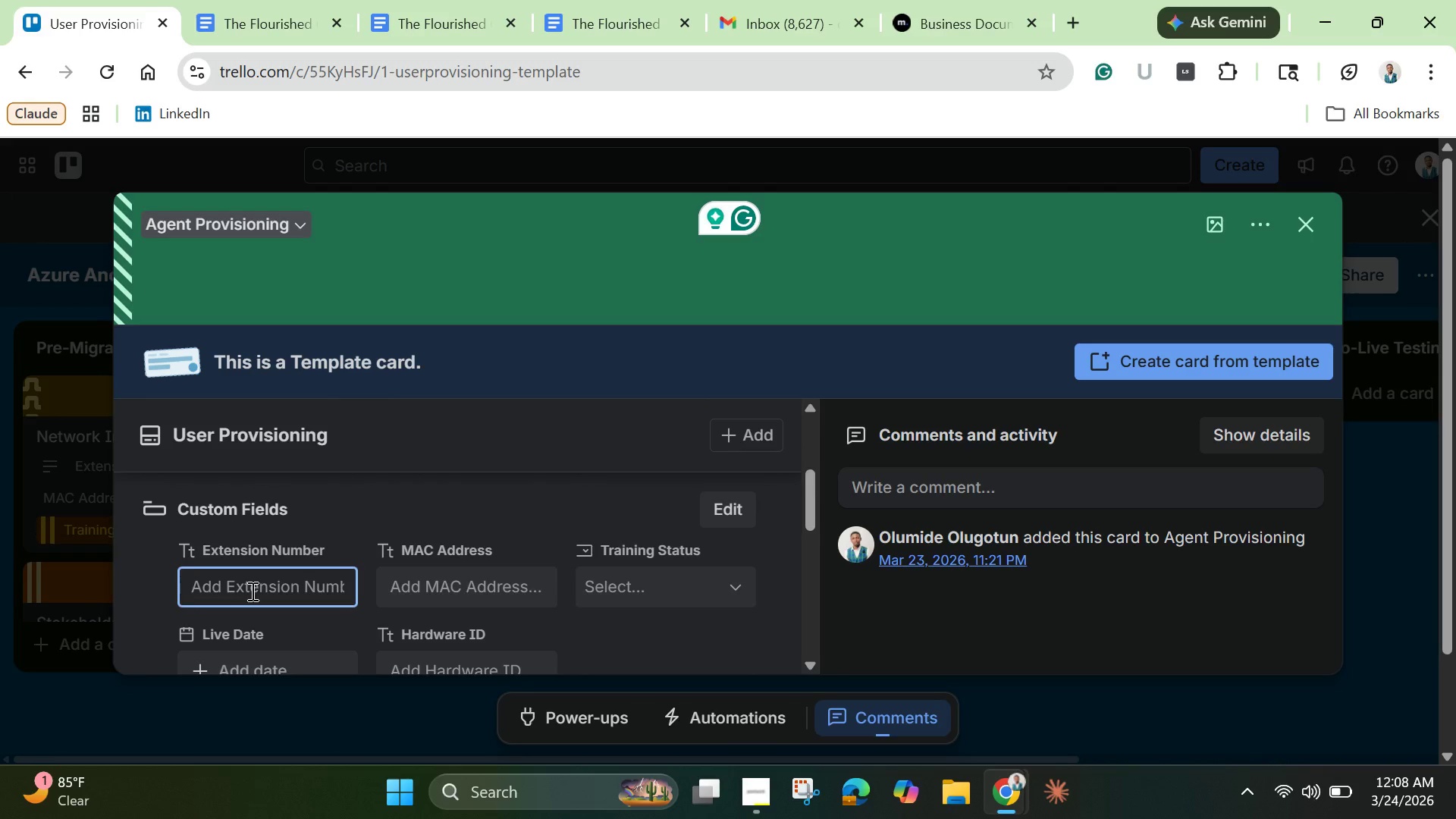 
type(5001)
 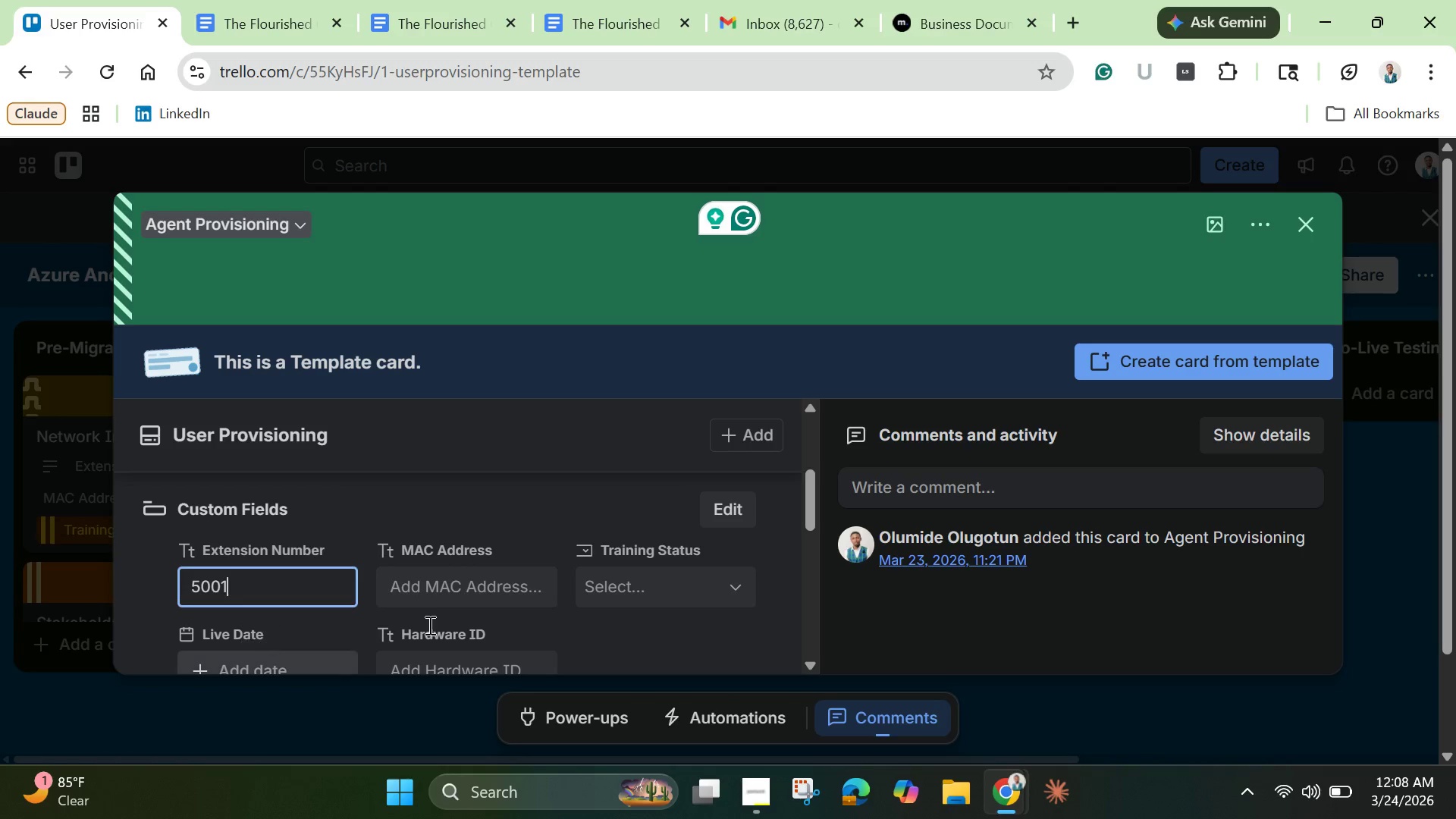 
left_click([442, 589])
 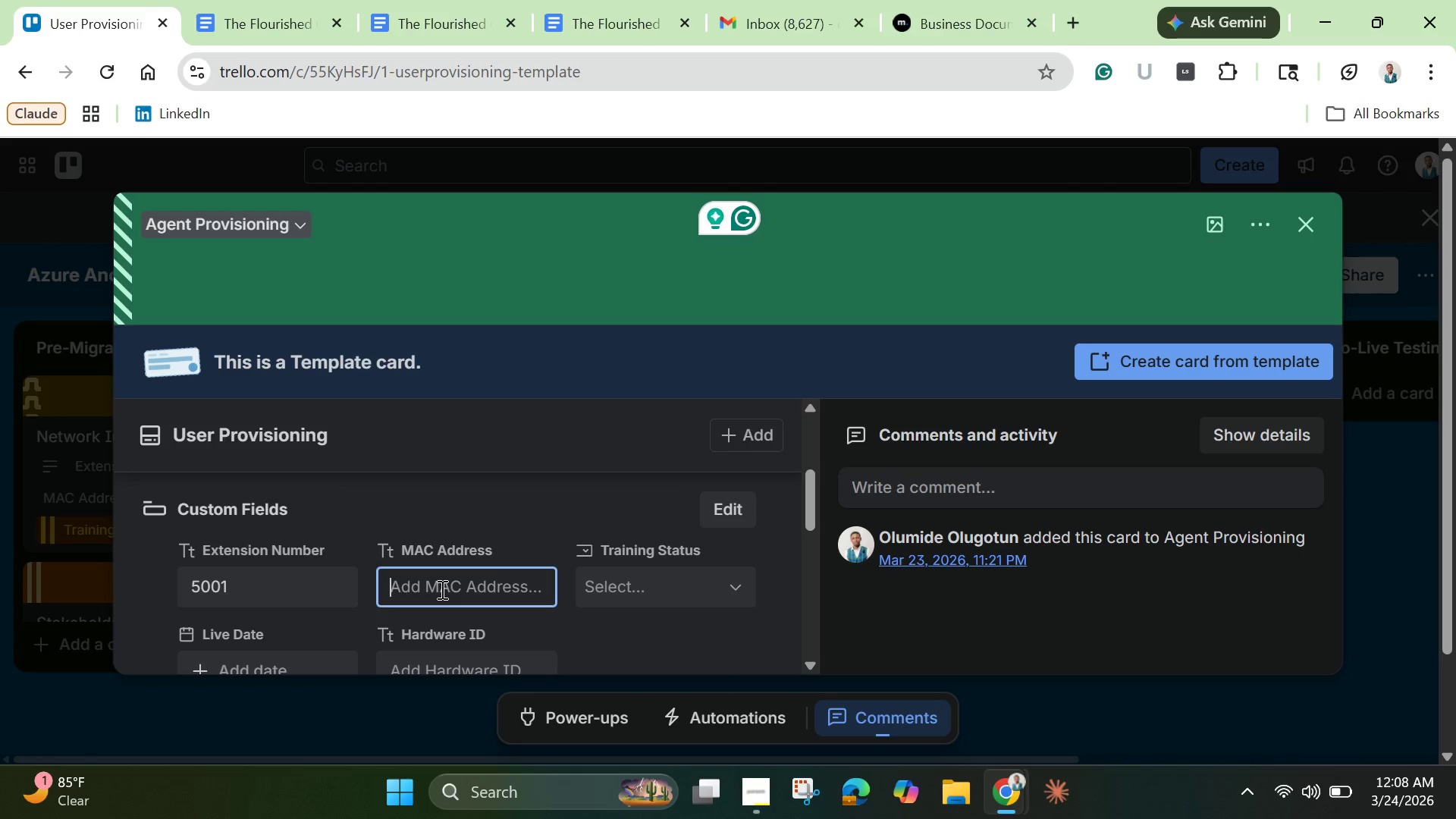 
type(00:1A: )
key(Backspace)
type(@)
key(Backspace)
type(2B)
 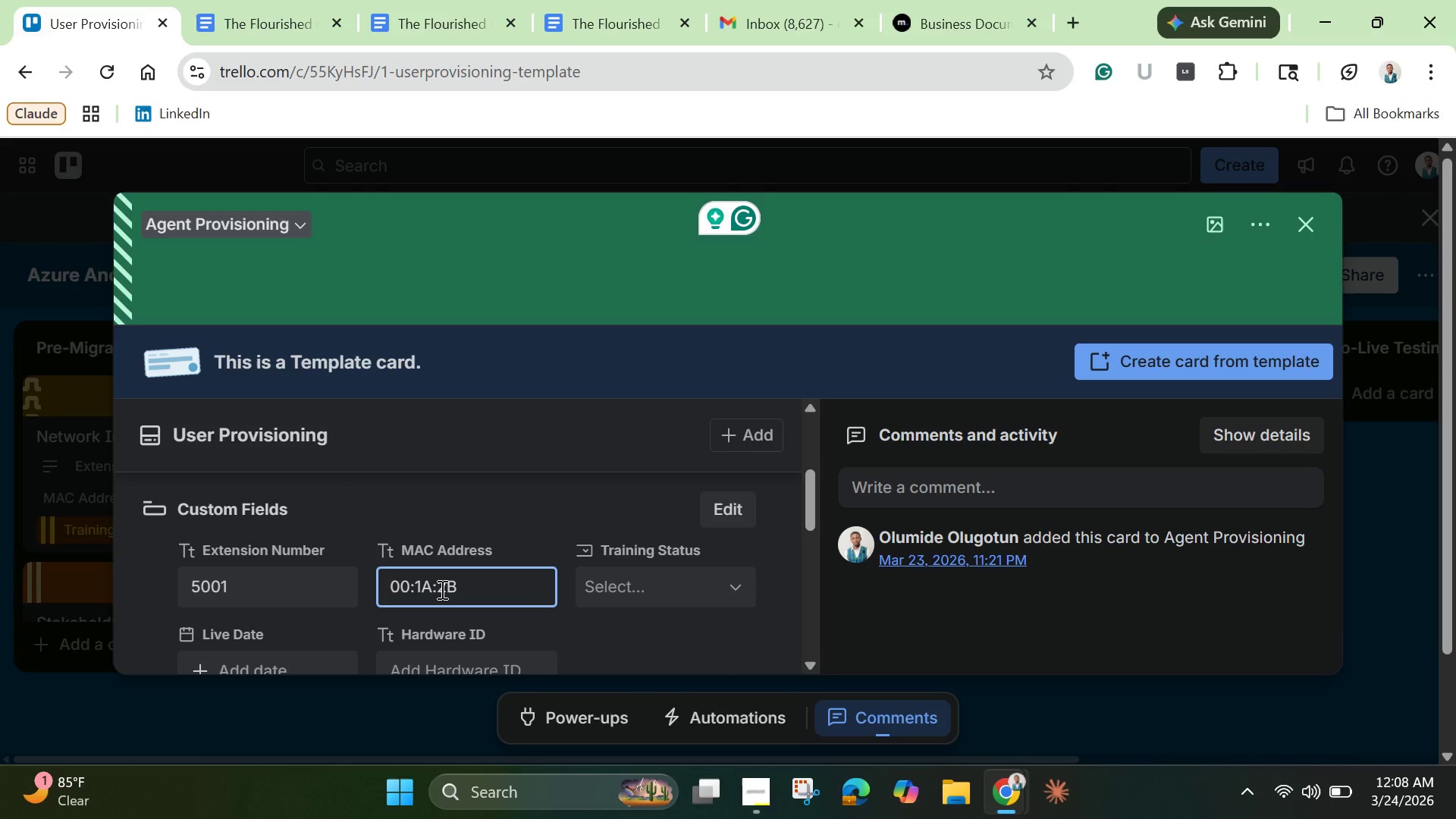 
key(Shift+Semicolon)
 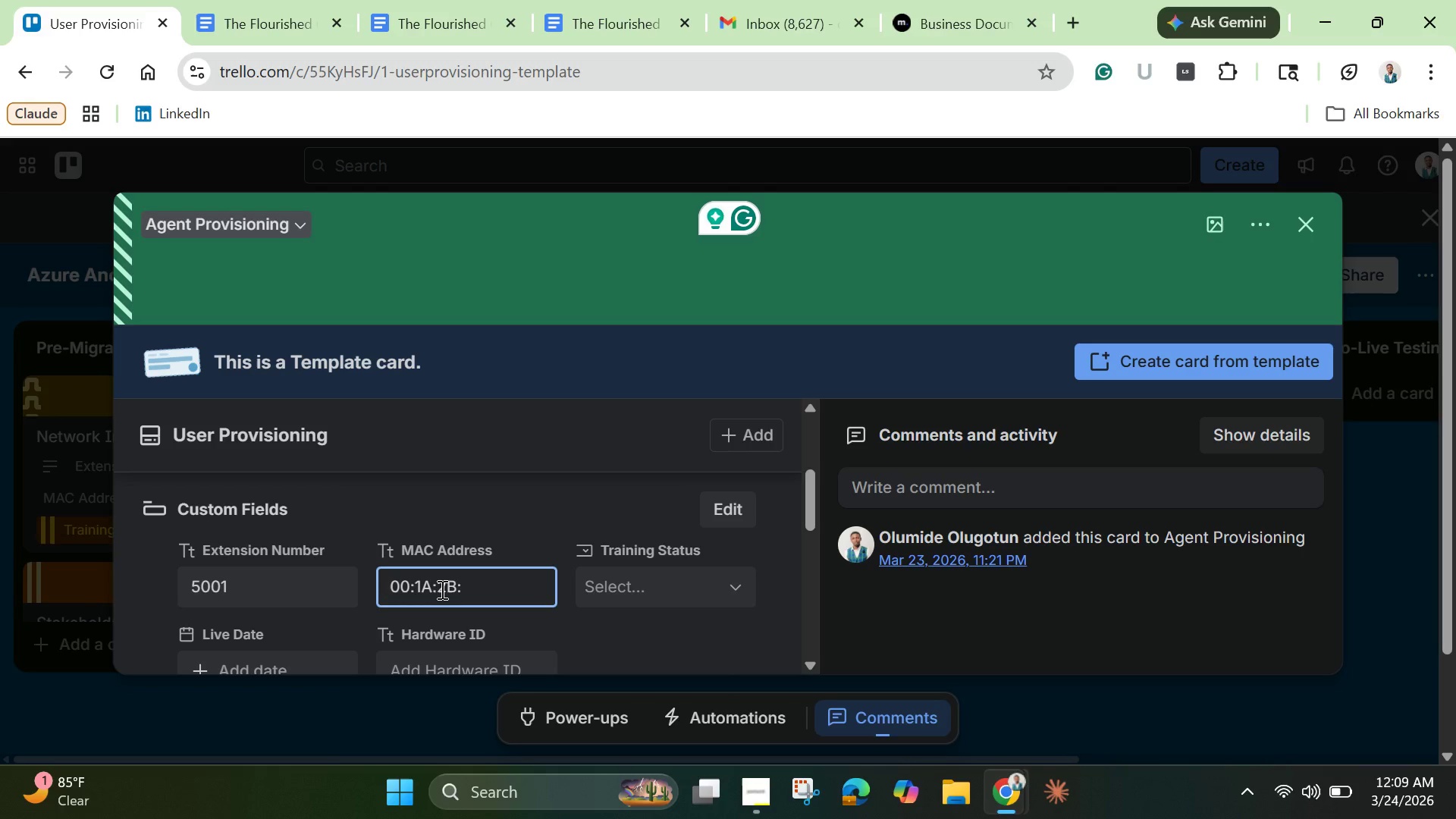 
hold_key(key=ShiftLeft, duration=1.06)
 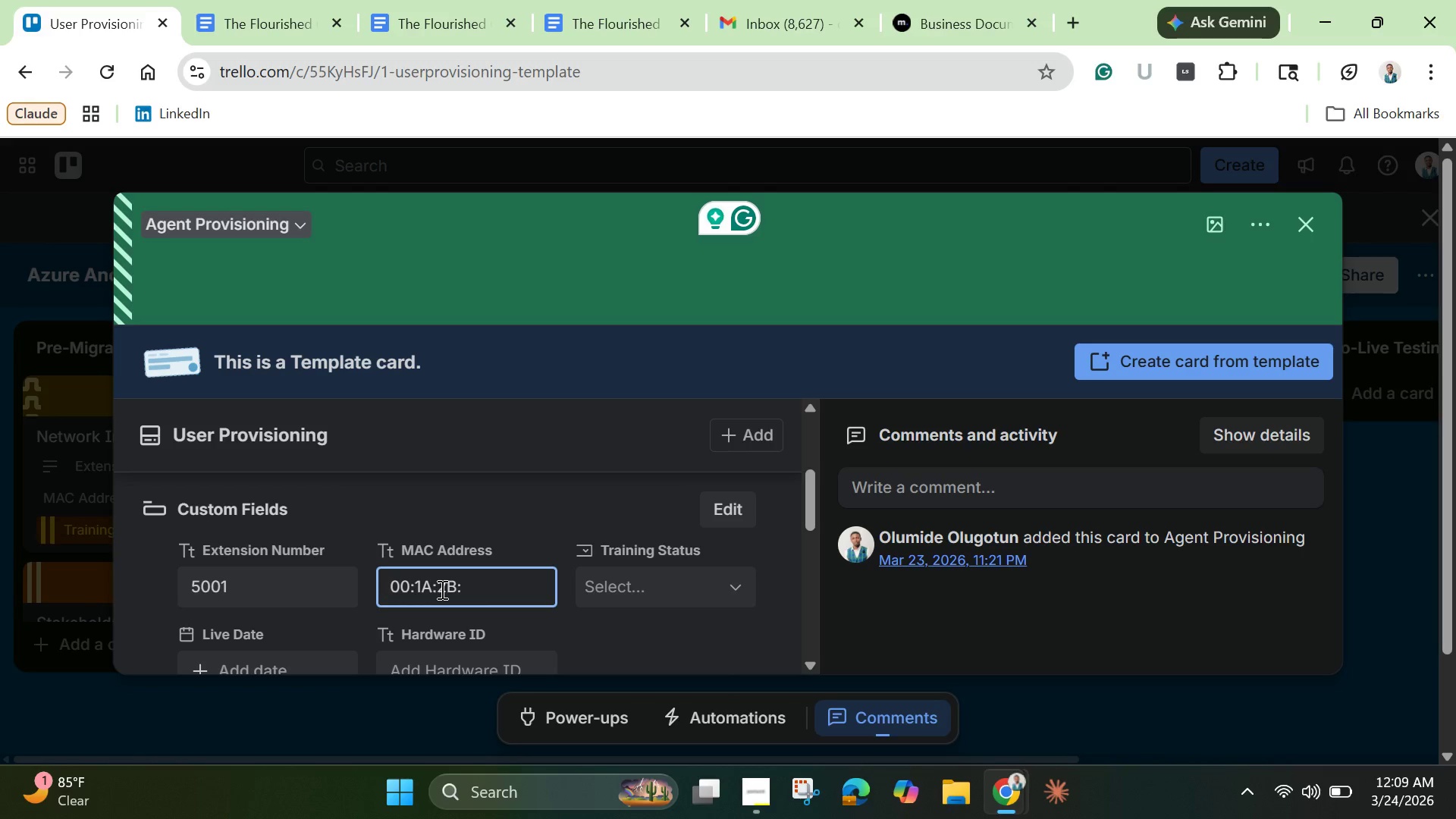 
type(#)
key(Backspace)
type(3C")
key(Backspace)
type(: )
key(Backspace)
type($)
key(Backspace)
type(4D")
key(Backspace)
type(:%)
key(Backspace)
type(5E)
 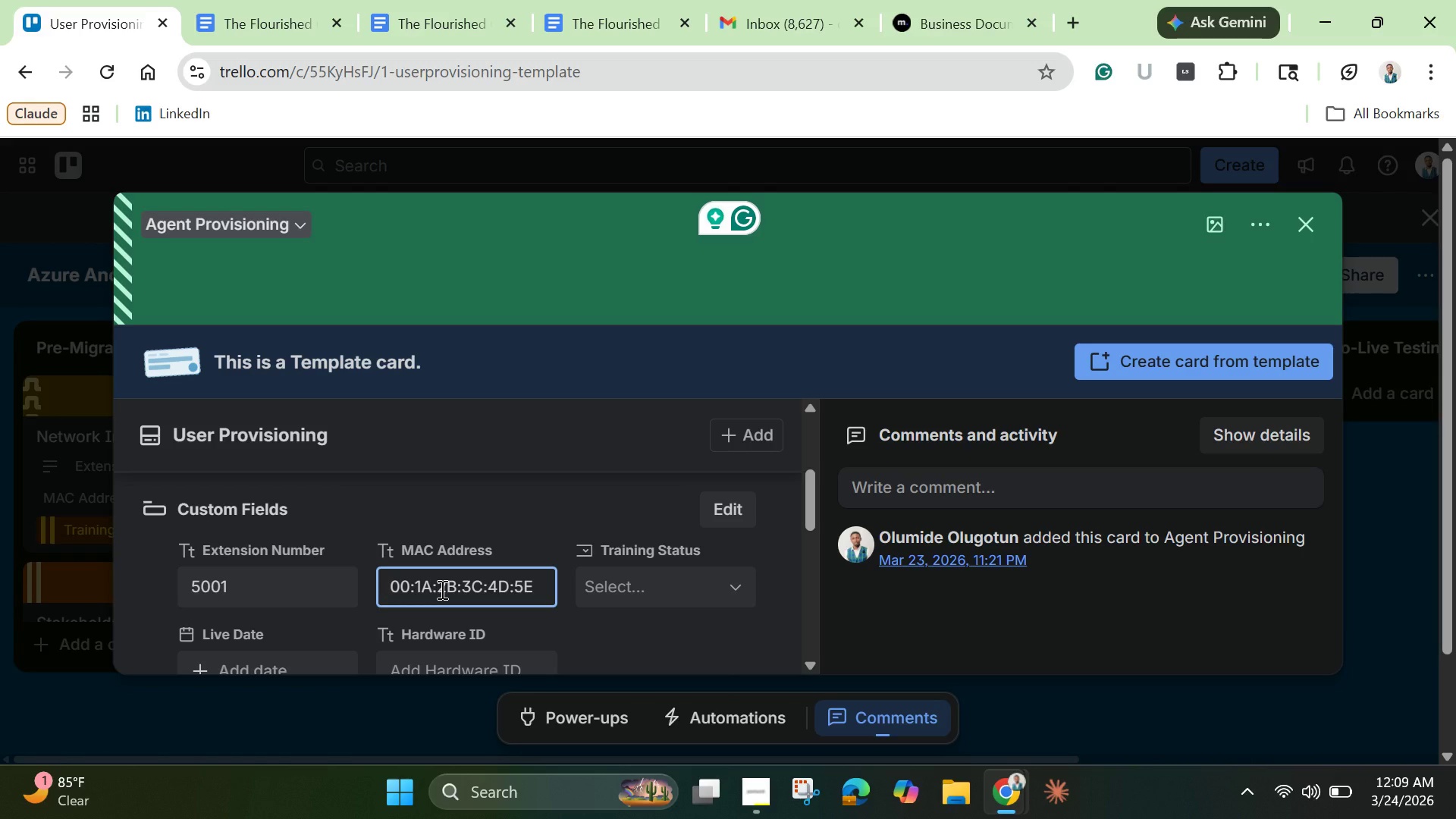 
left_click([664, 588])
 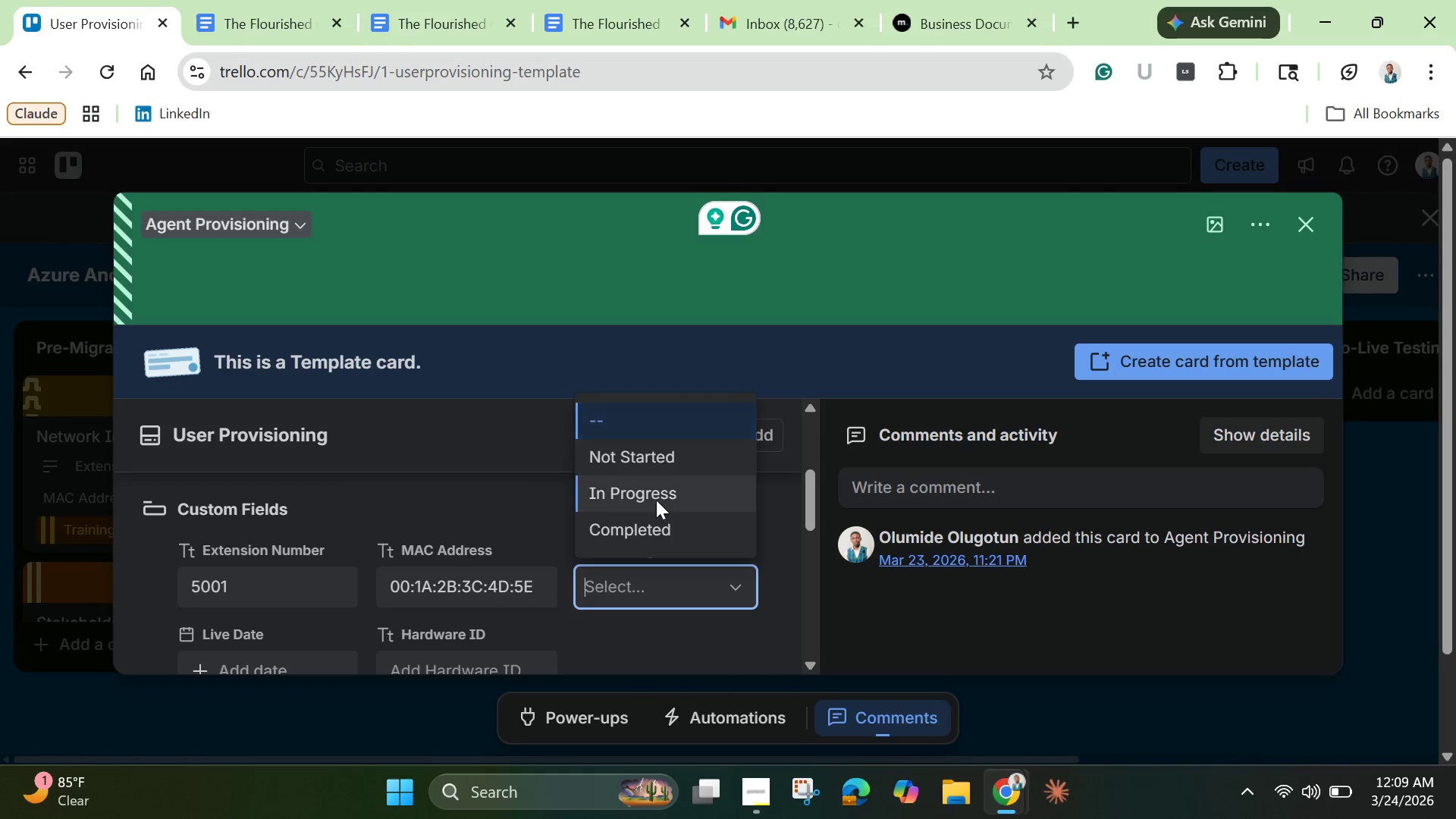 
left_click([653, 495])
 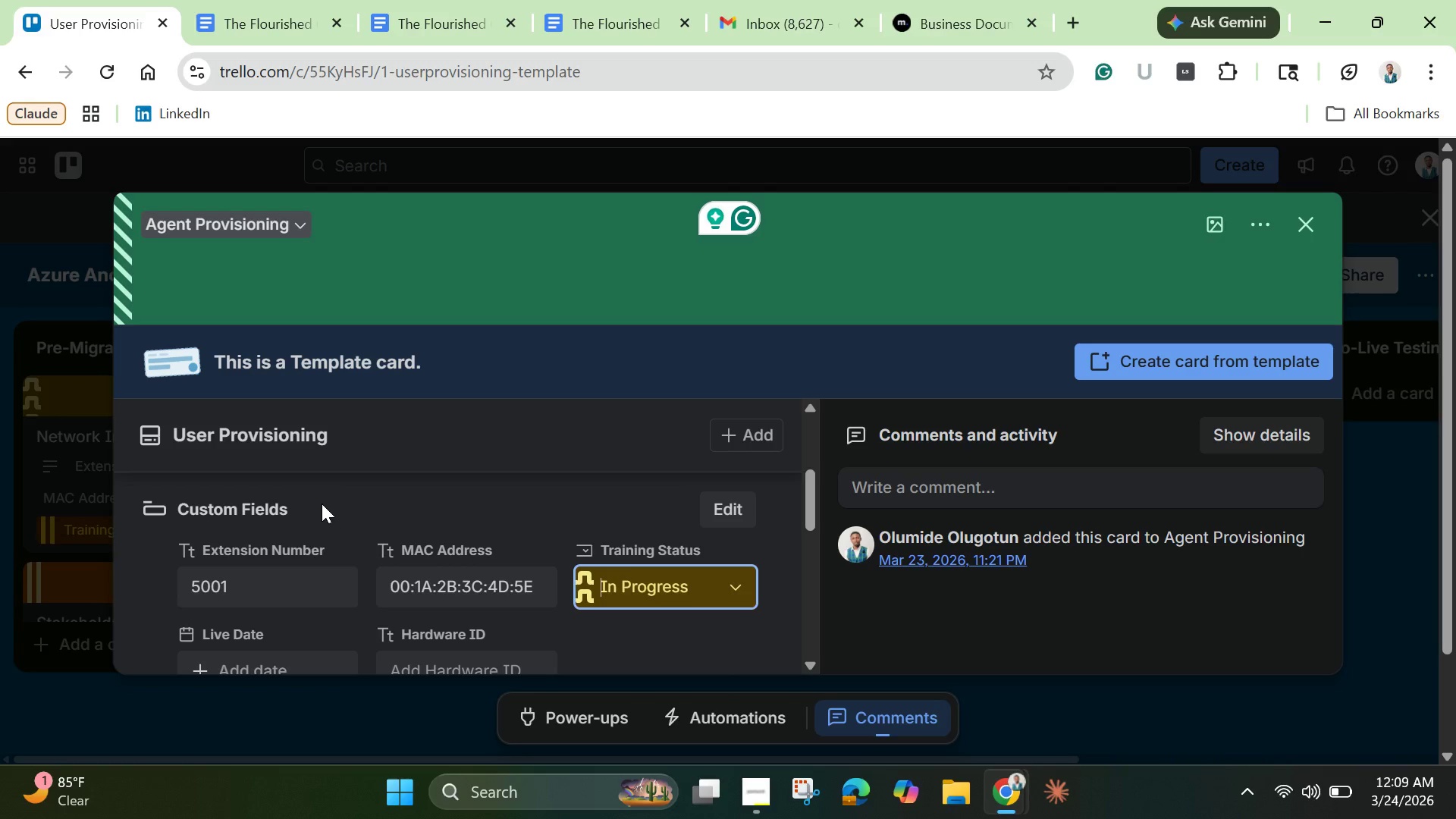 
scroll: coordinate [356, 583], scroll_direction: down, amount: 7.0
 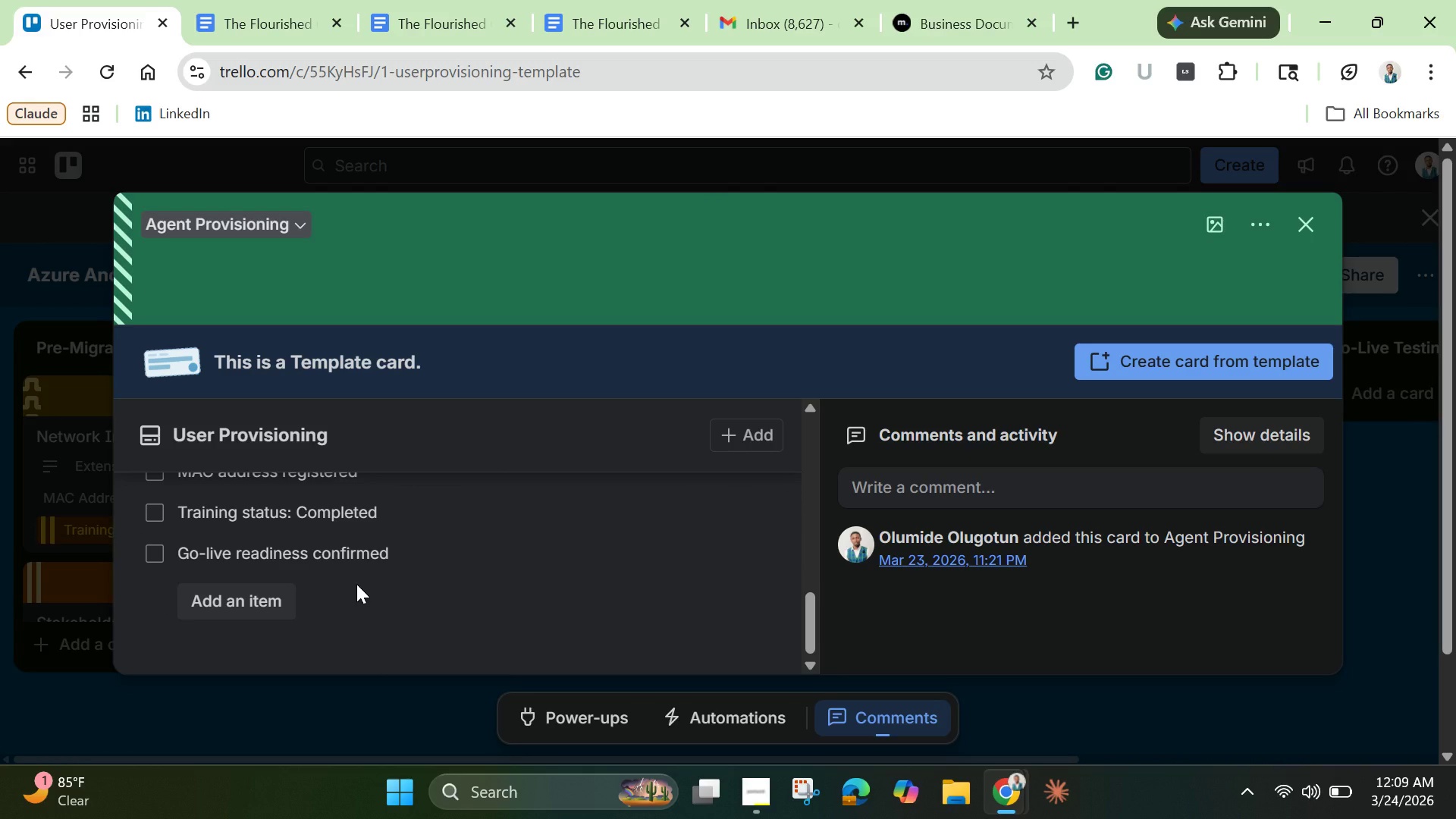 
wait(5.48)
 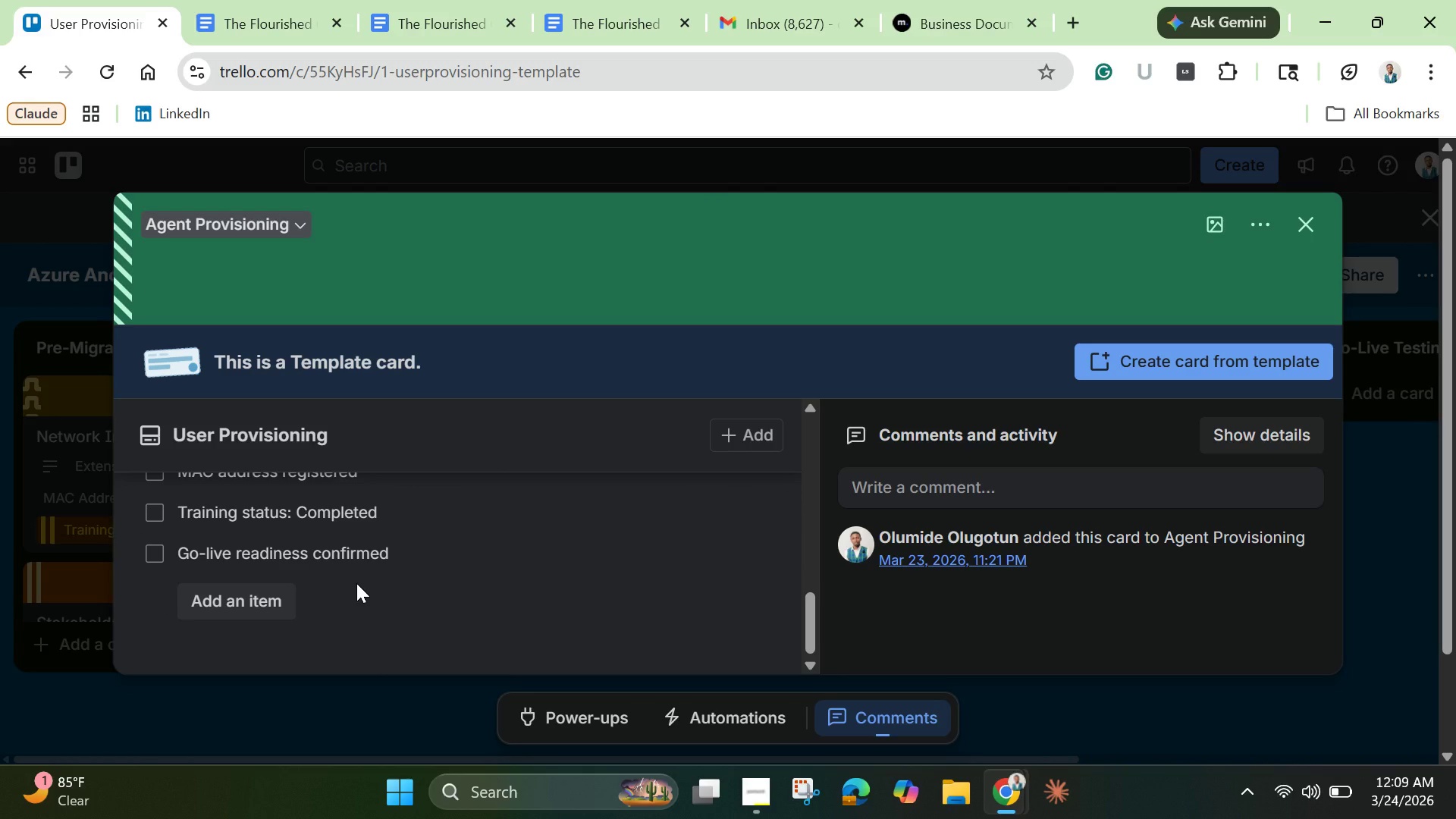 
scroll: coordinate [351, 574], scroll_direction: down, amount: 2.0
 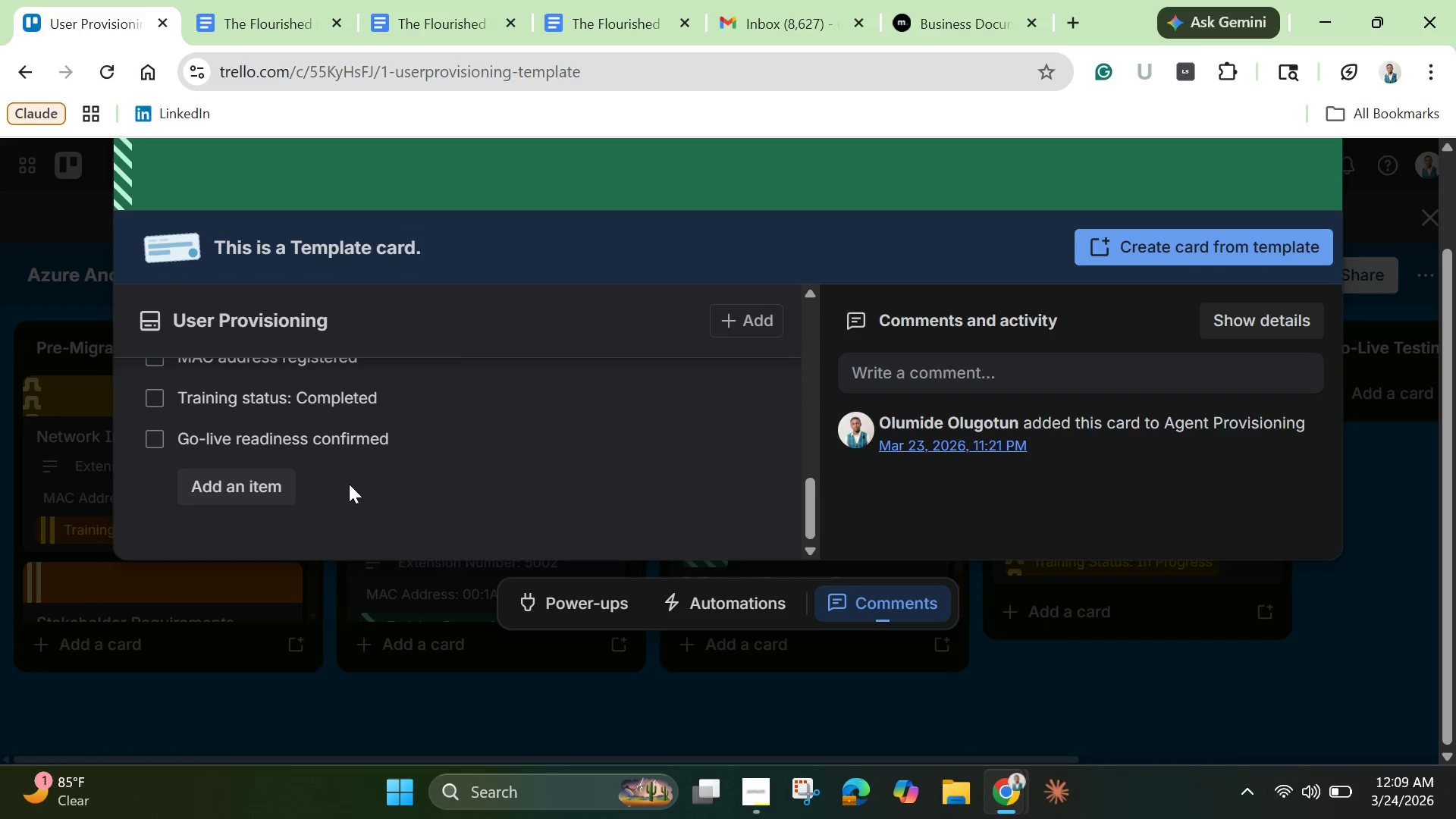 
scroll: coordinate [366, 464], scroll_direction: up, amount: 9.0
 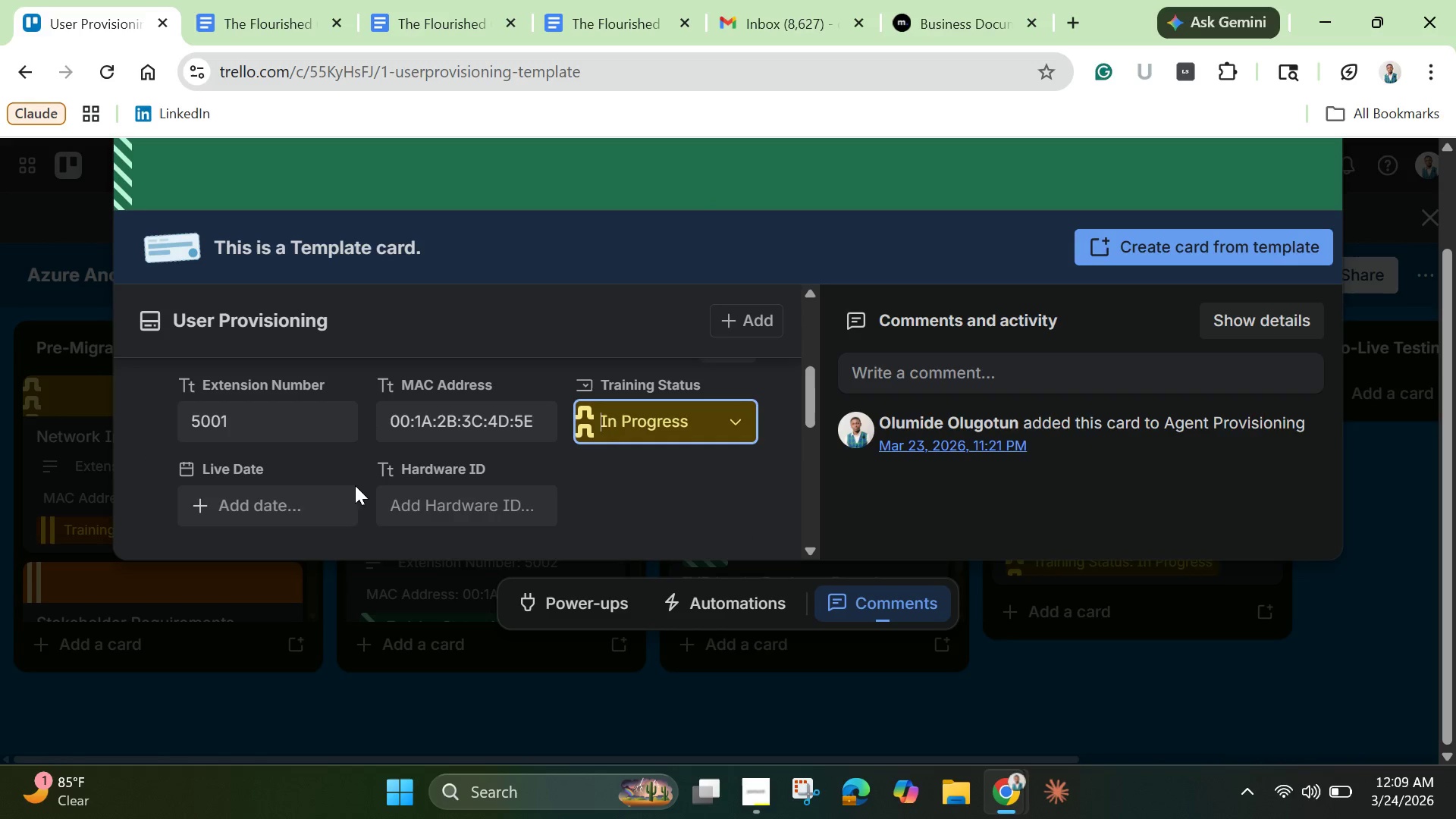 
left_click([311, 499])
 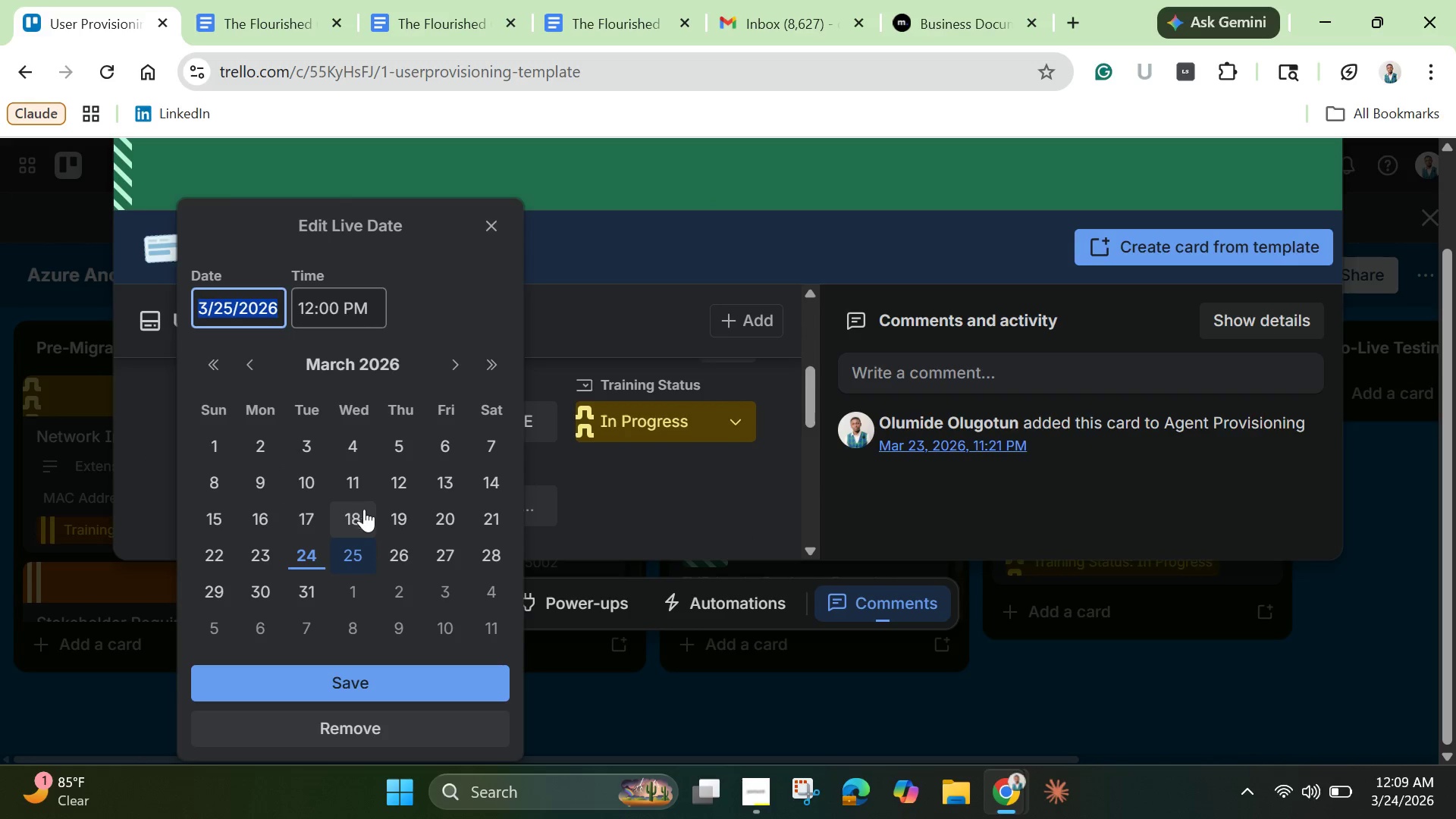 
left_click([448, 362])
 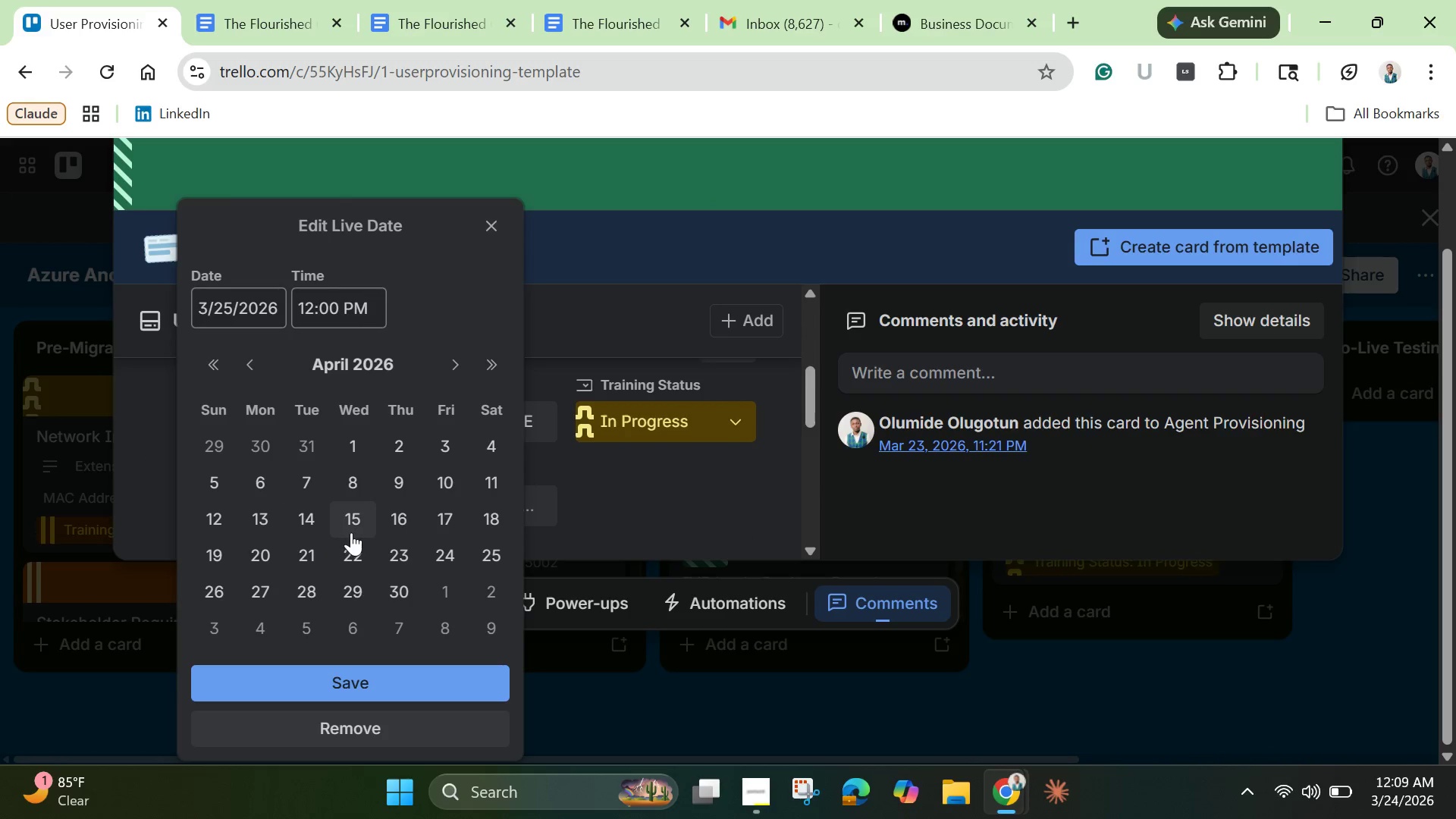 
left_click([350, 530])
 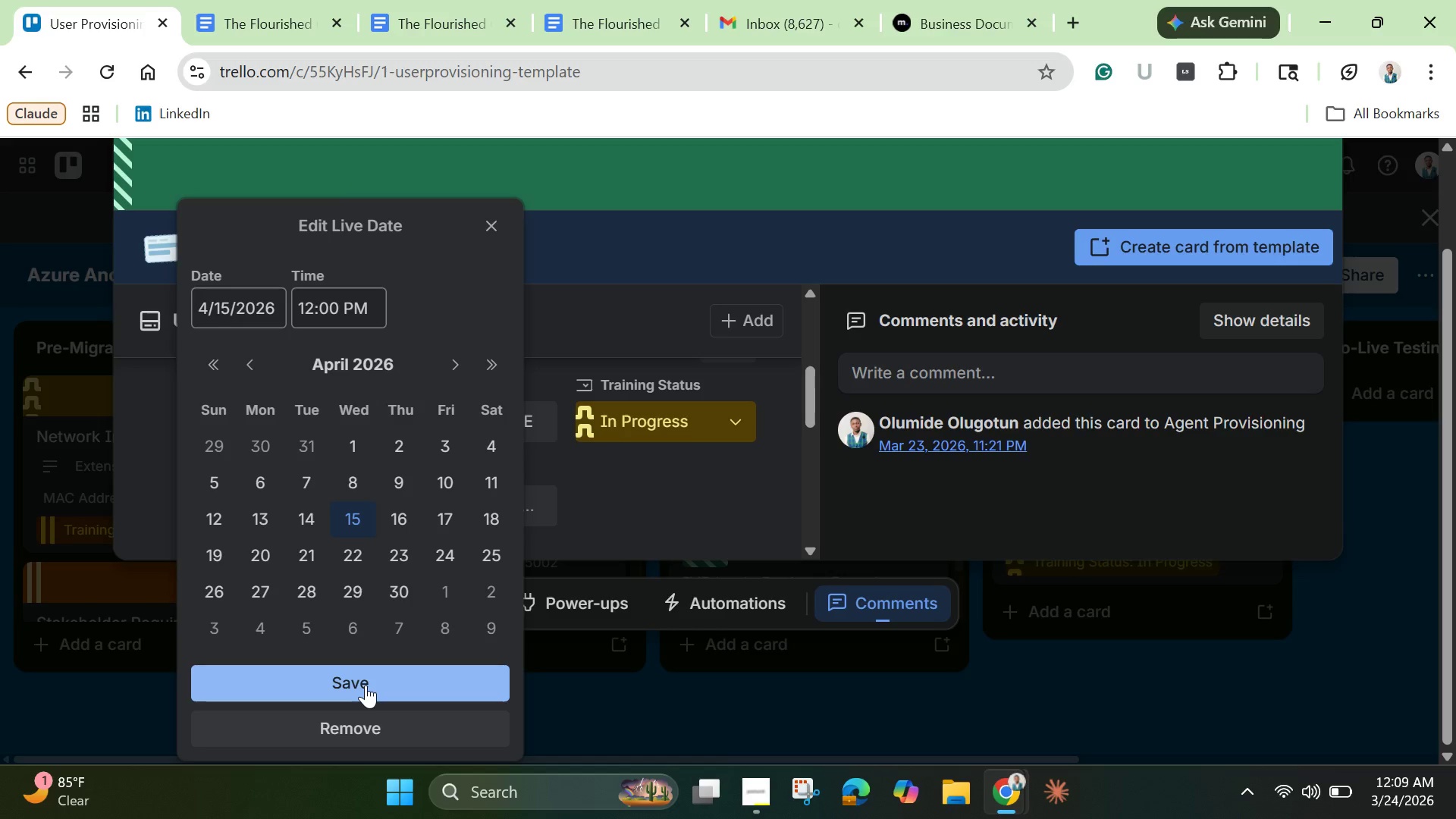 
left_click([366, 685])
 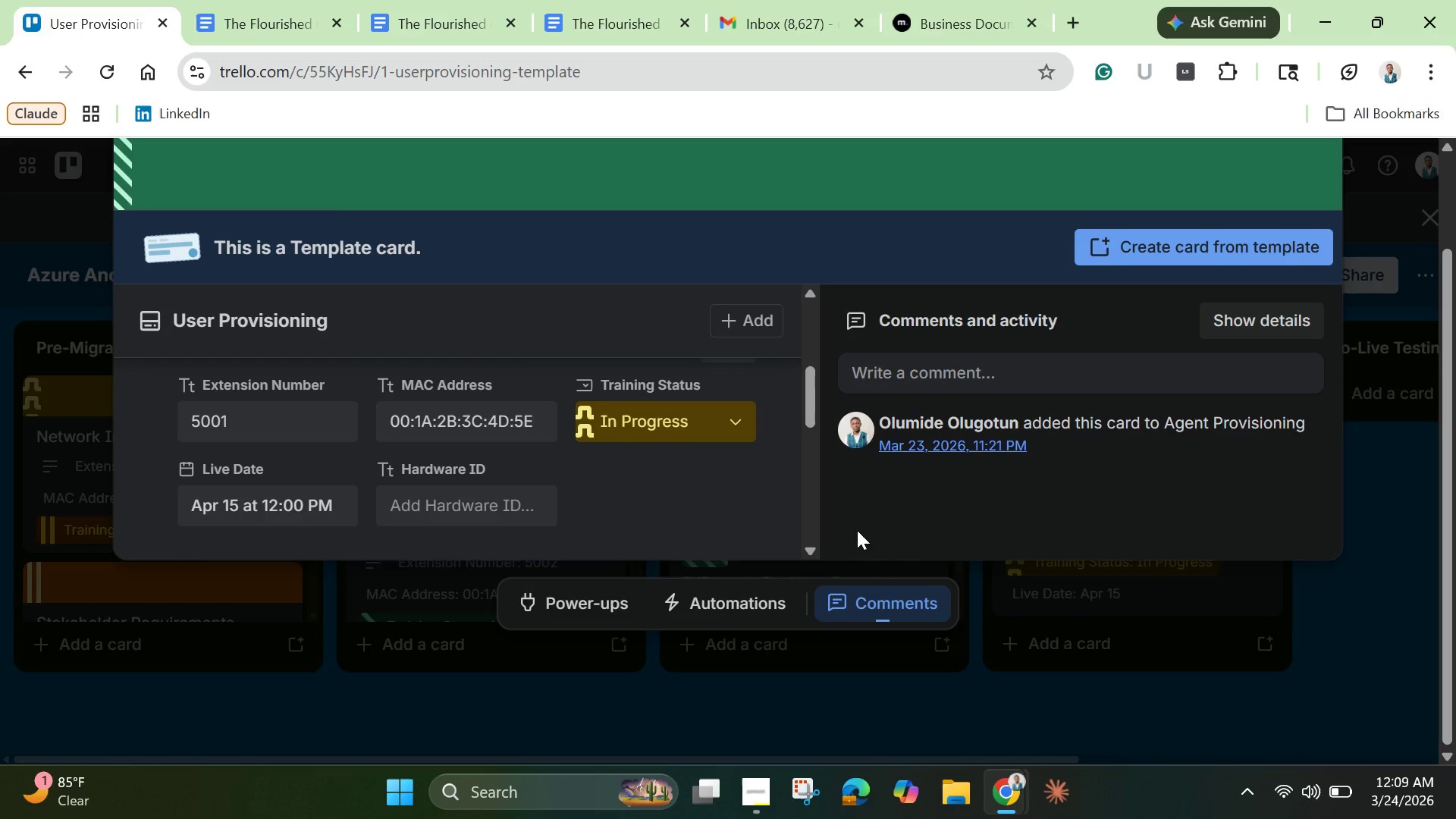 
wait(11.0)
 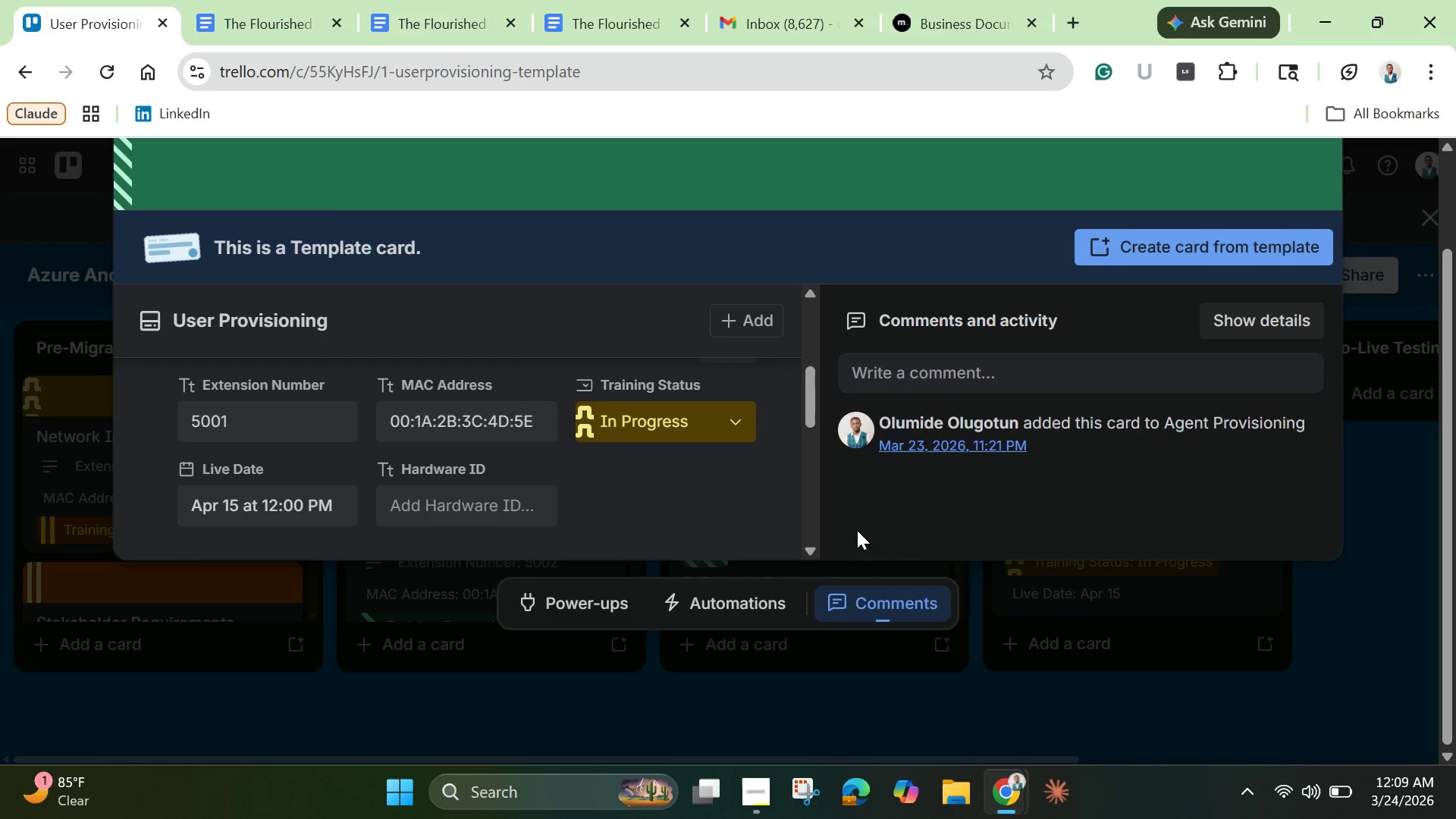 
scroll: coordinate [659, 467], scroll_direction: up, amount: 2.0
 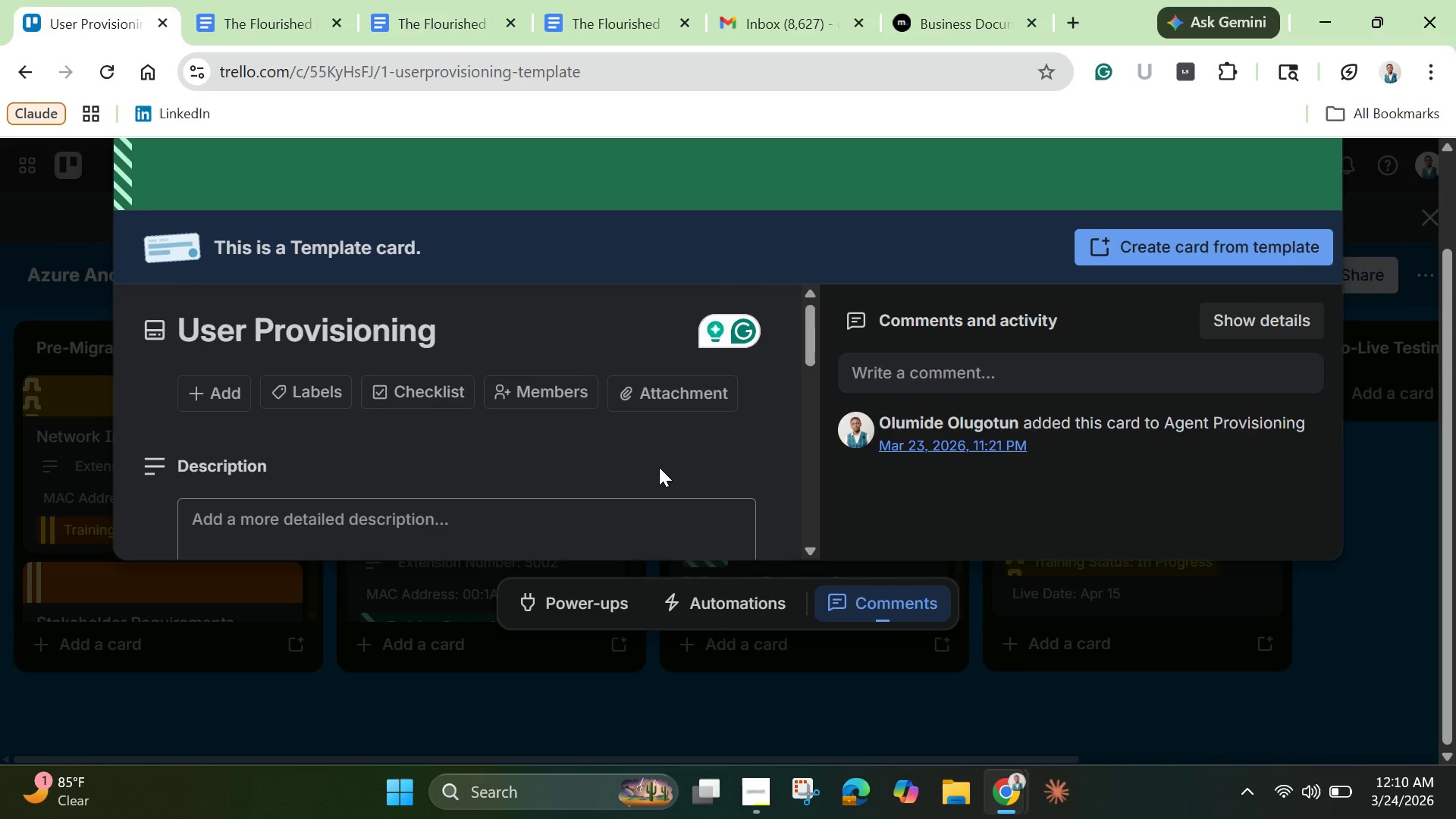 
scroll: coordinate [659, 467], scroll_direction: down, amount: 1.0
 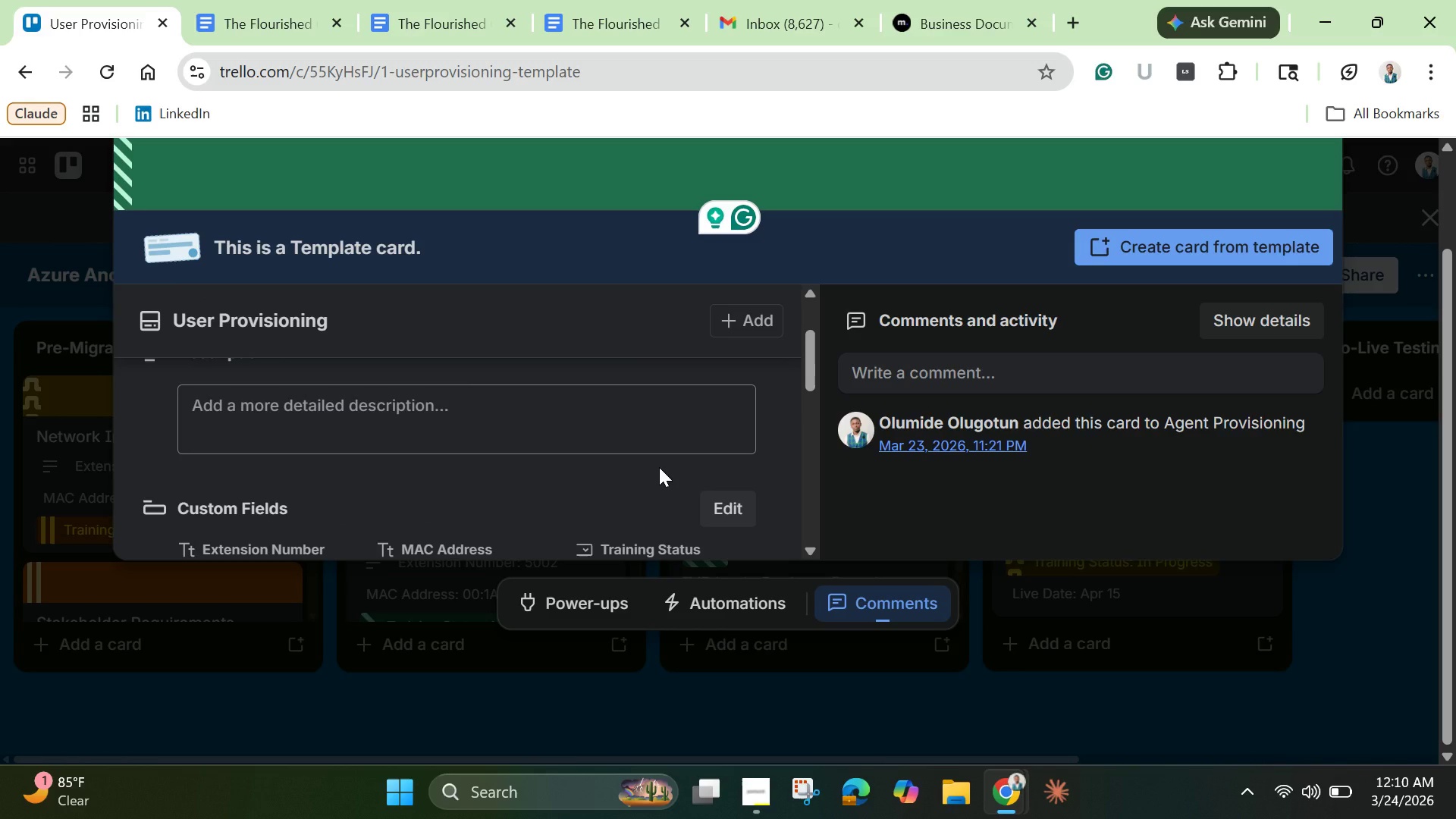 
wait(24.34)
 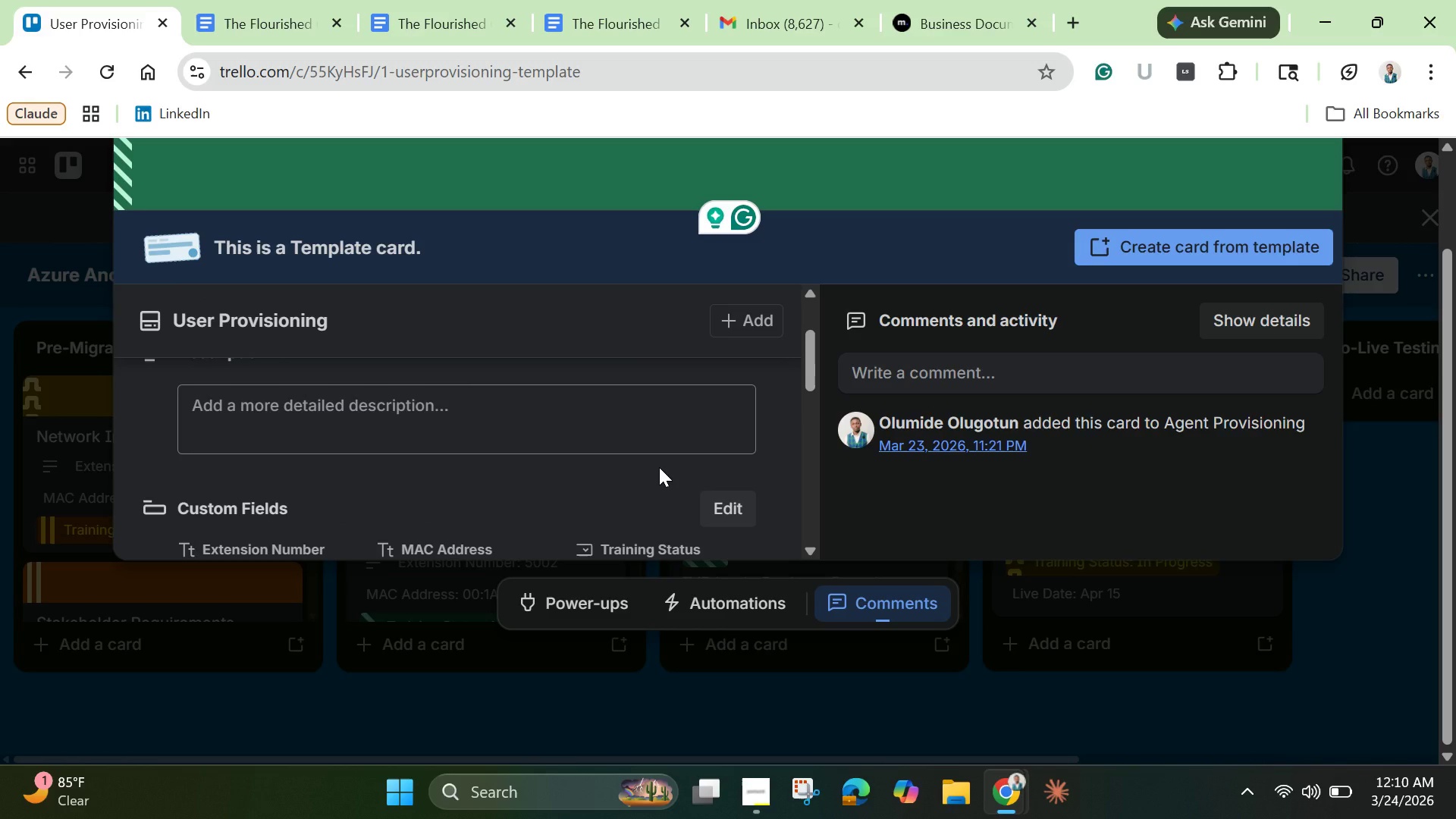 
scroll: coordinate [1249, 325], scroll_direction: up, amount: 3.0
 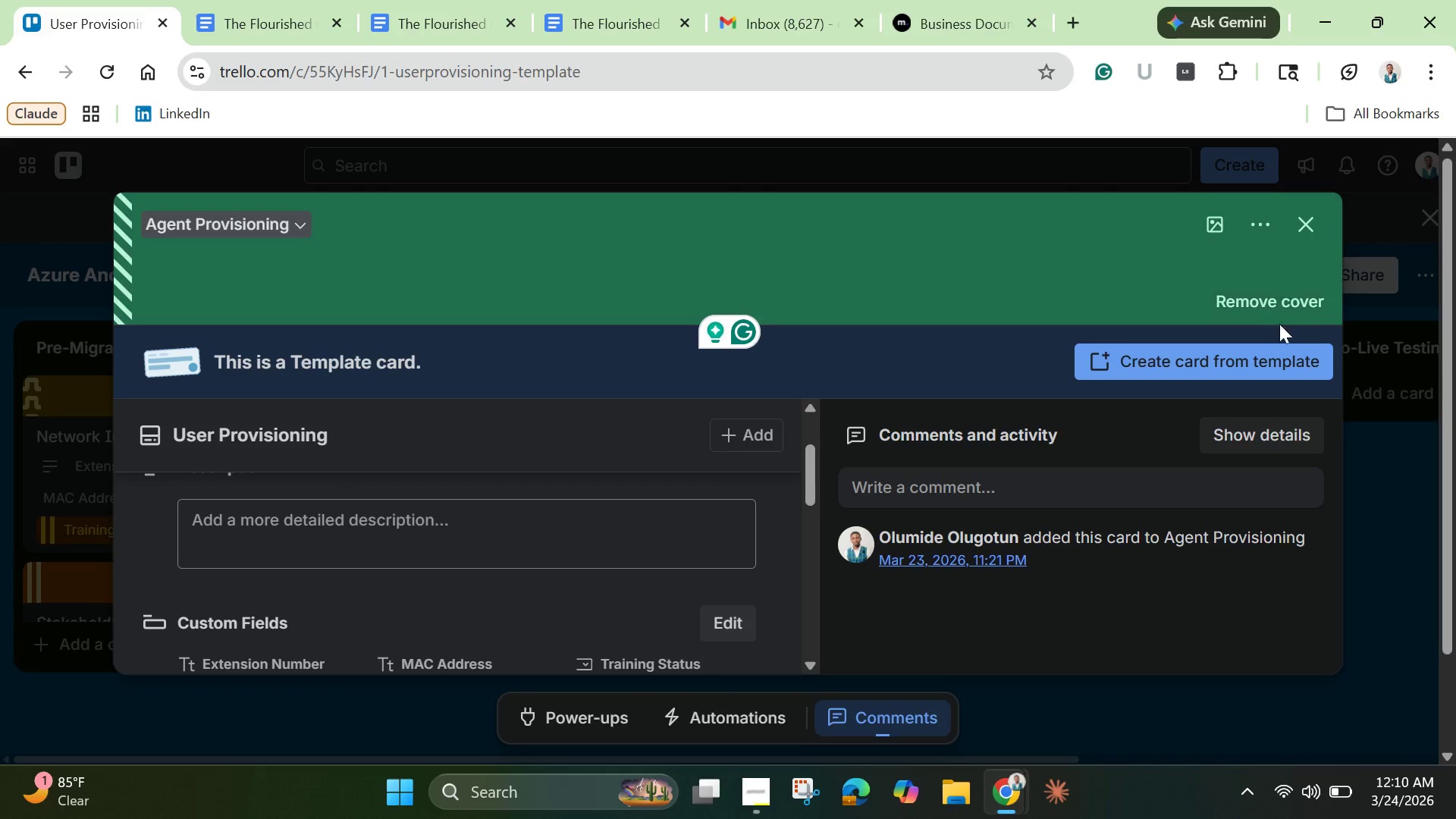 
wait(6.44)
 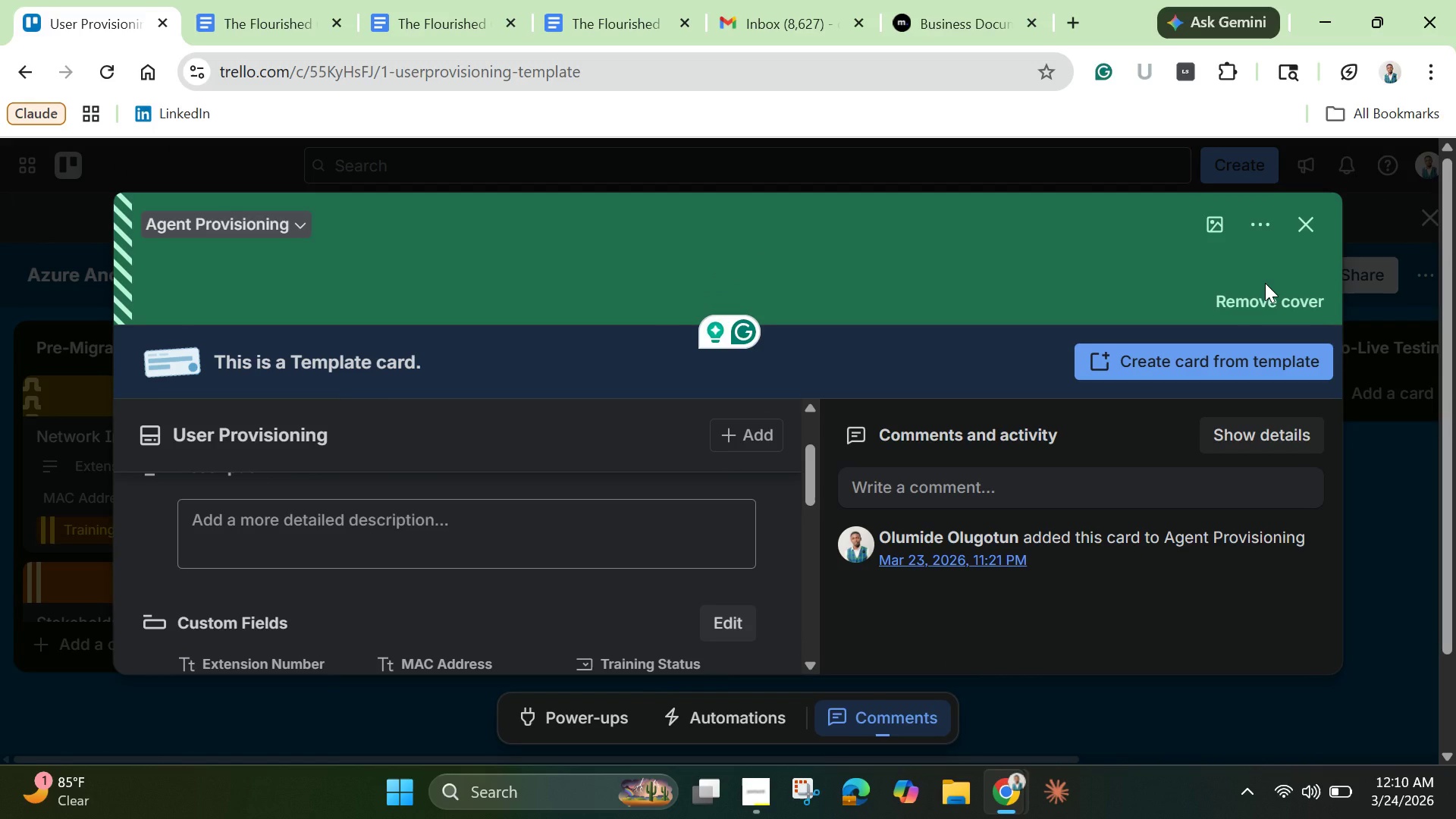 
left_click([1269, 359])
 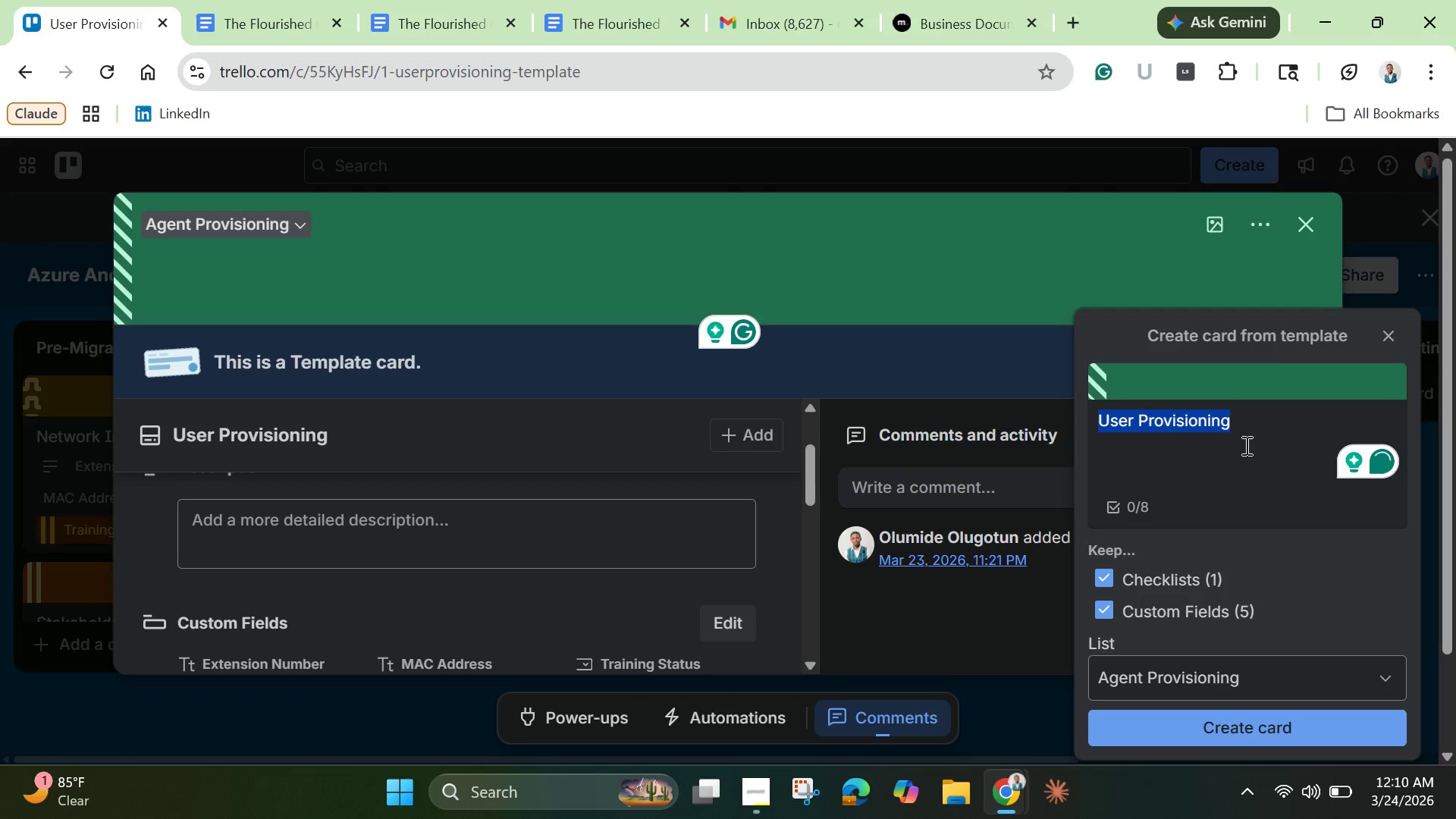 
scroll: coordinate [1239, 585], scroll_direction: down, amount: 2.0
 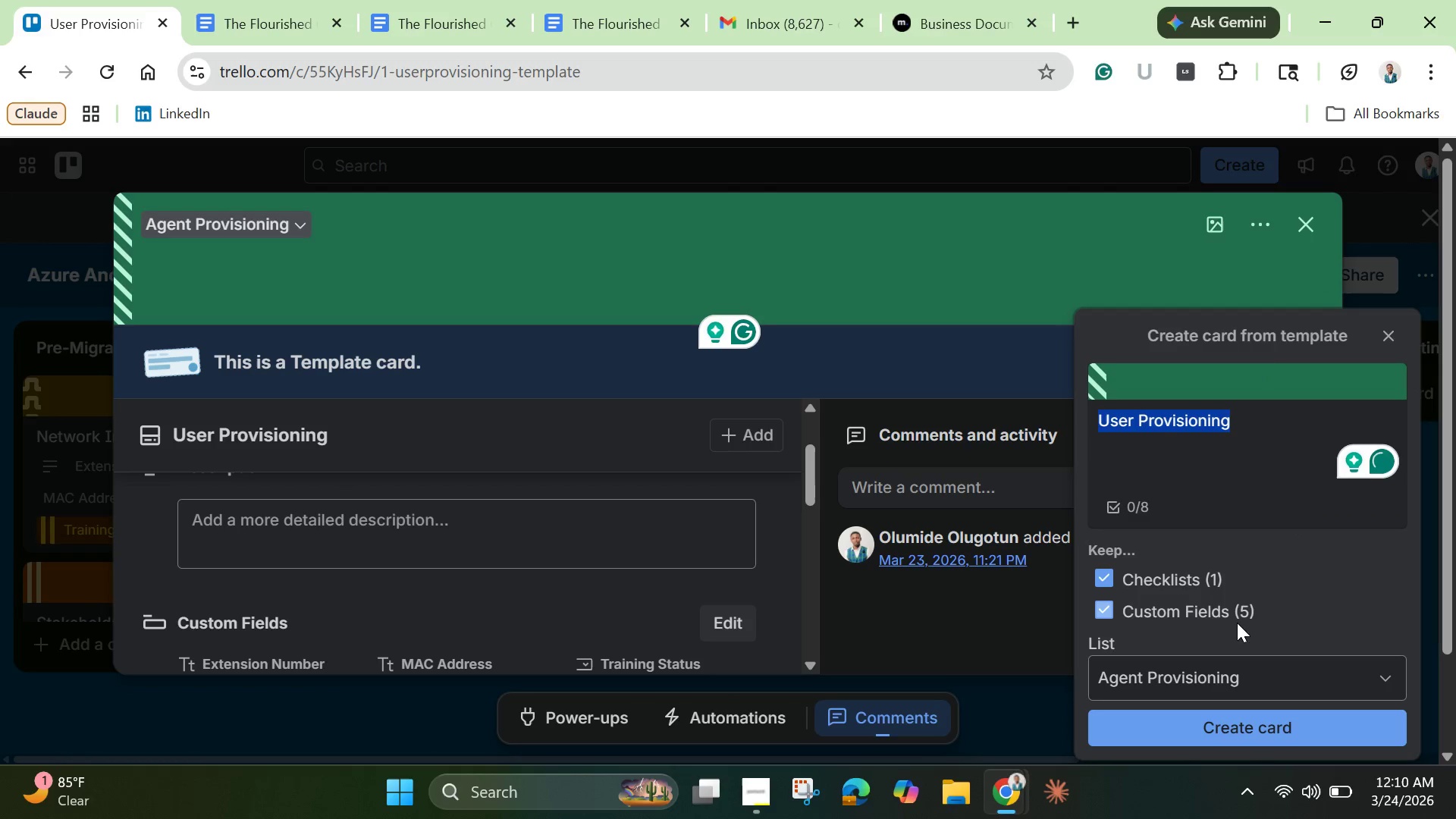 
scroll: coordinate [1237, 623], scroll_direction: up, amount: 2.0
 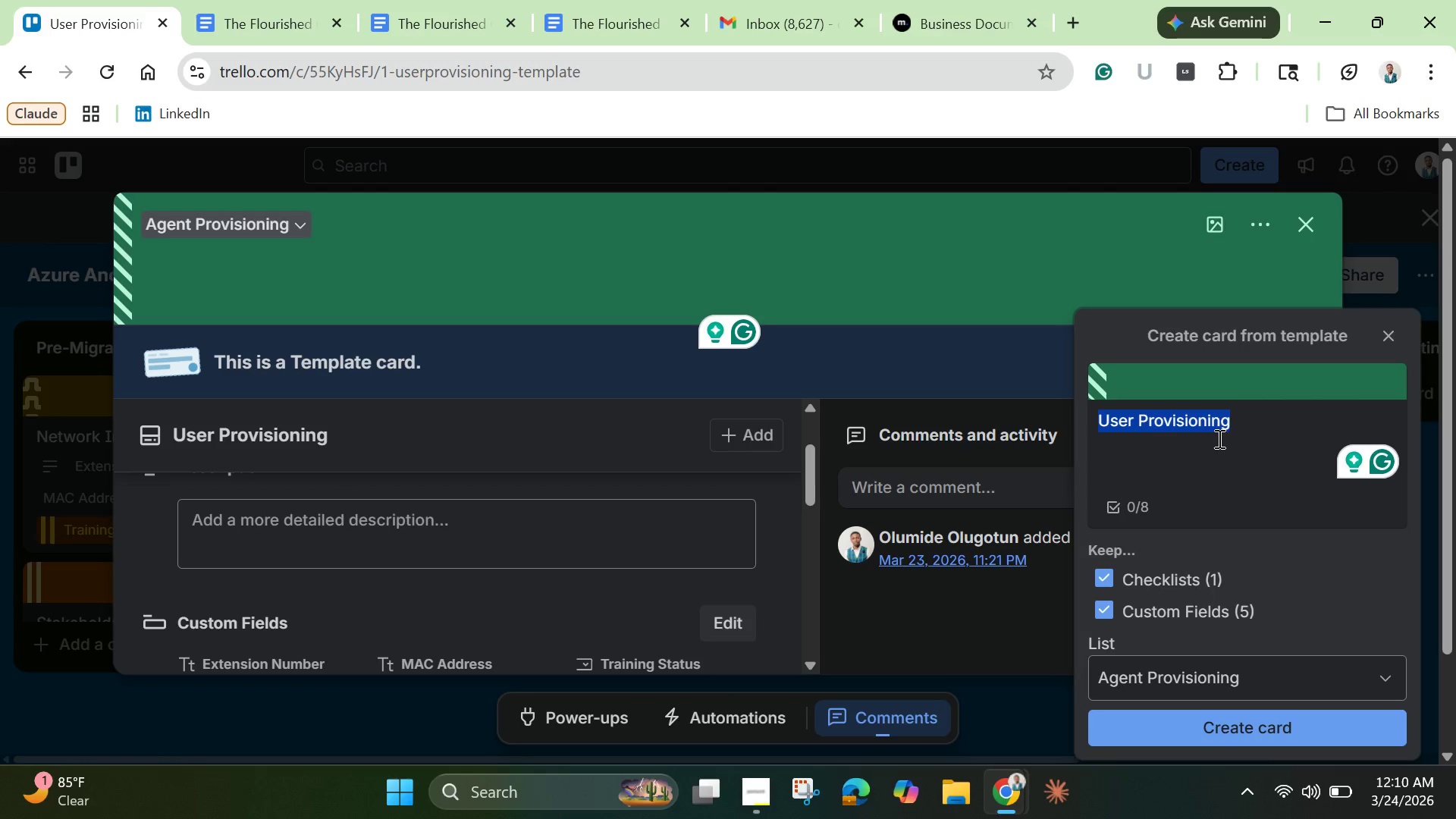 
wait(5.49)
 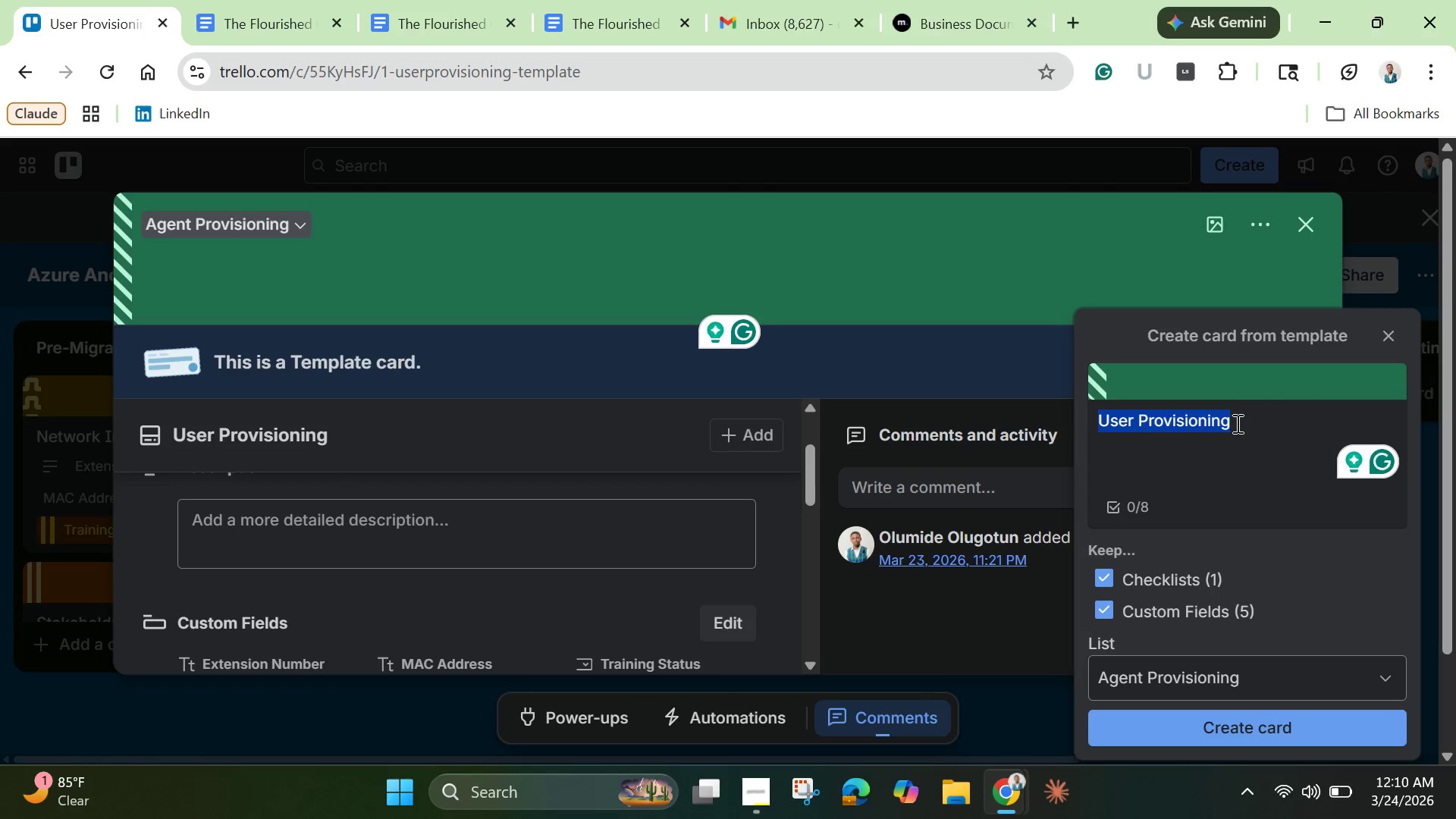 
left_click([1134, 421])
 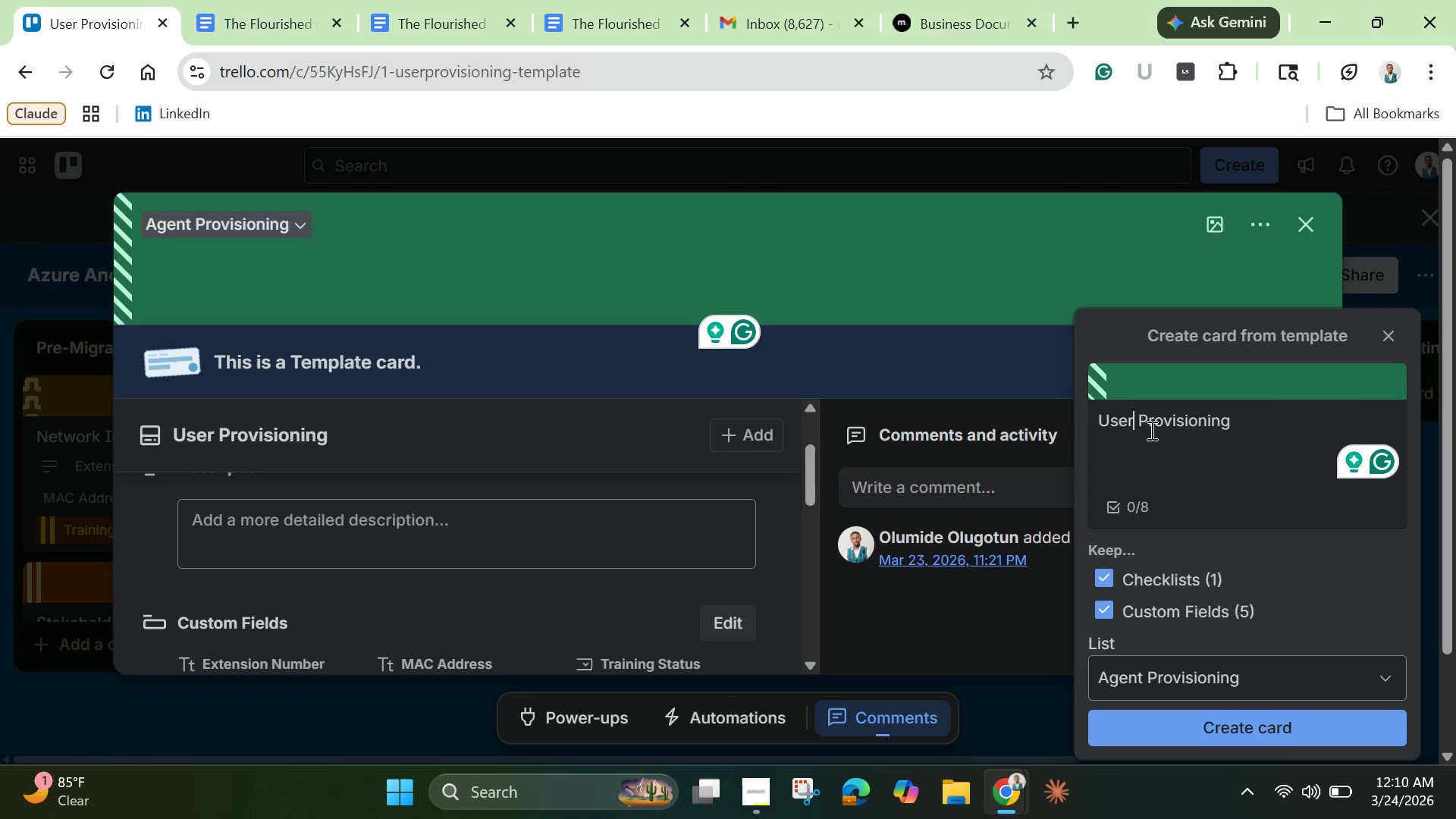 
hold_key(key=Backspace, duration=1.41)
 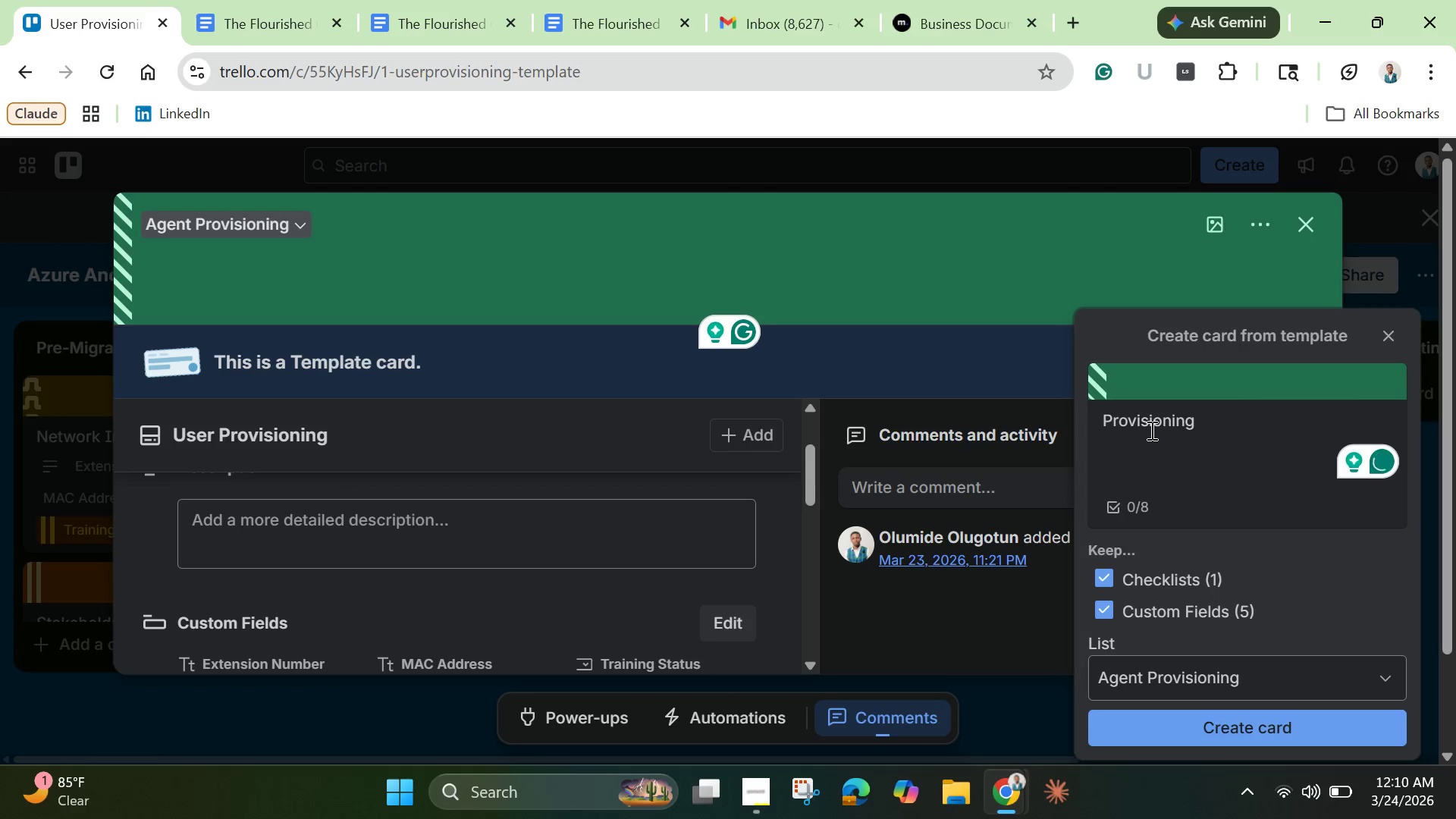 
type(Maria Garc)
 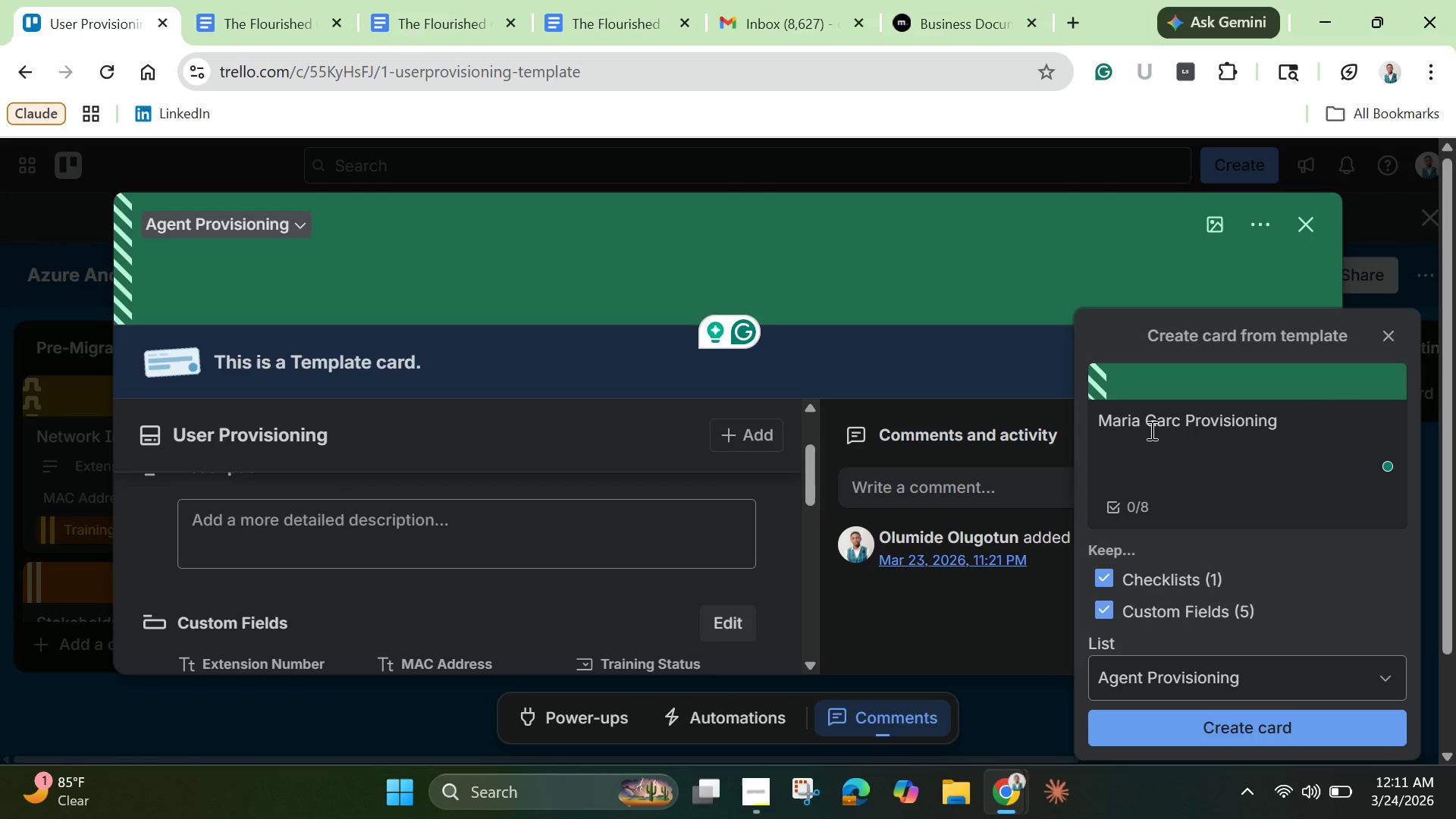 
type(ia )
key(Backspace)
type( - Agent)
 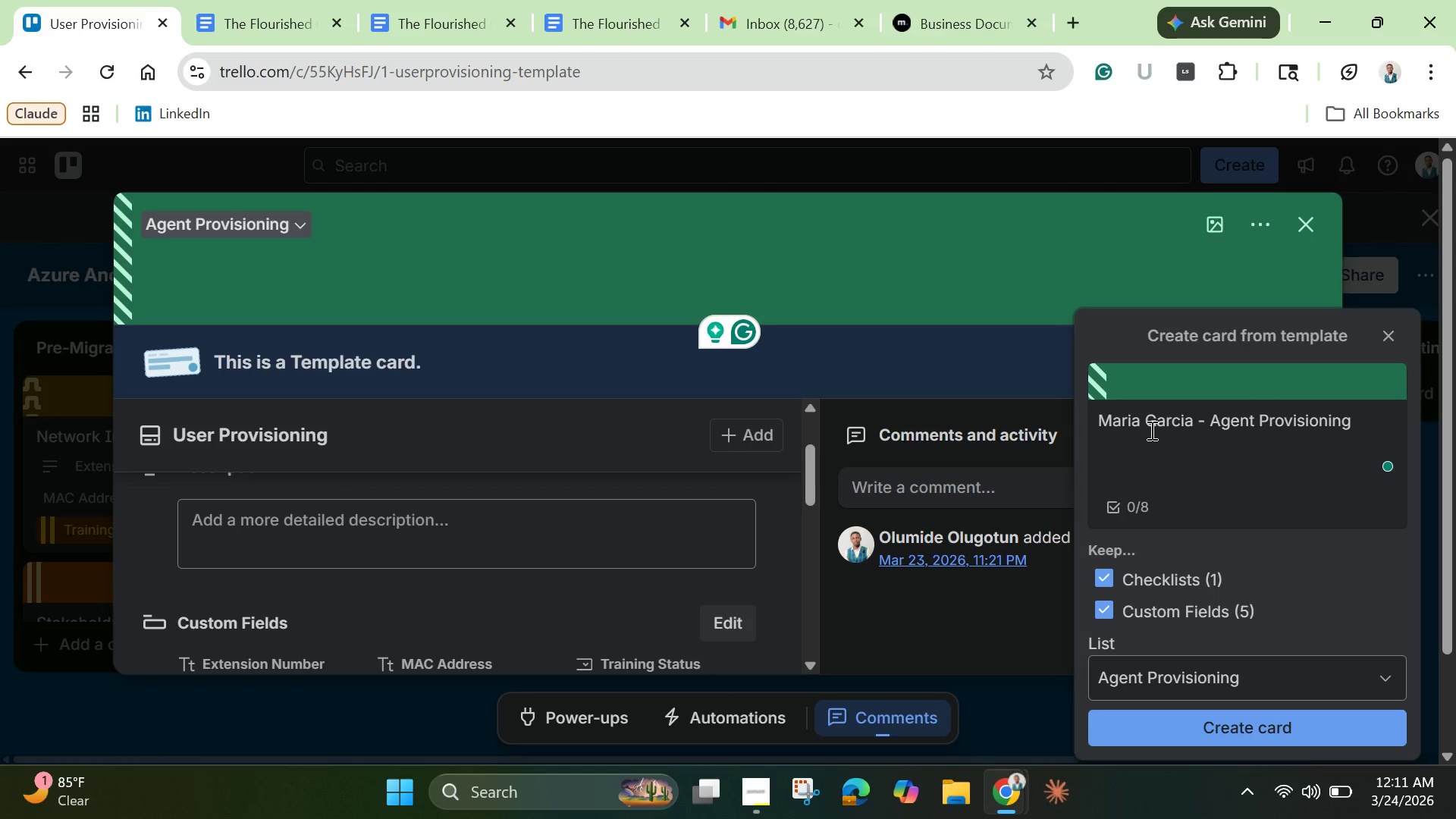 
scroll: coordinate [1284, 611], scroll_direction: down, amount: 3.0
 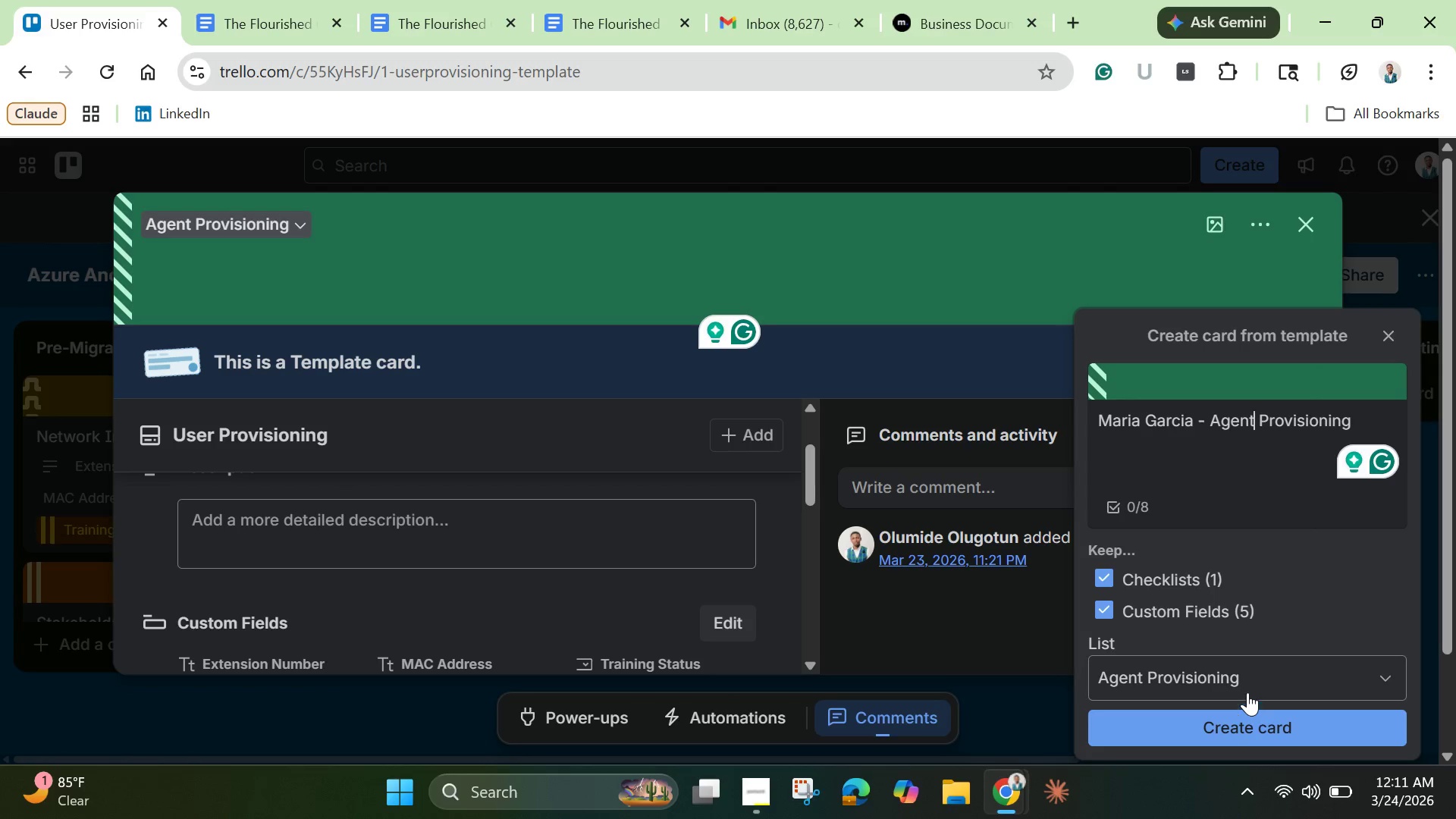 
left_click([1239, 676])
 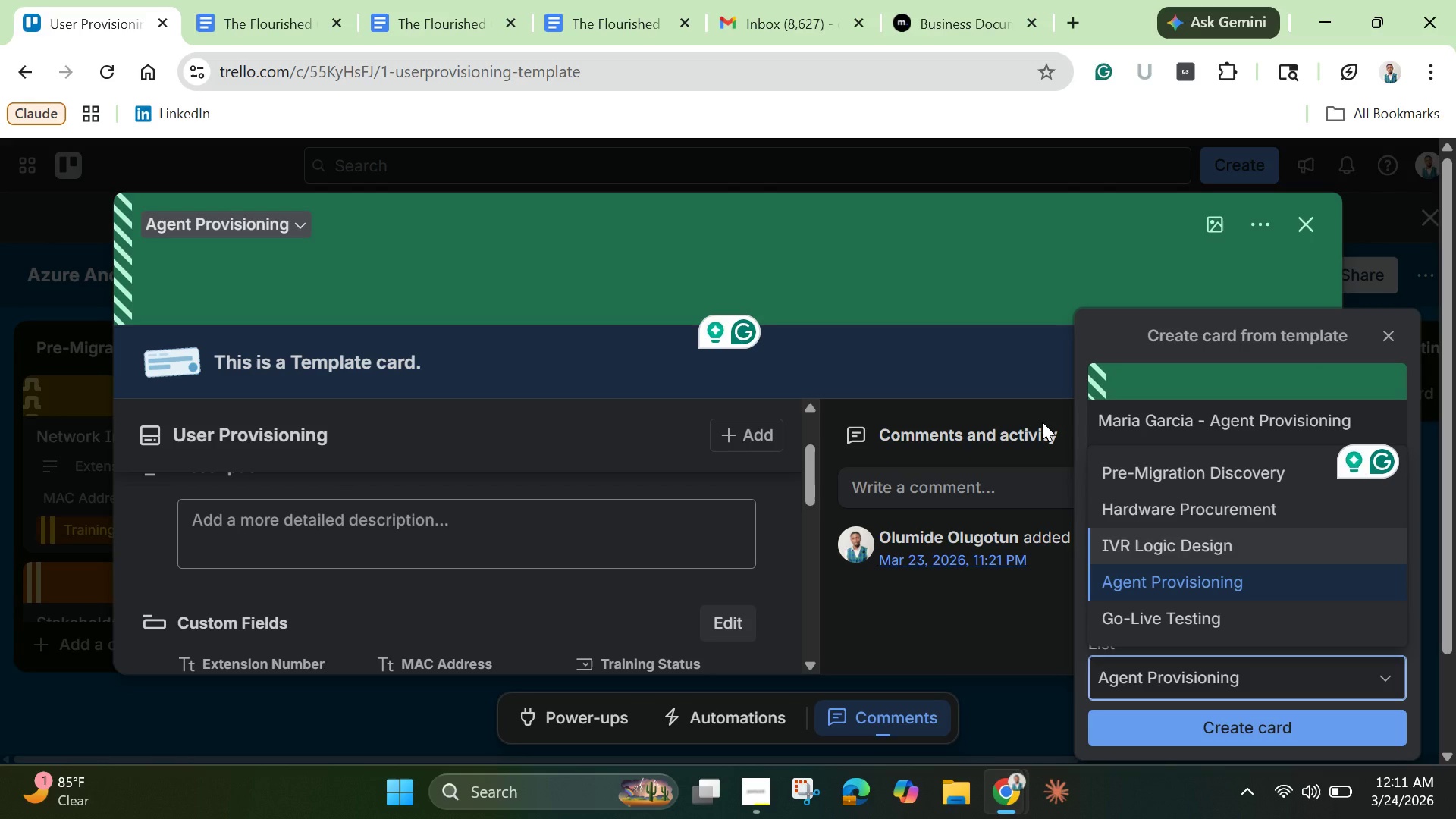 
wait(19.2)
 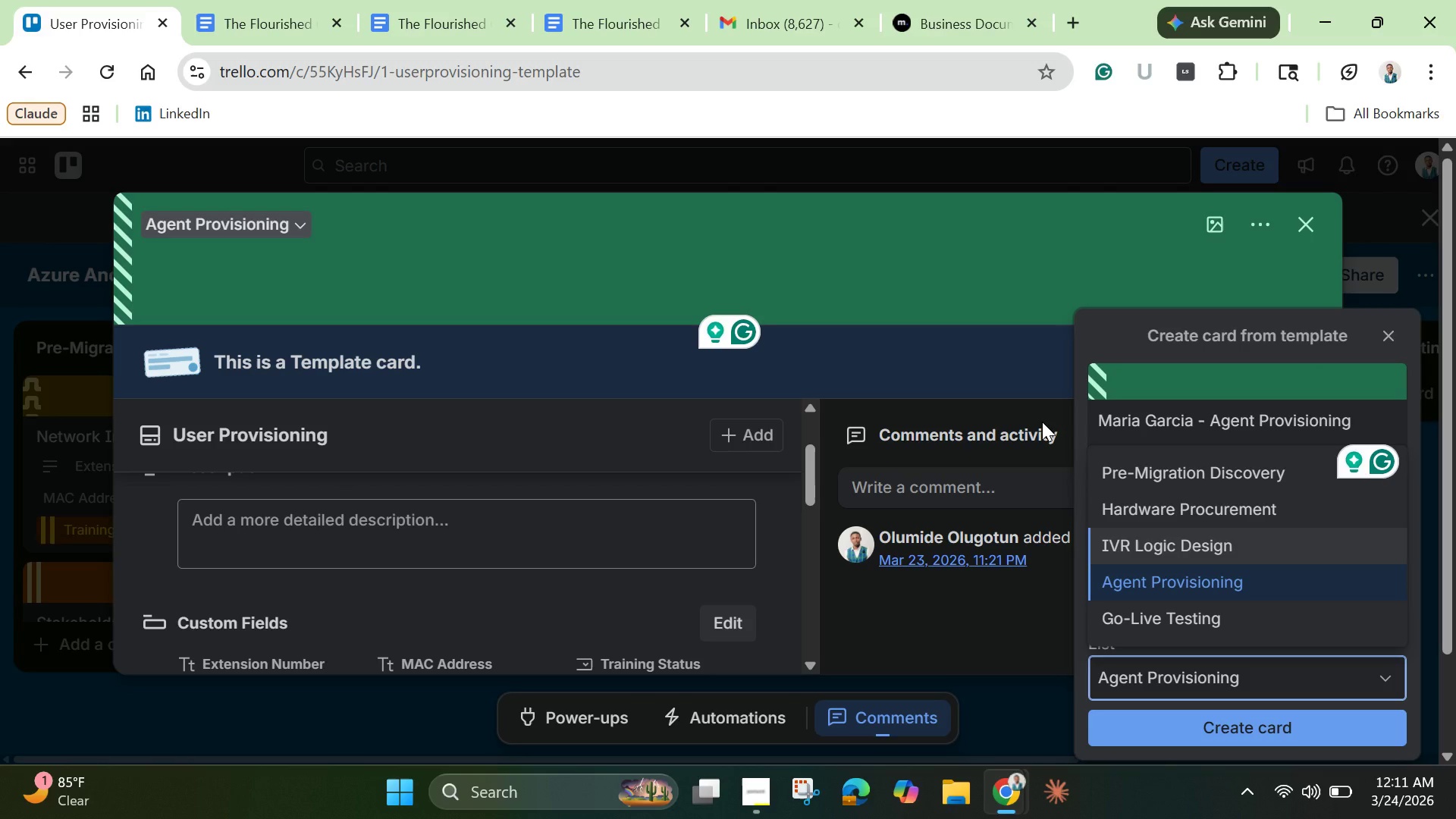 
left_click([1182, 576])
 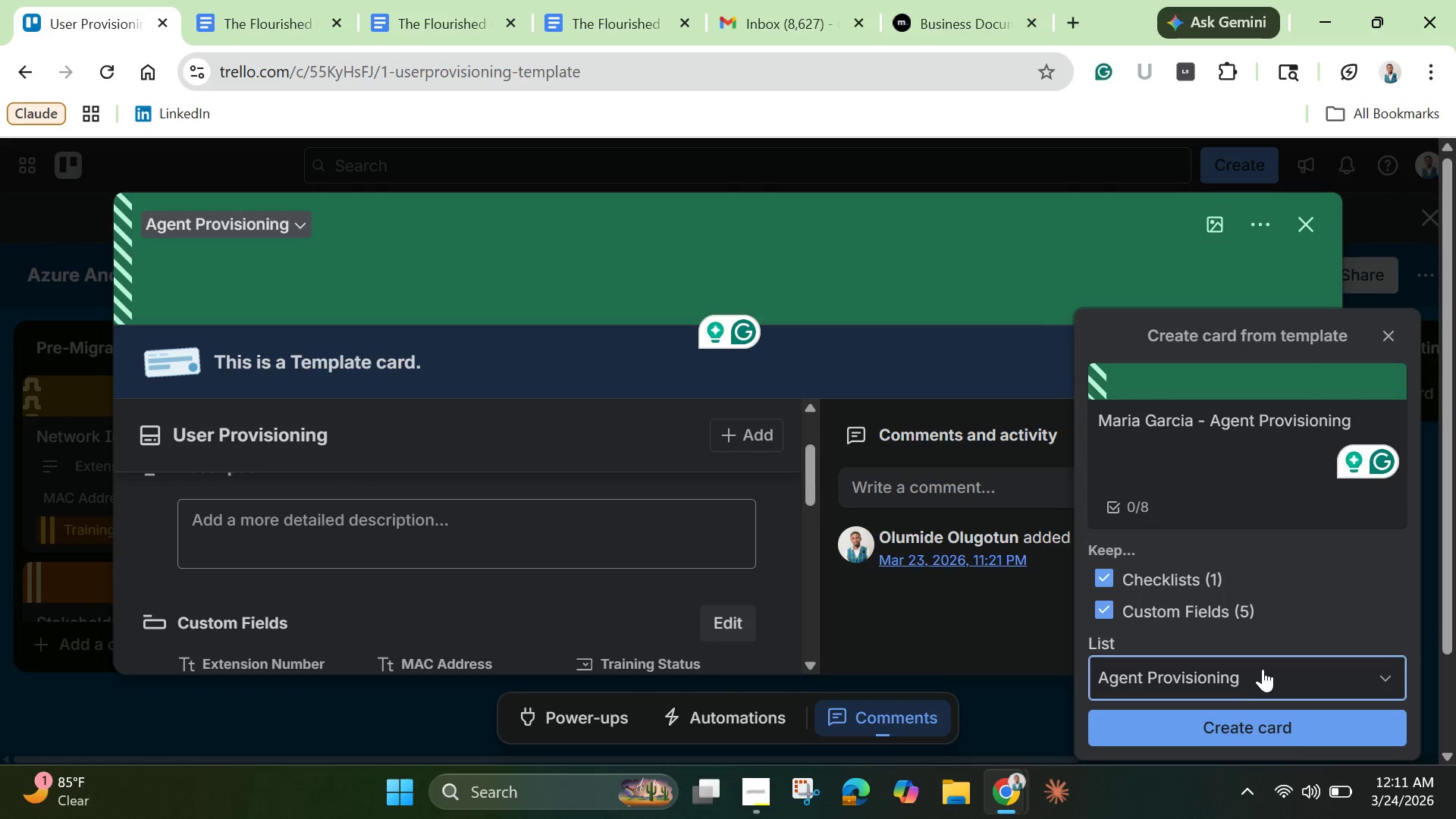 
scroll: coordinate [1263, 670], scroll_direction: down, amount: 2.0
 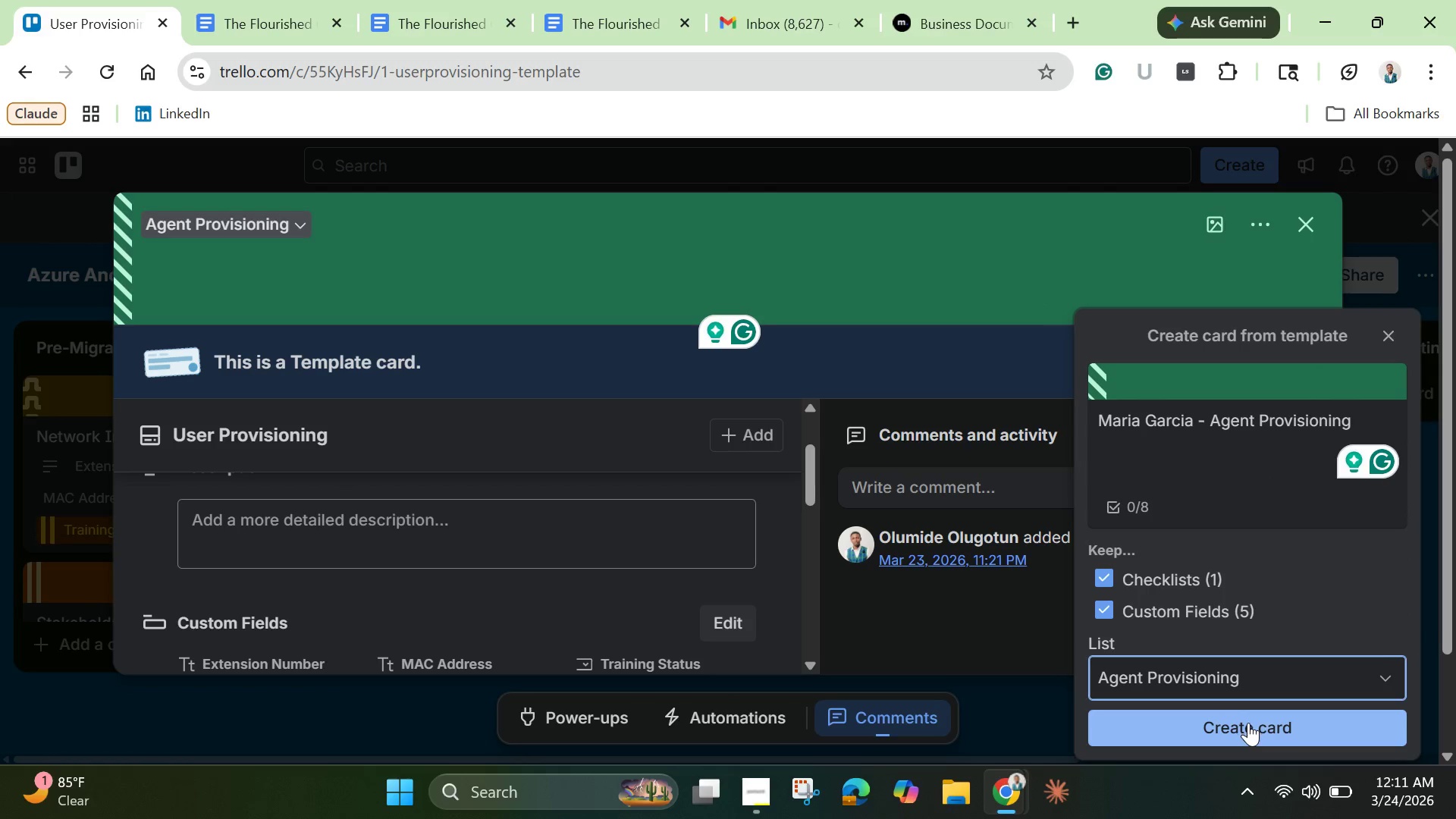 
left_click([1248, 723])
 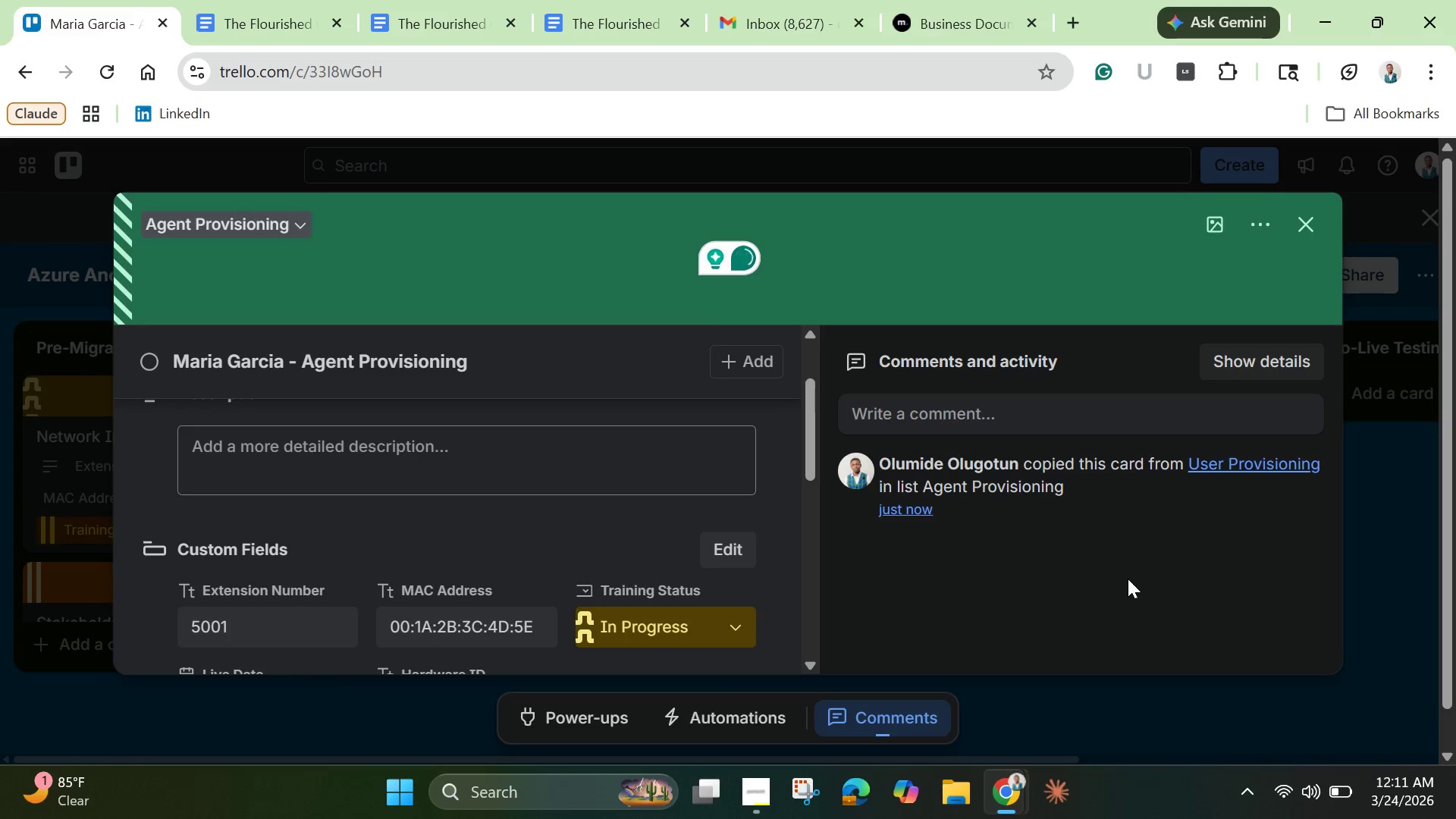 
wait(5.11)
 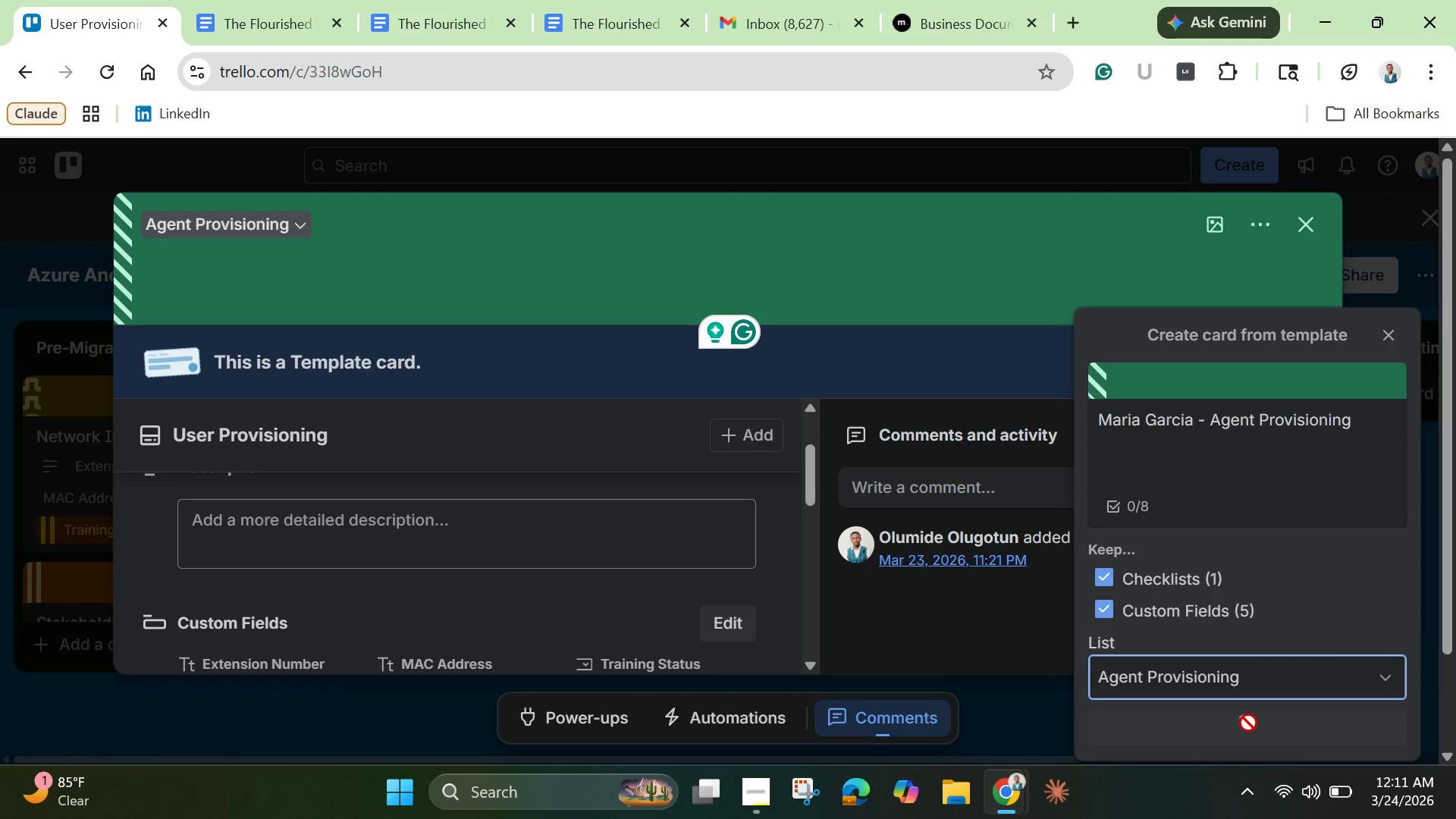 
left_click([1208, 231])
 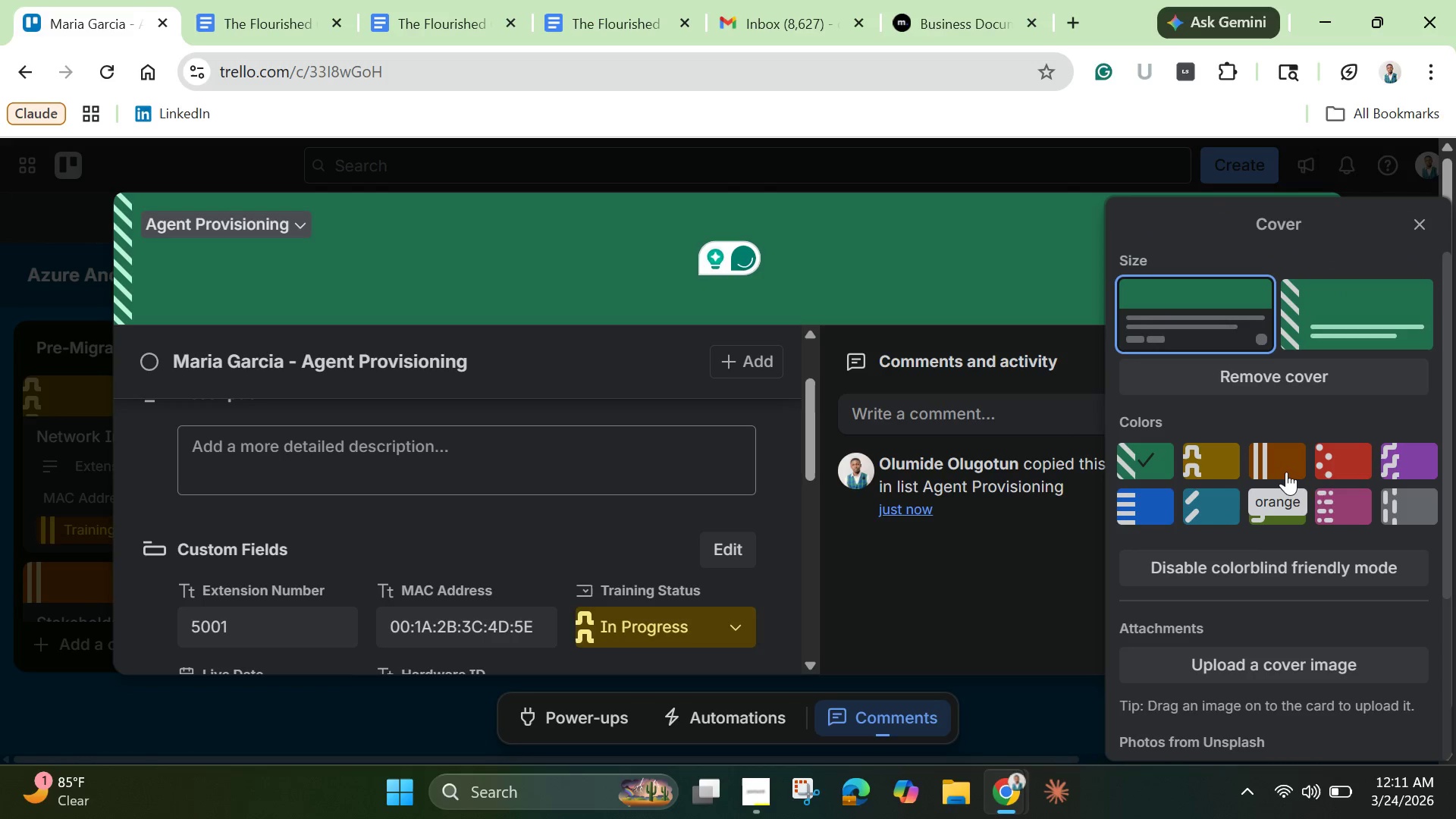 
left_click([1225, 466])
 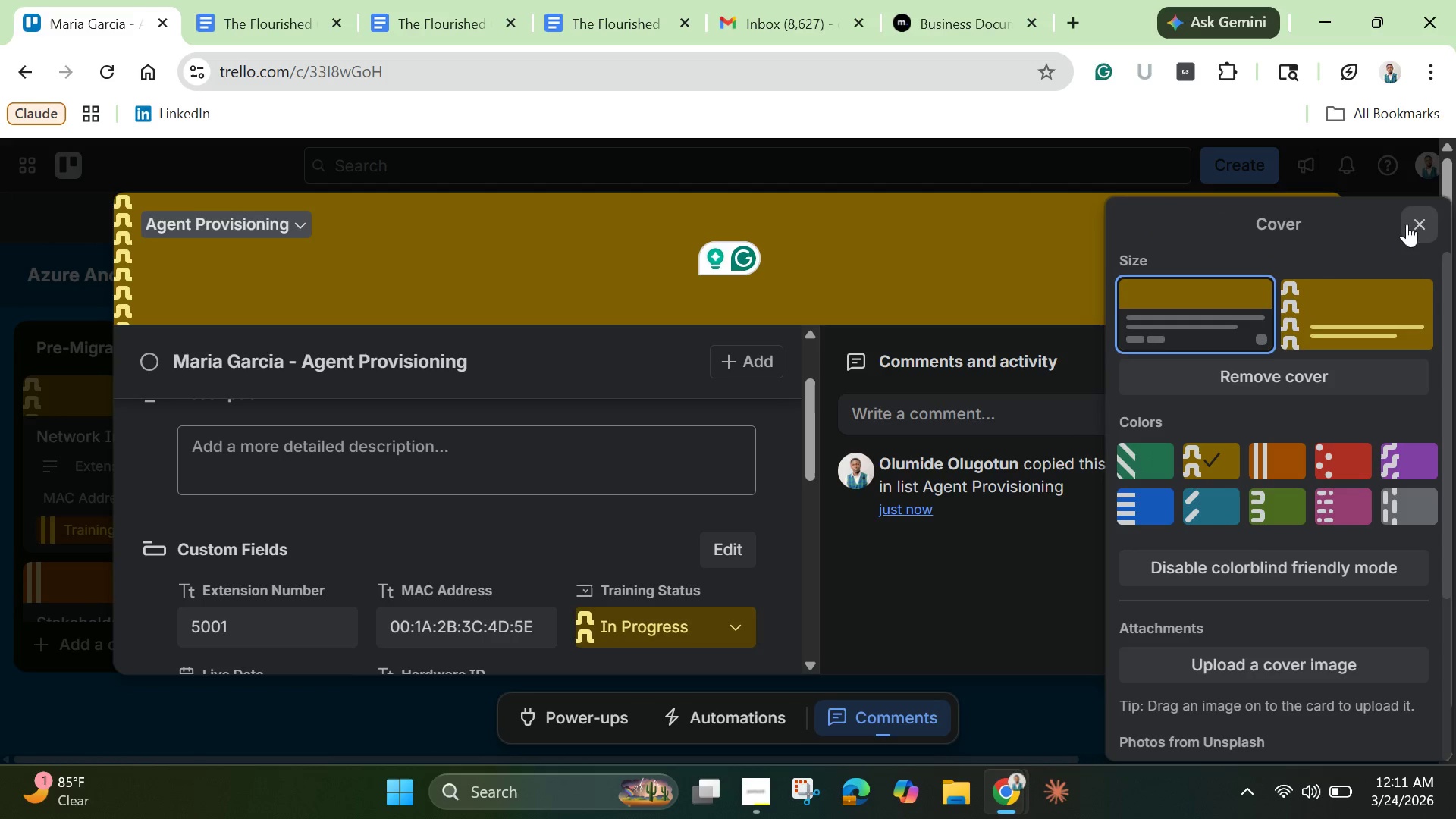 
left_click([1414, 219])
 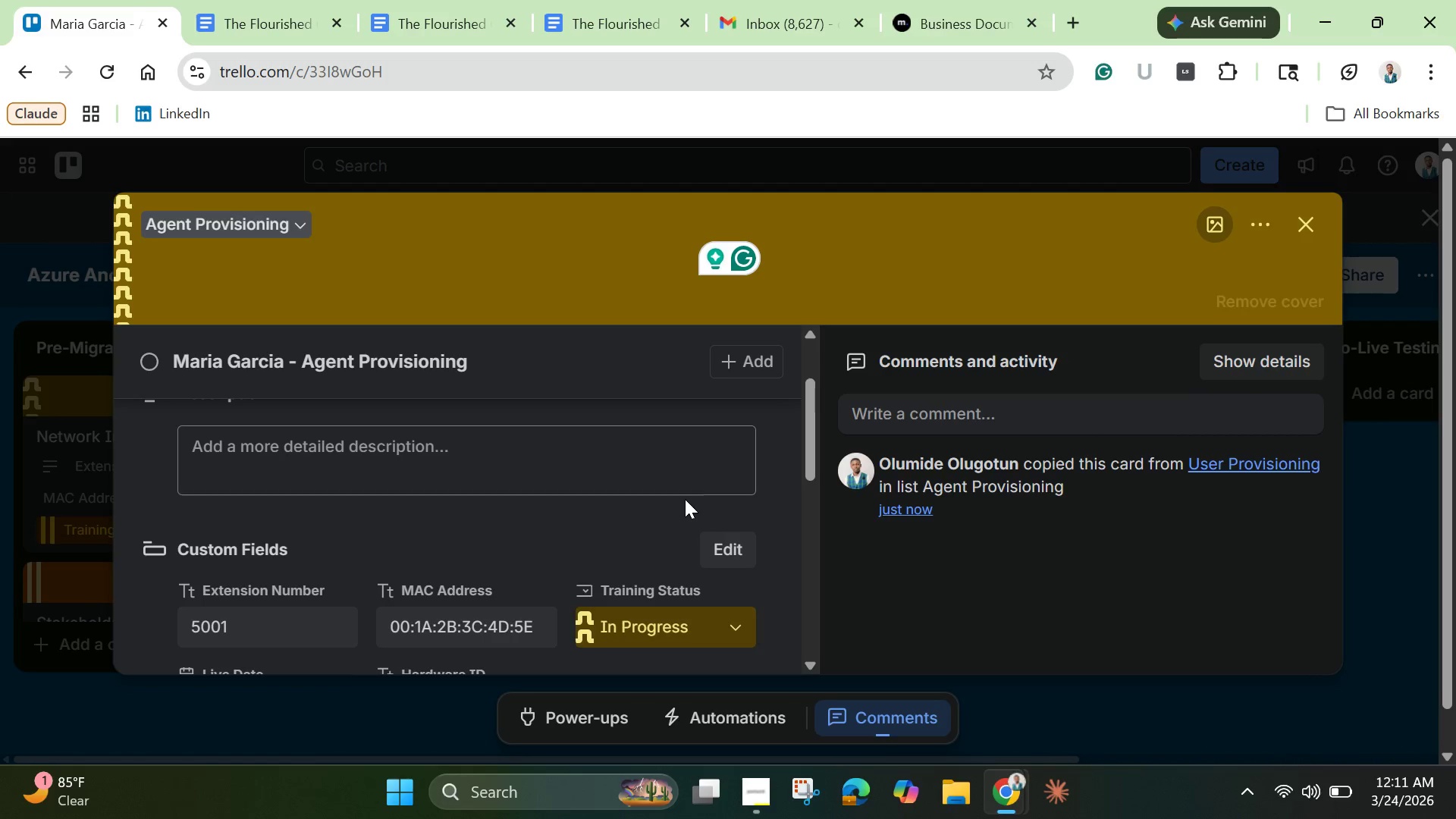 
scroll: coordinate [669, 488], scroll_direction: down, amount: 5.0
 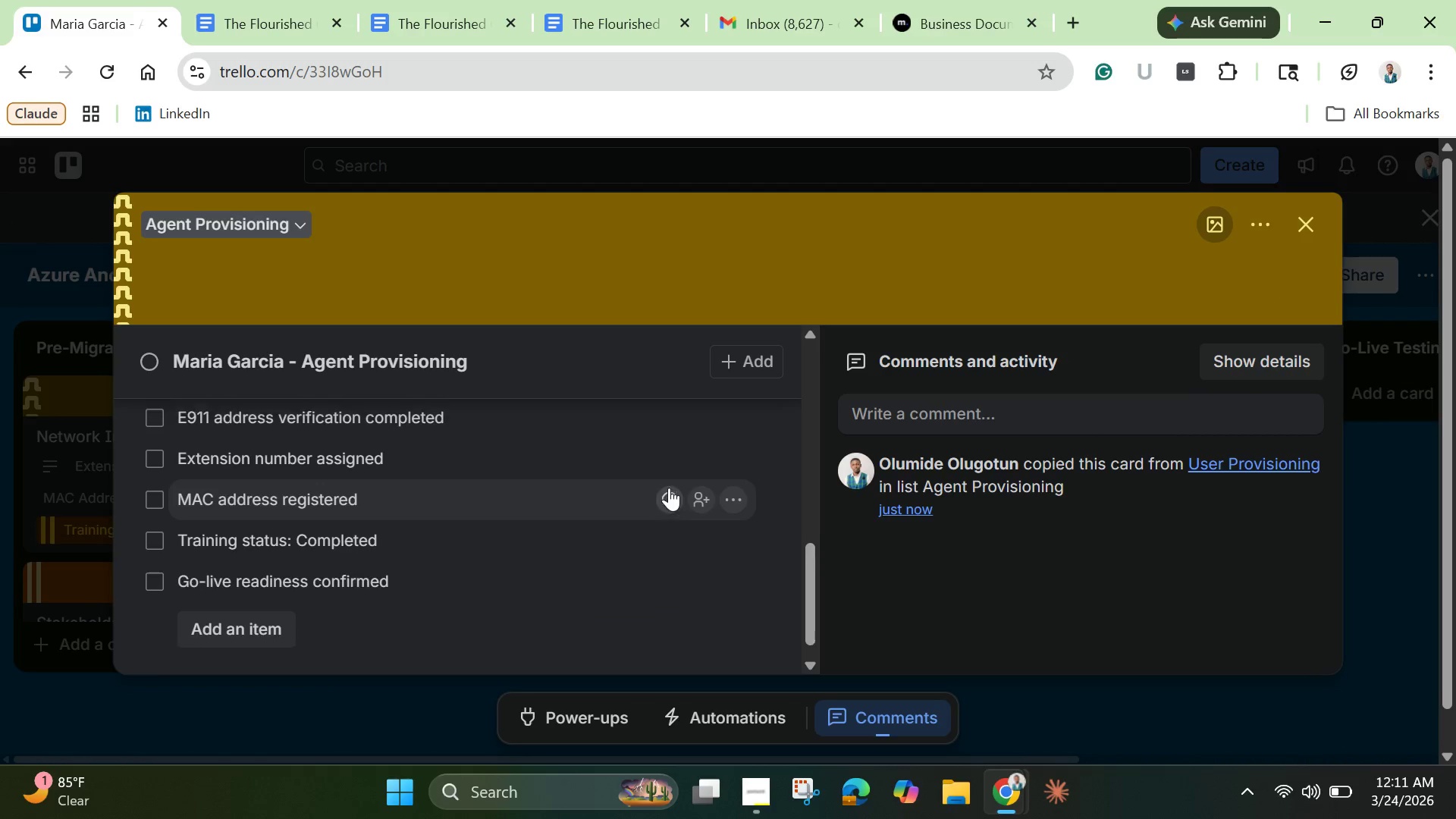 
scroll: coordinate [669, 488], scroll_direction: up, amount: 2.0
 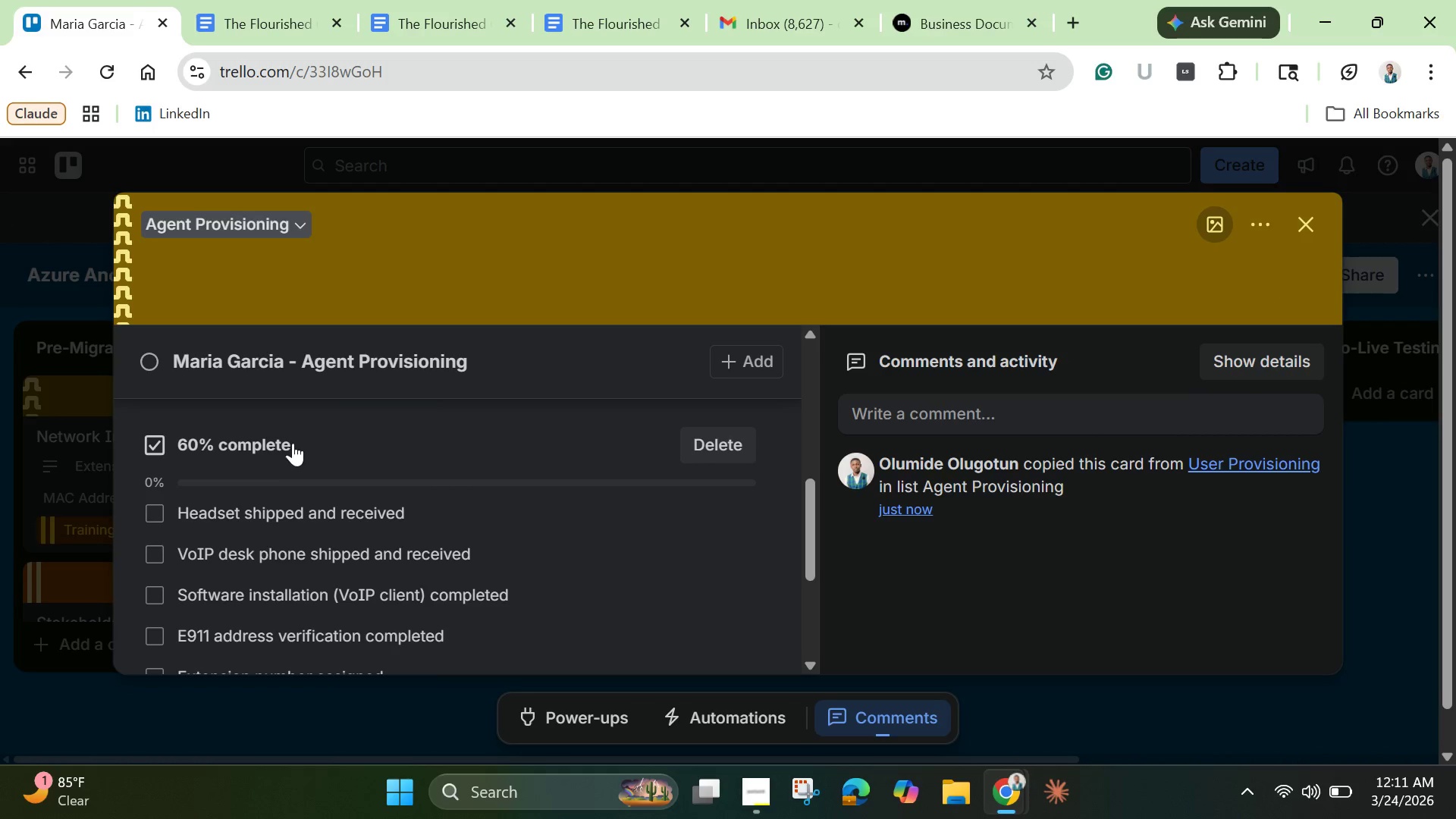 
left_click([281, 437])
 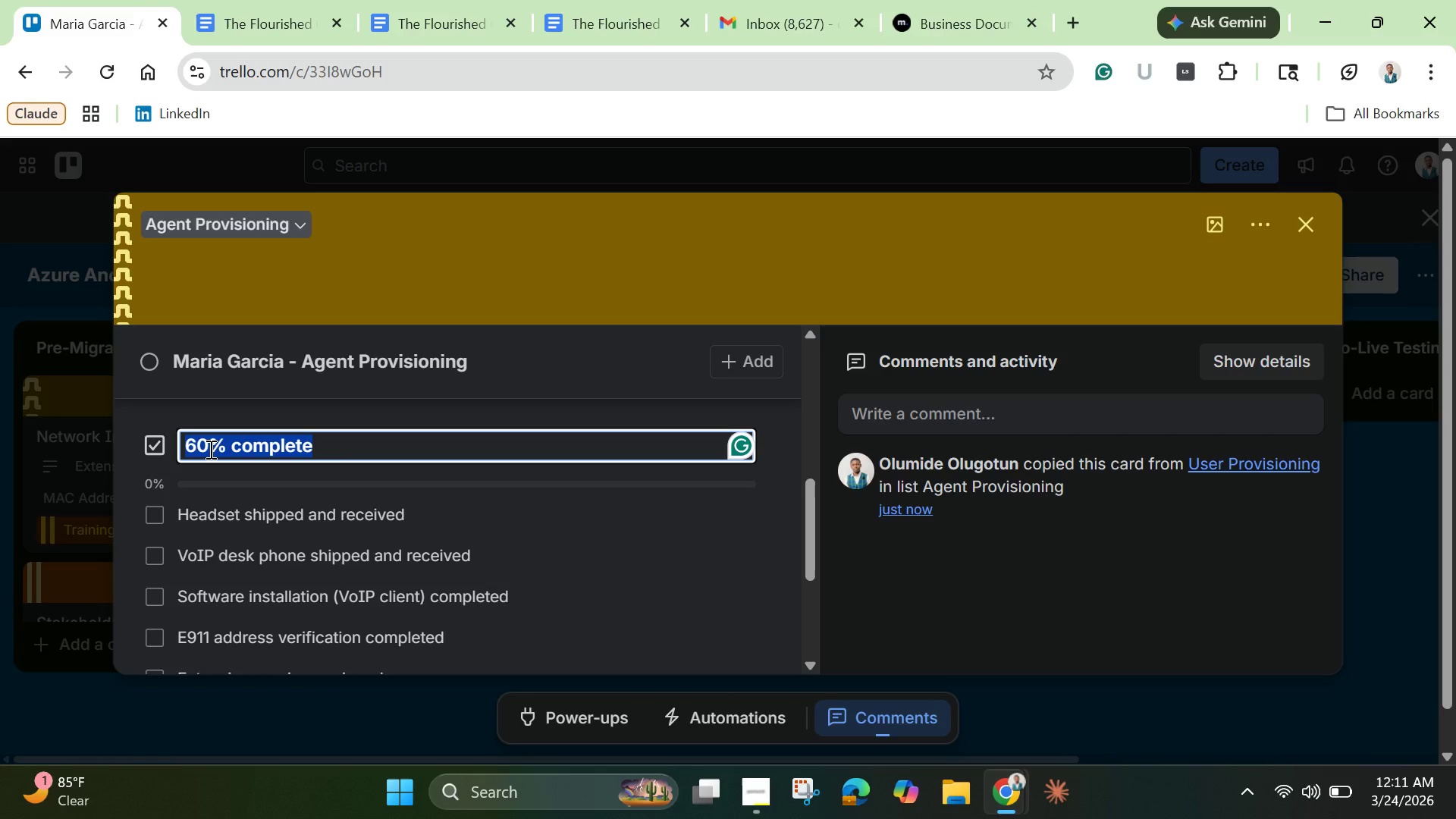 
left_click([209, 448])
 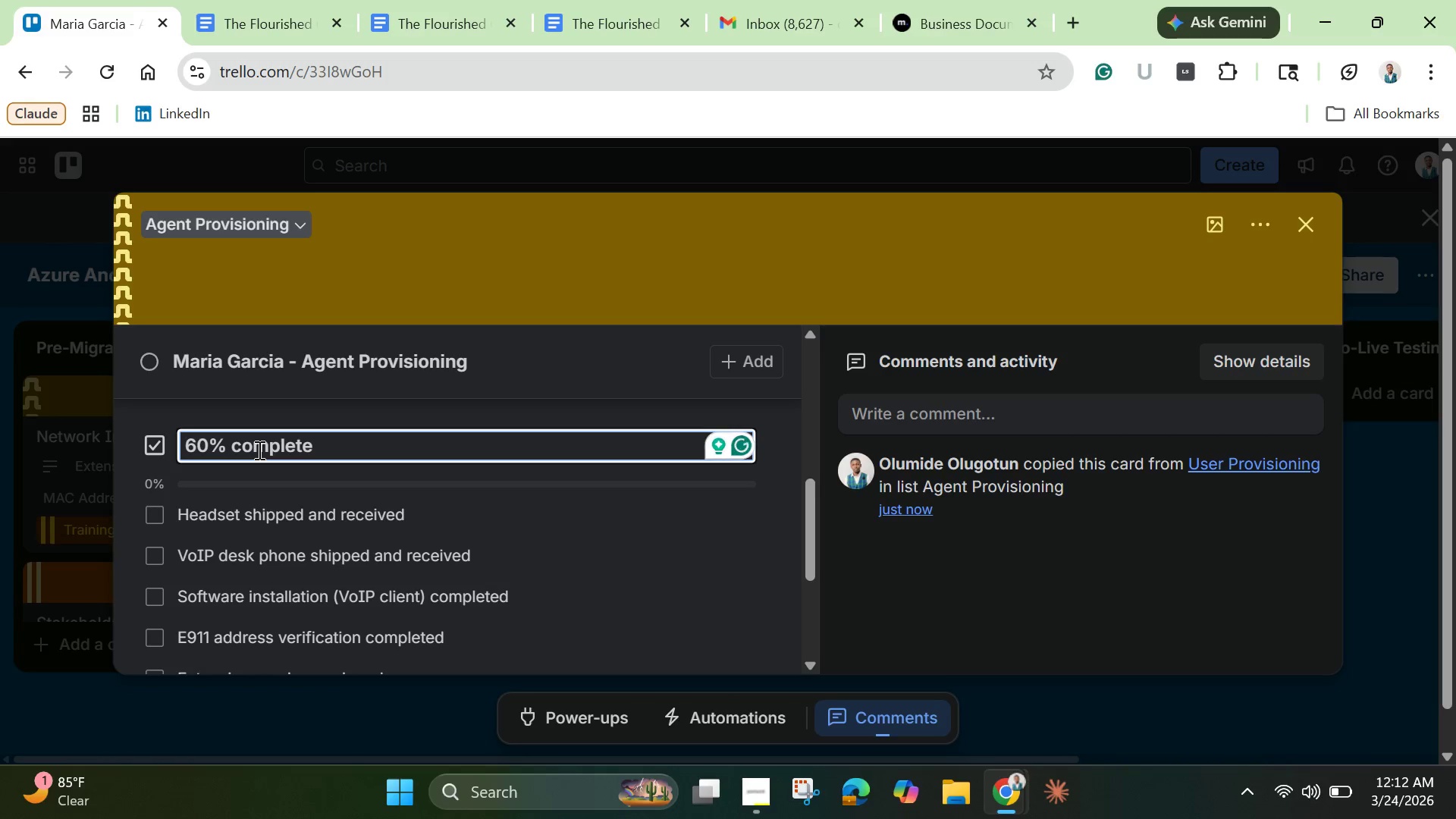 
key(Backspace)
key(Backspace)
type(100)
 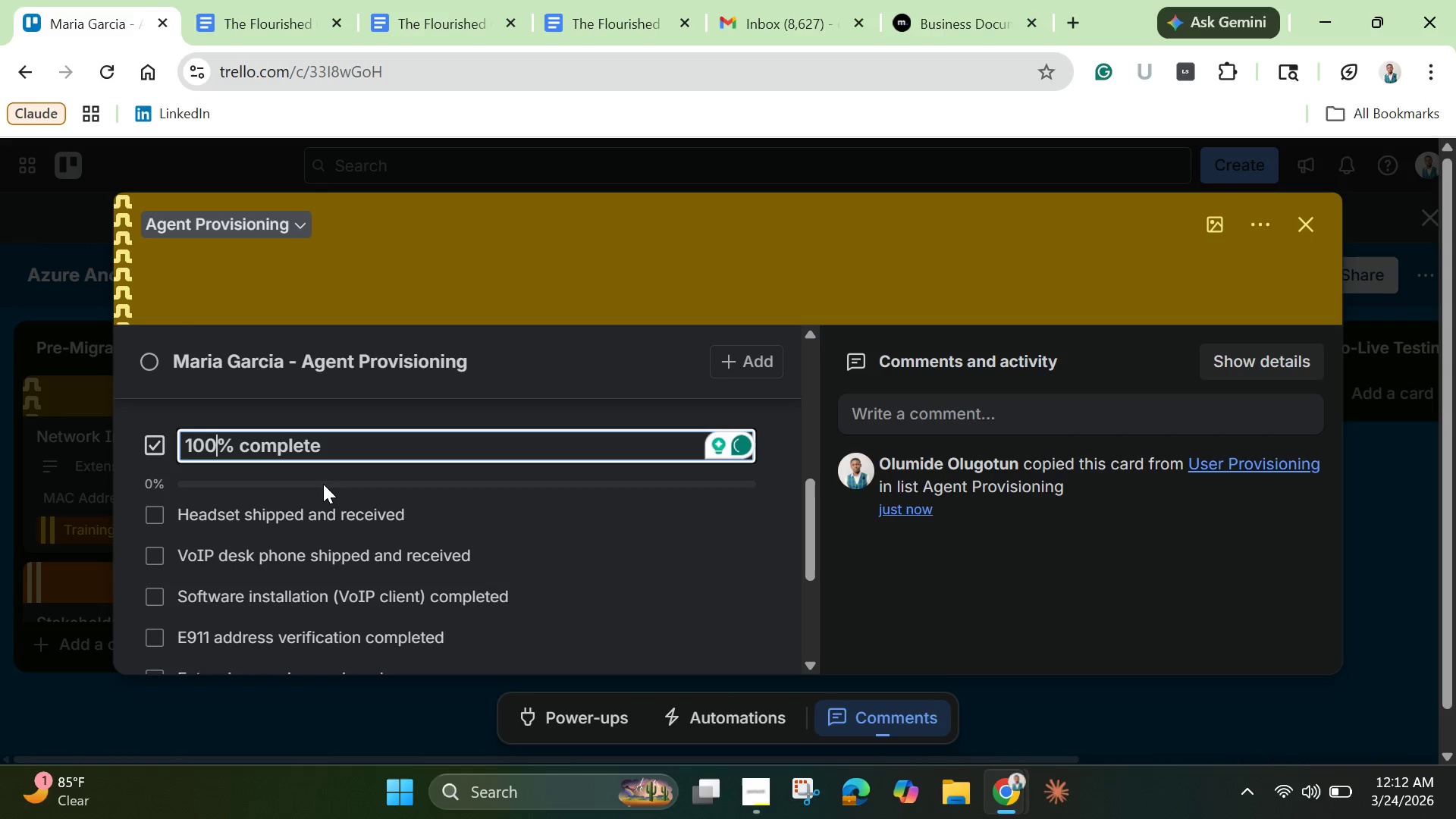 
wait(10.39)
 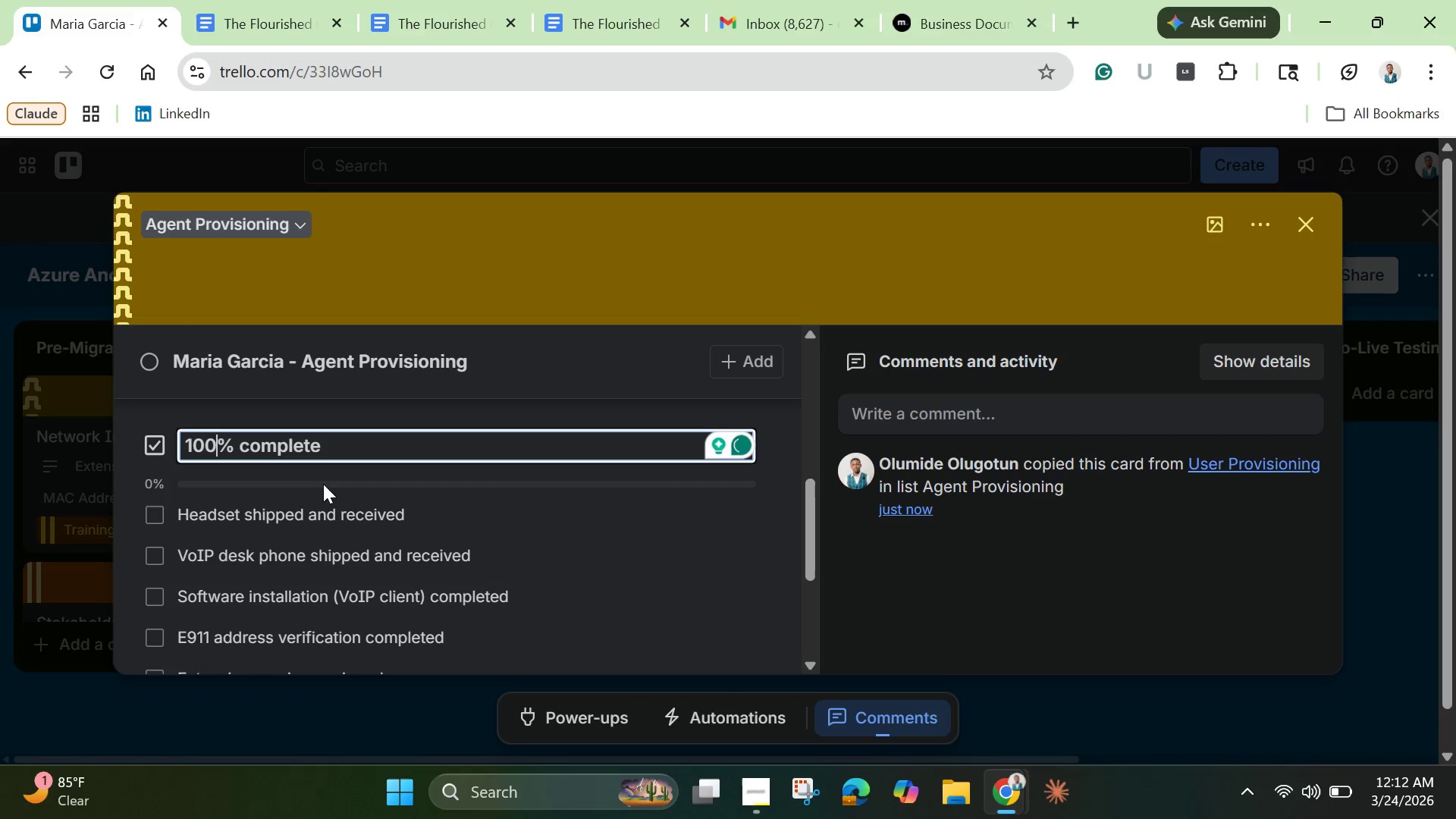 
scroll: coordinate [341, 538], scroll_direction: down, amount: 5.0
 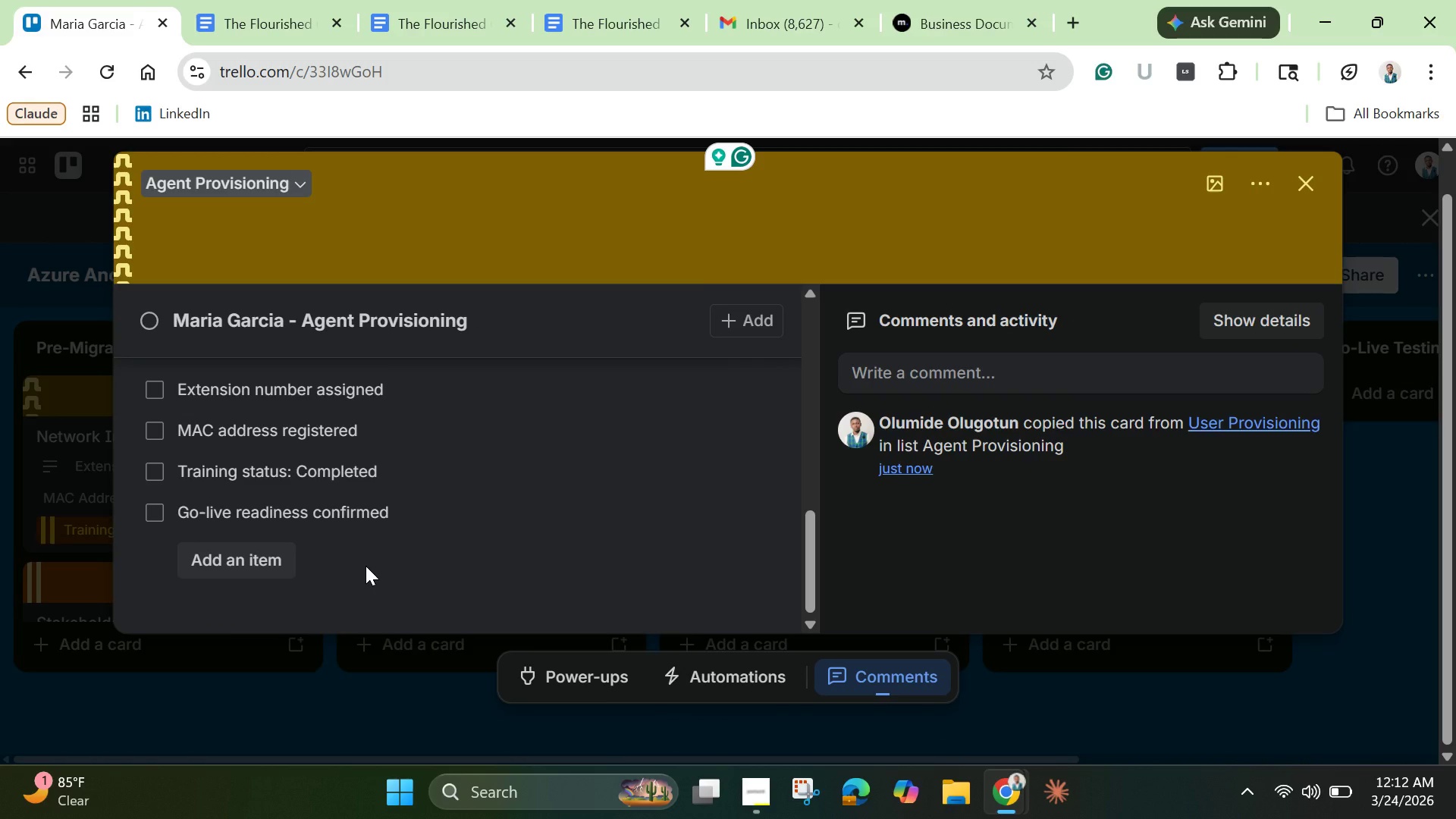 
left_click([366, 566])
 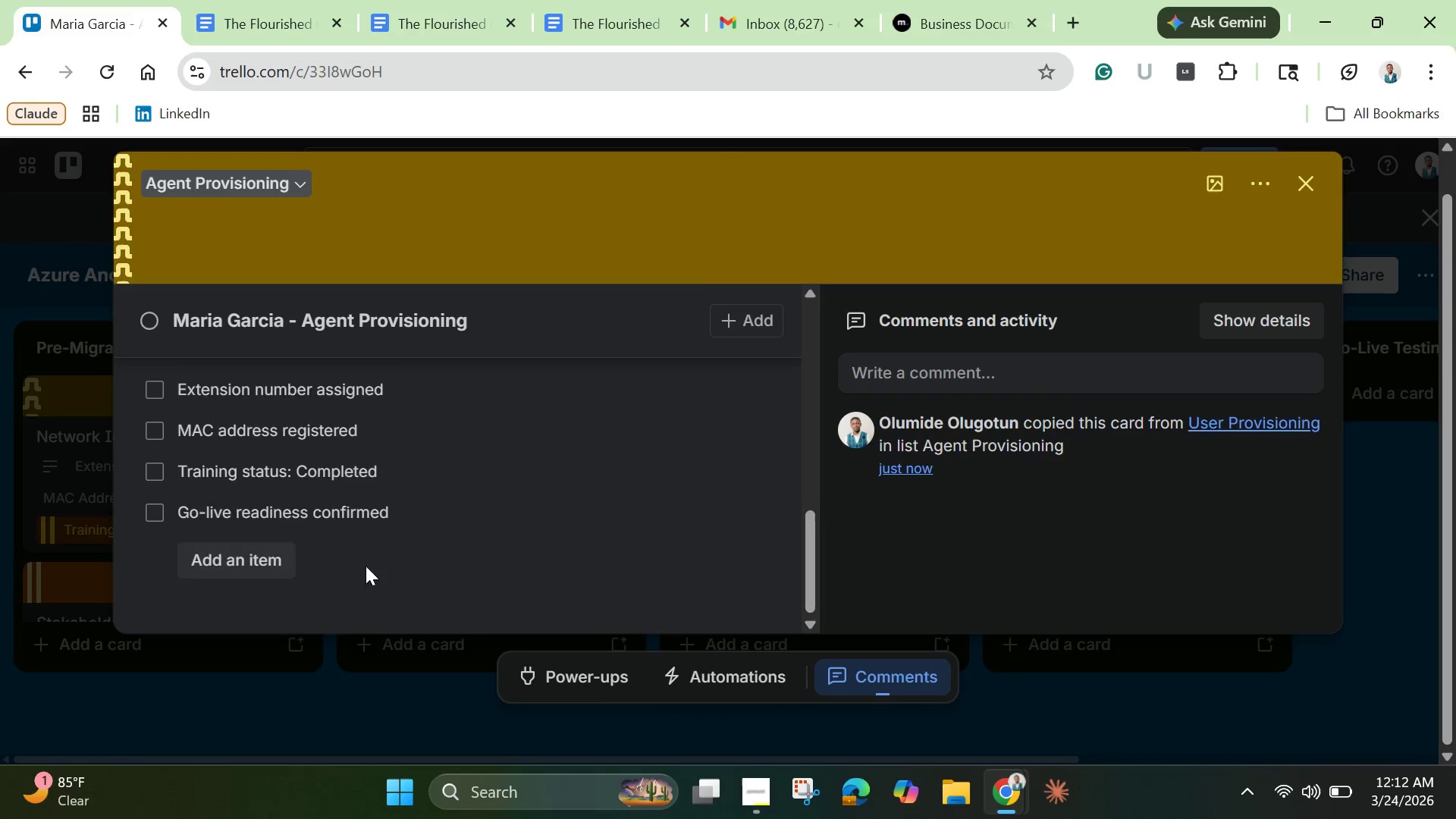 
scroll: coordinate [290, 435], scroll_direction: up, amount: 4.0
 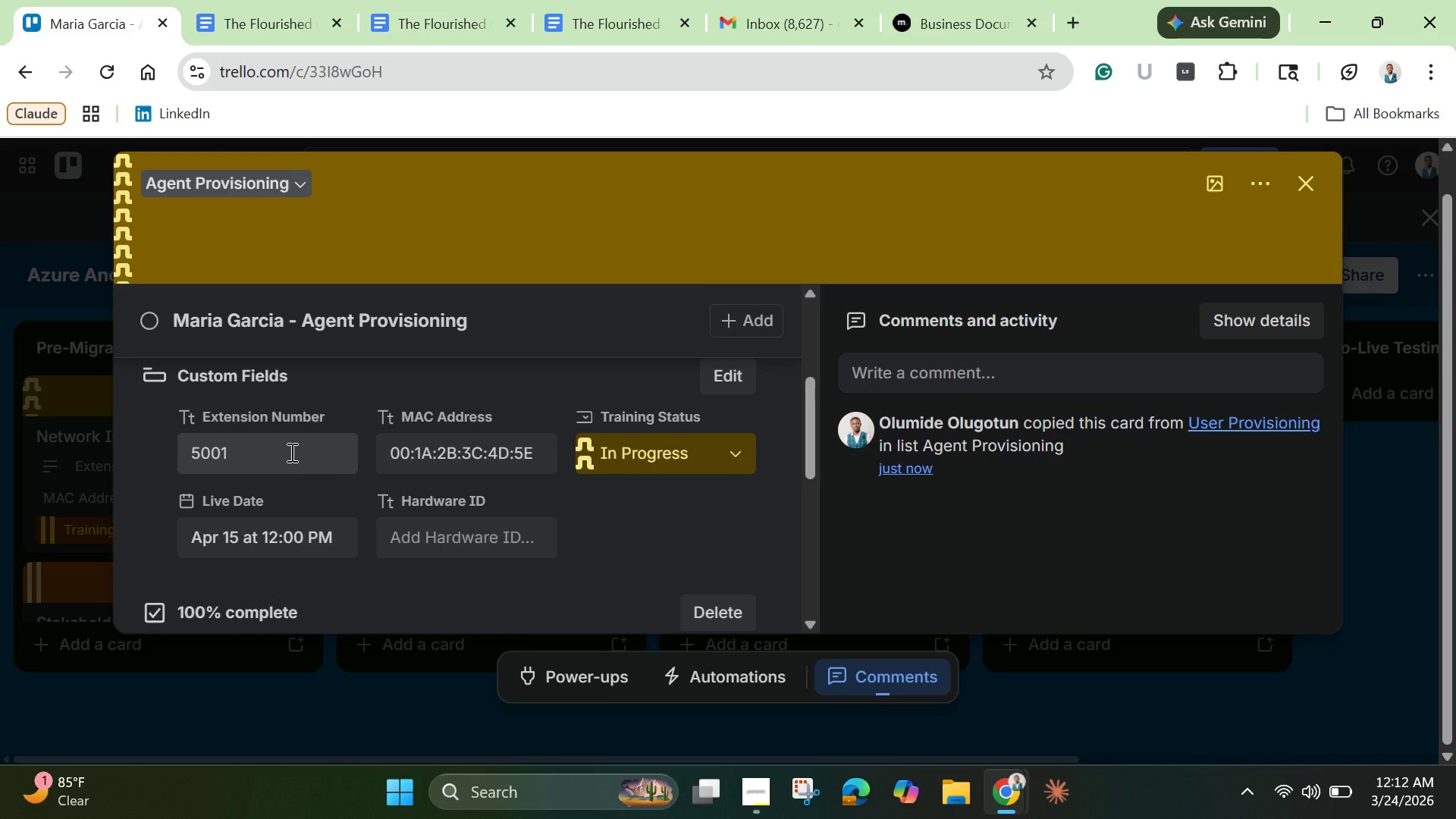 
left_click([290, 452])
 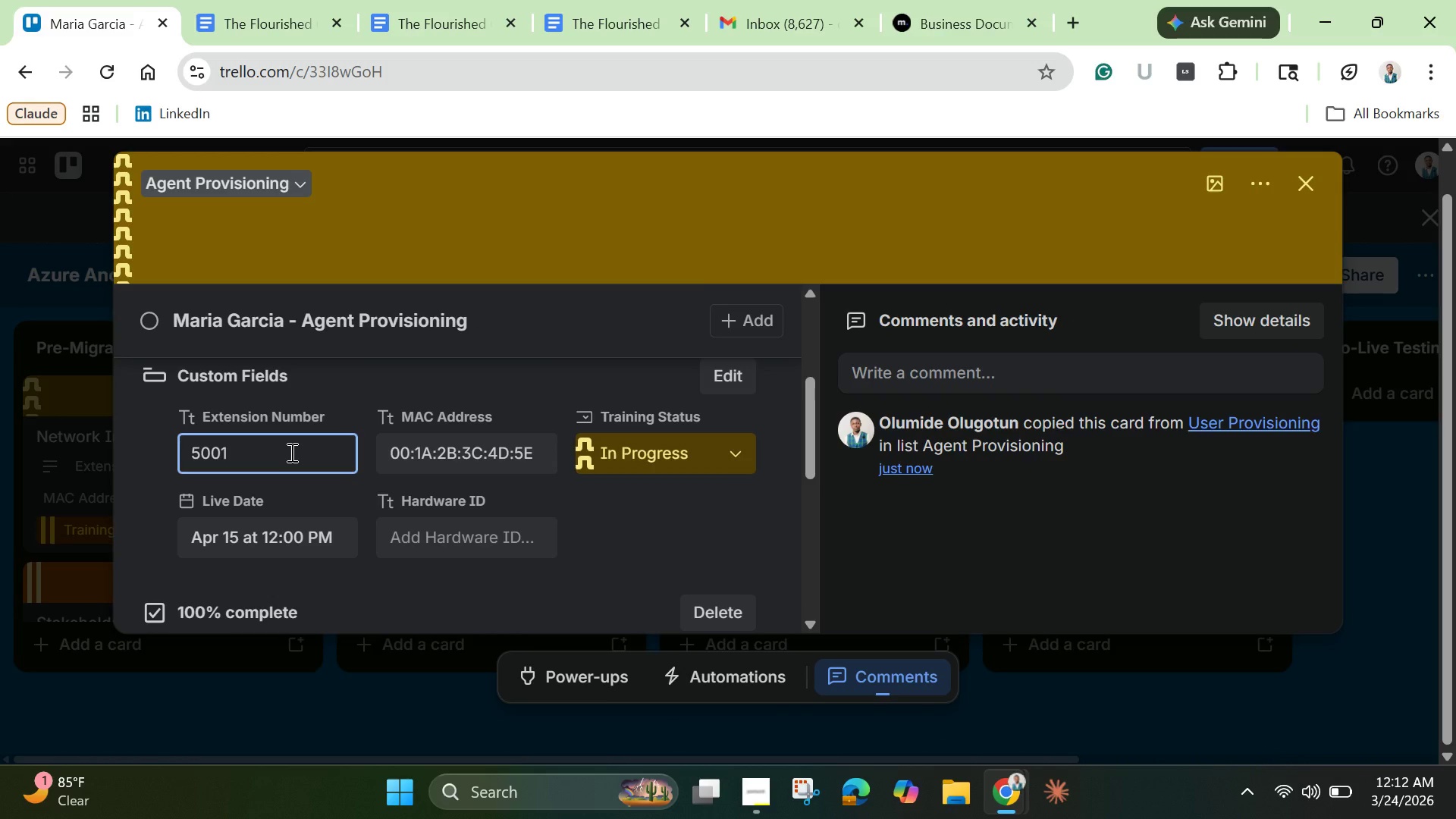 
key(Backspace)
 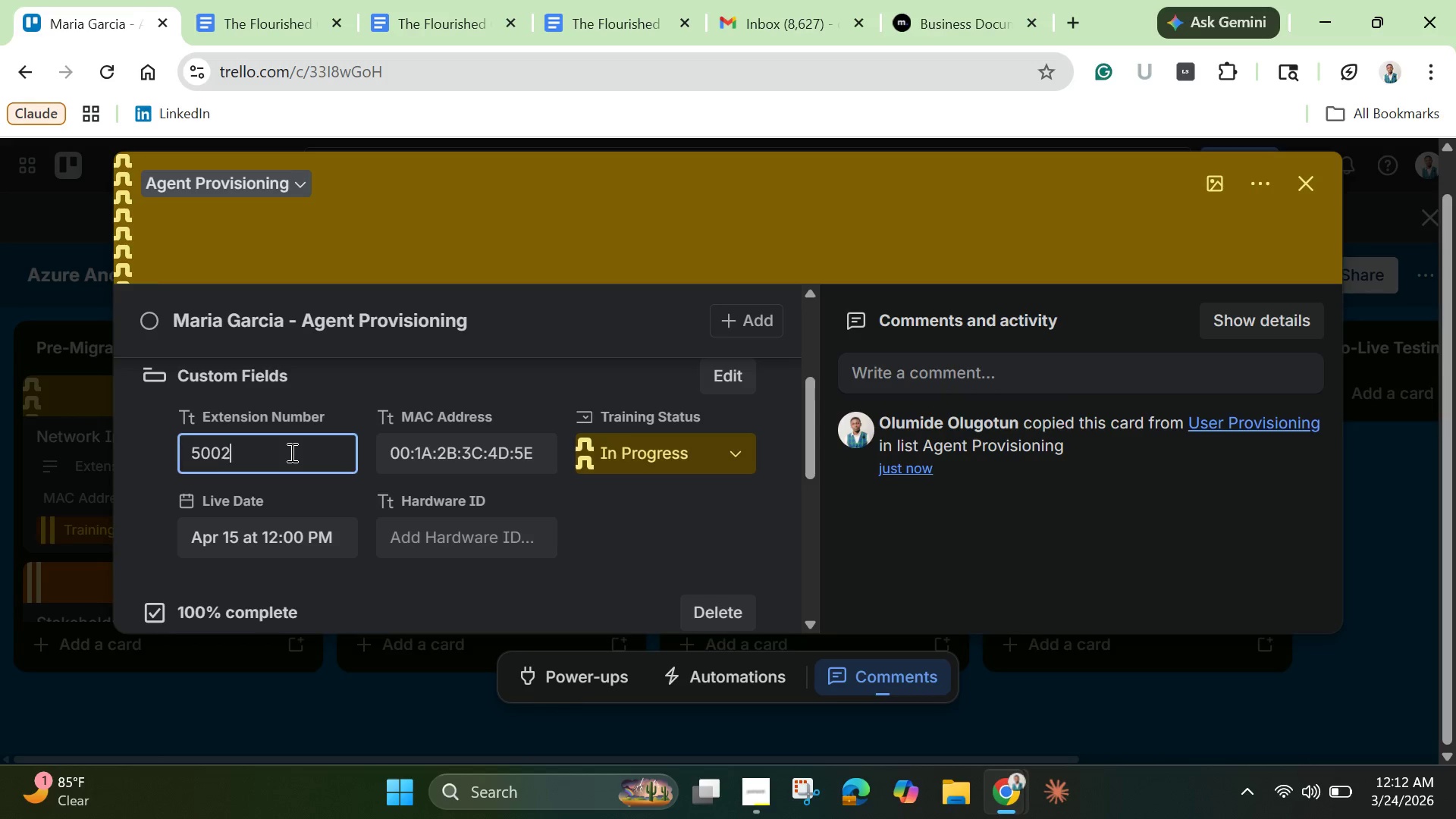 
key(2)
 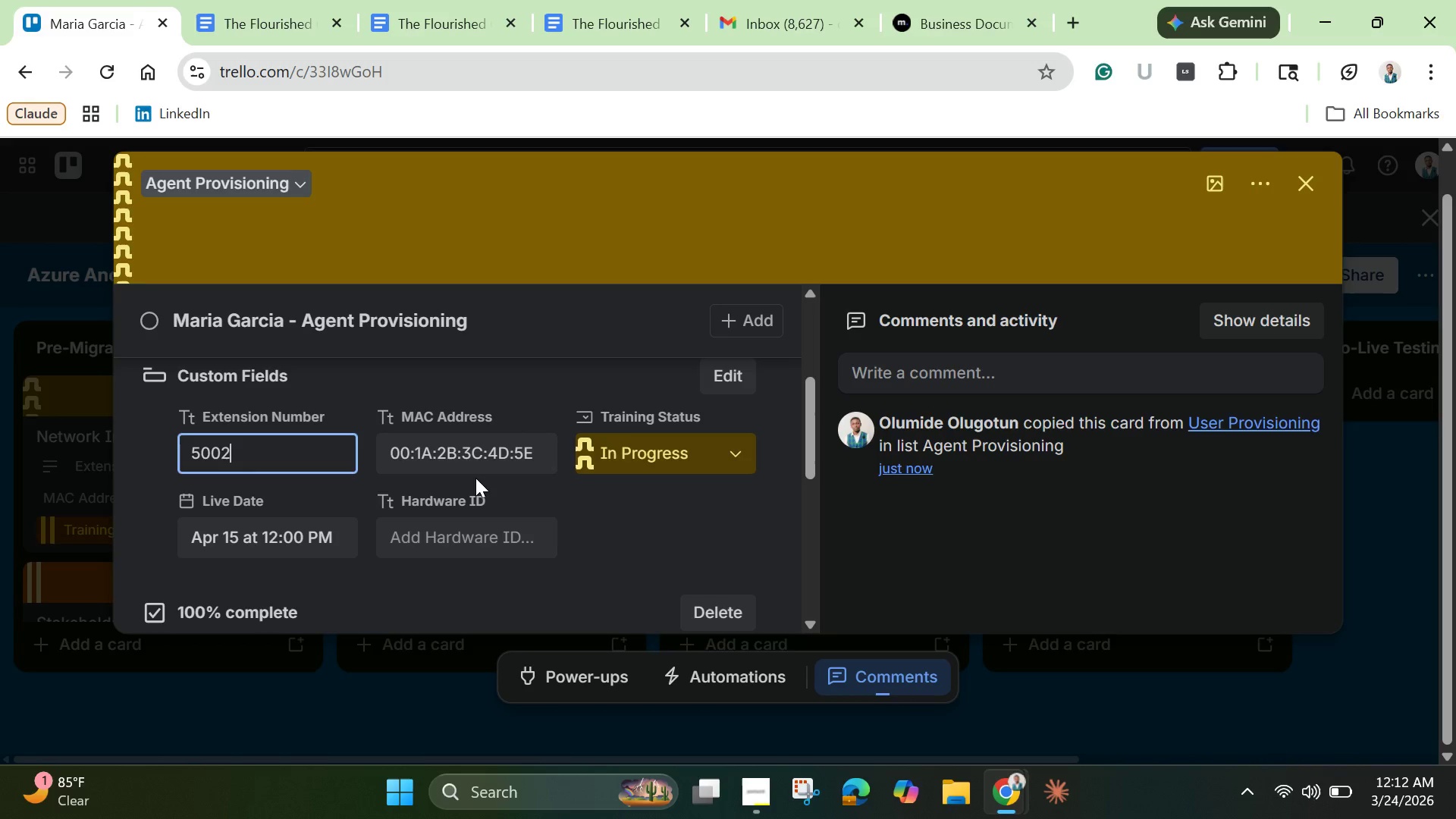 
wait(7.33)
 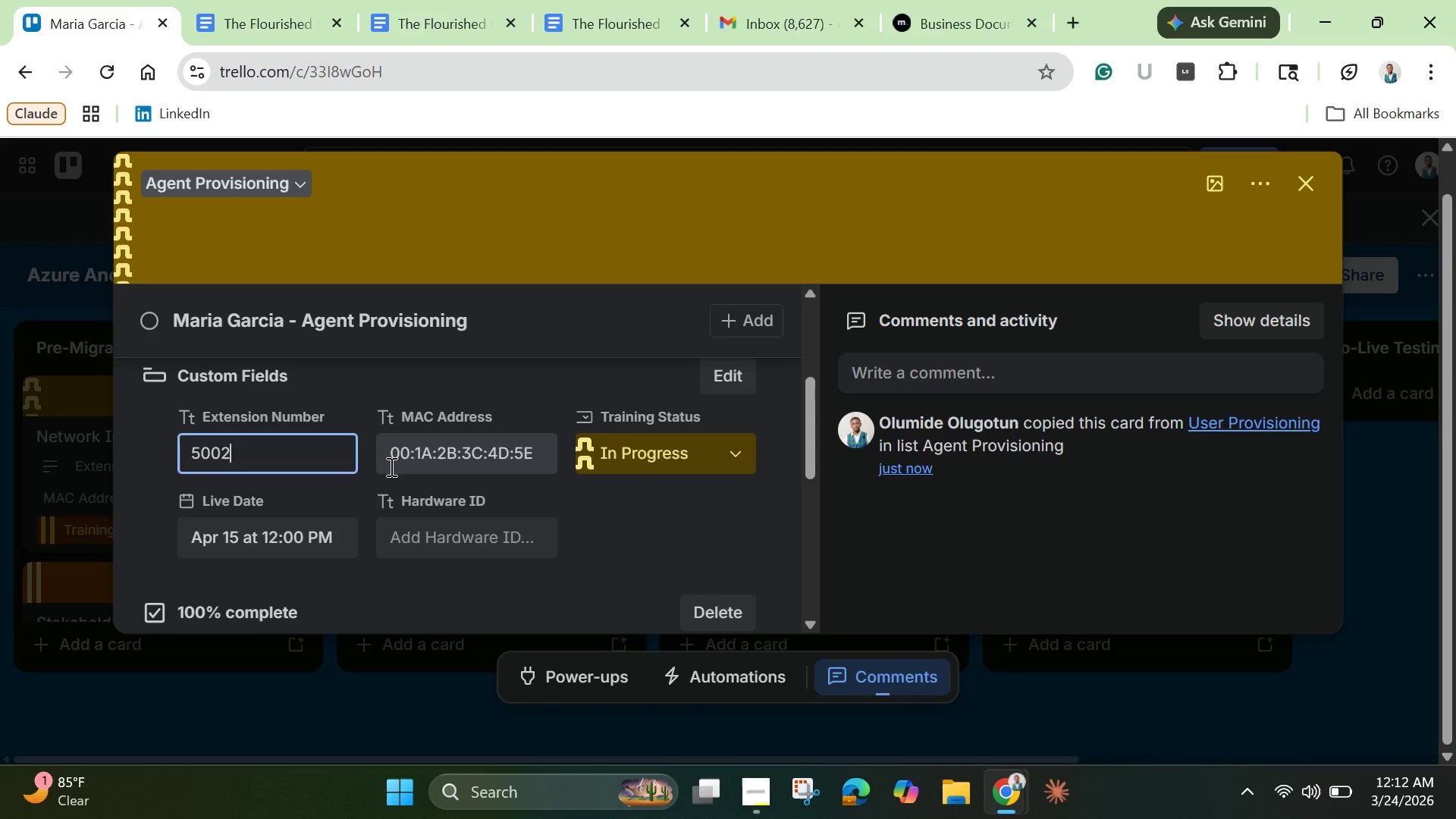 
left_click([538, 457])
 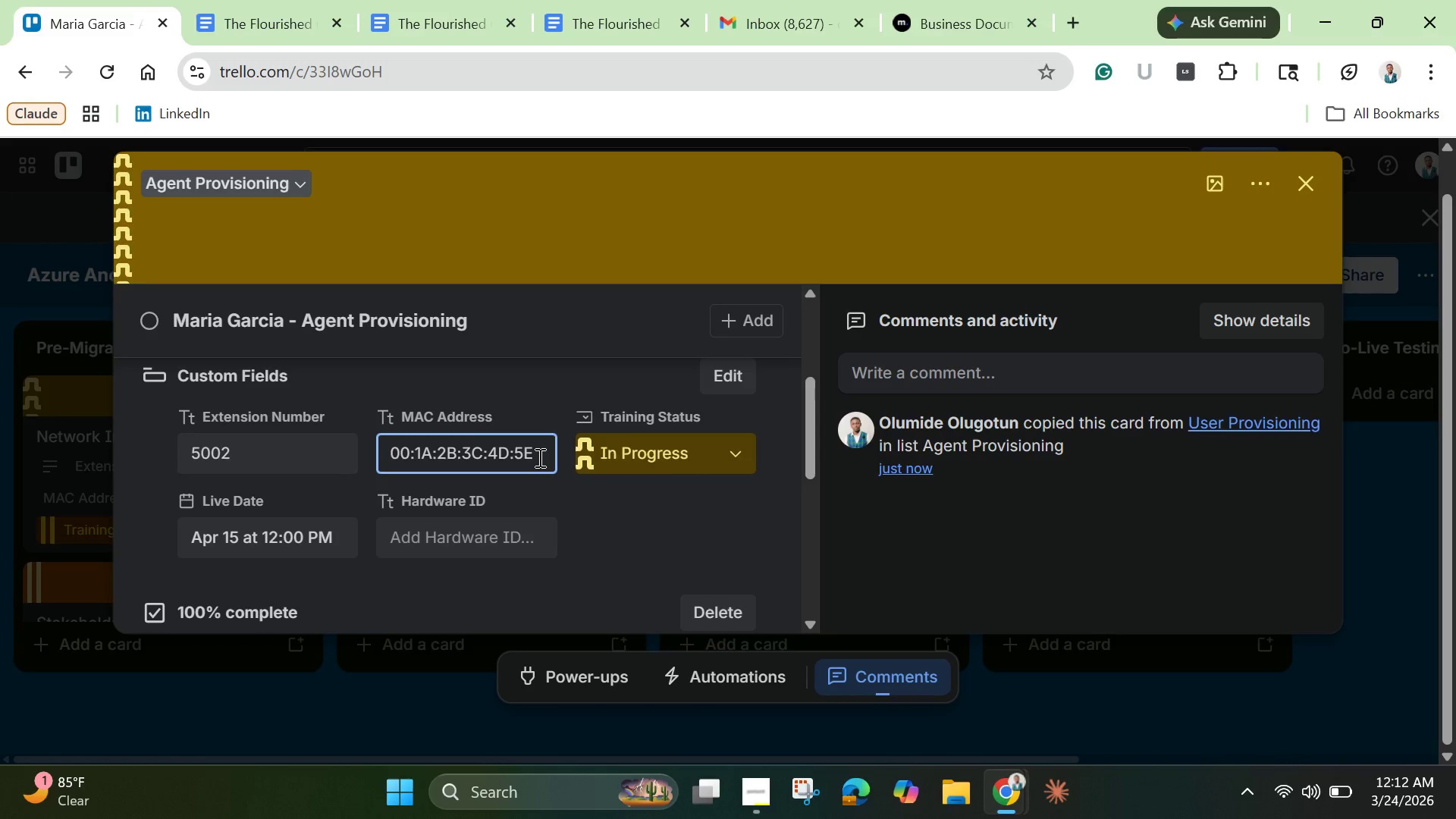 
key(Backspace)
 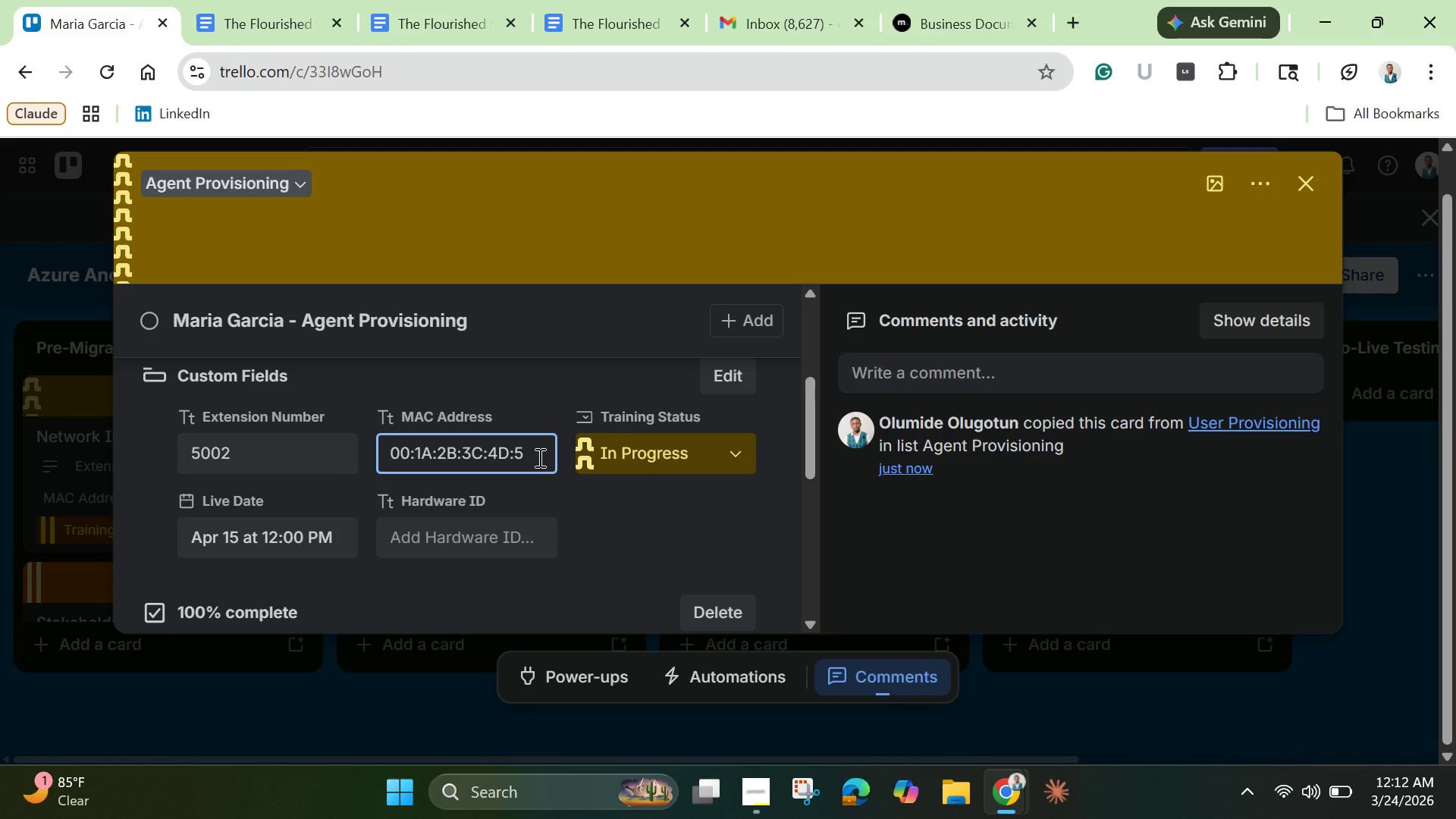 
key(Shift+F)
 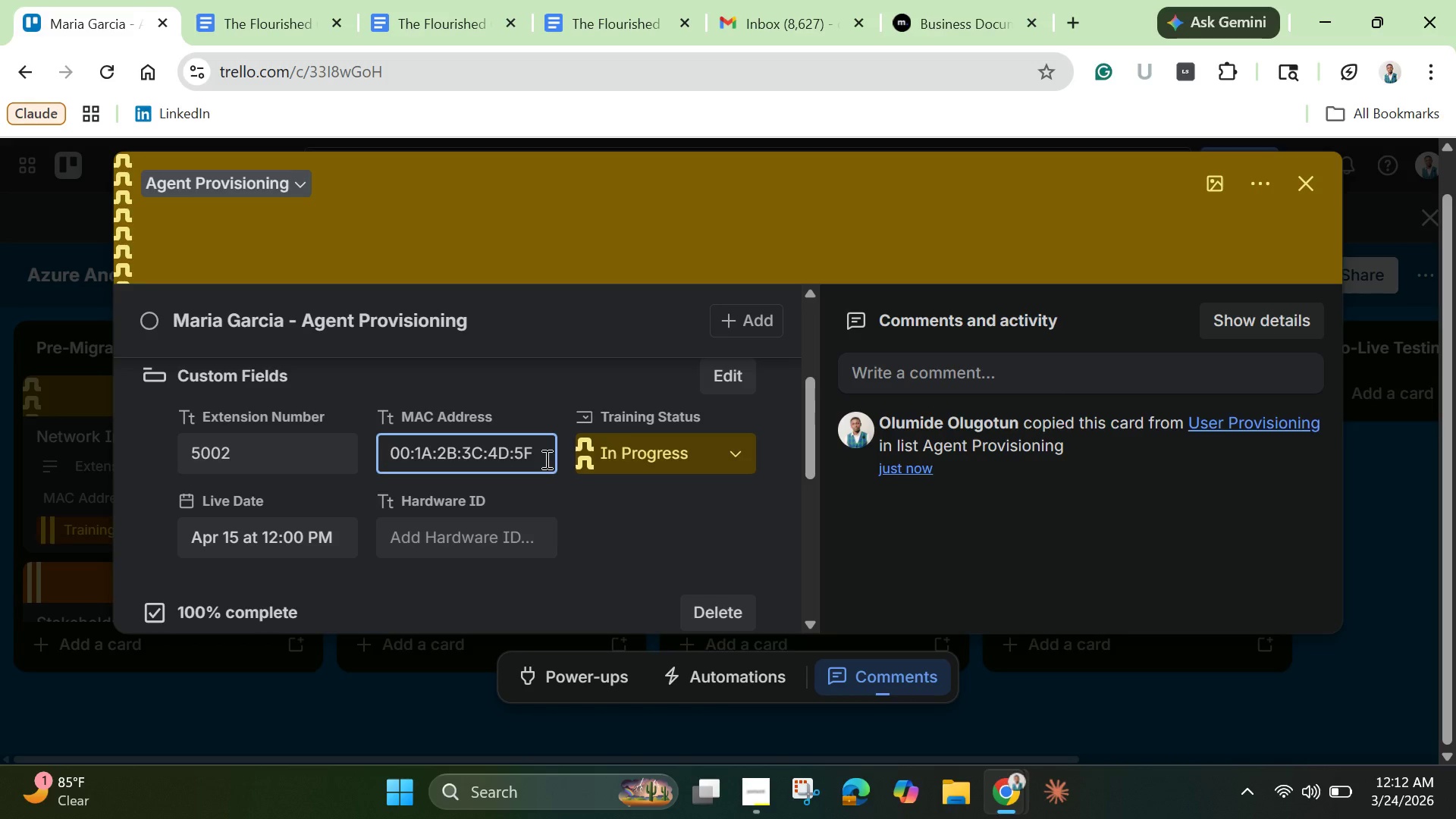 
left_click([630, 456])
 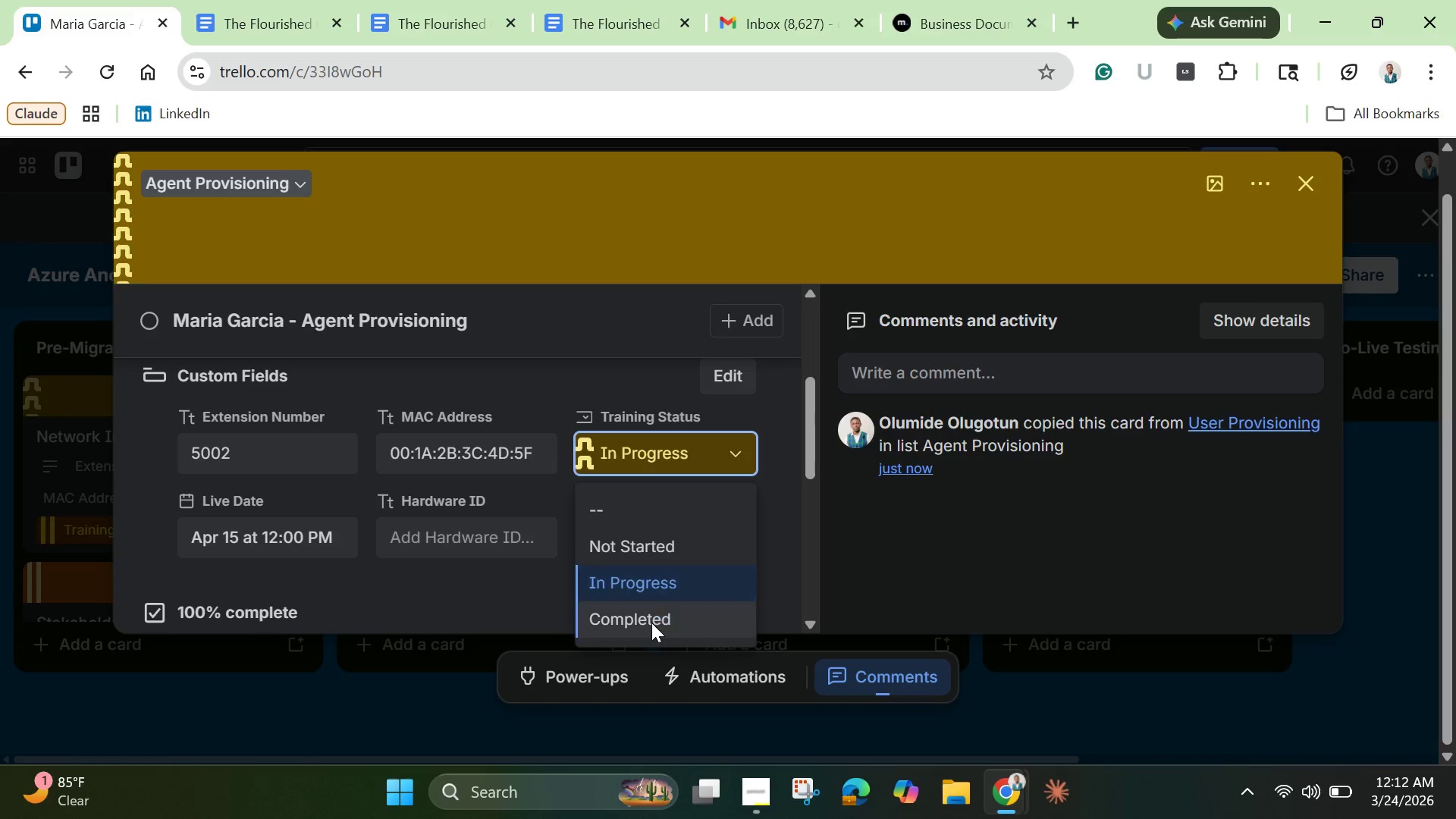 
left_click([651, 623])
 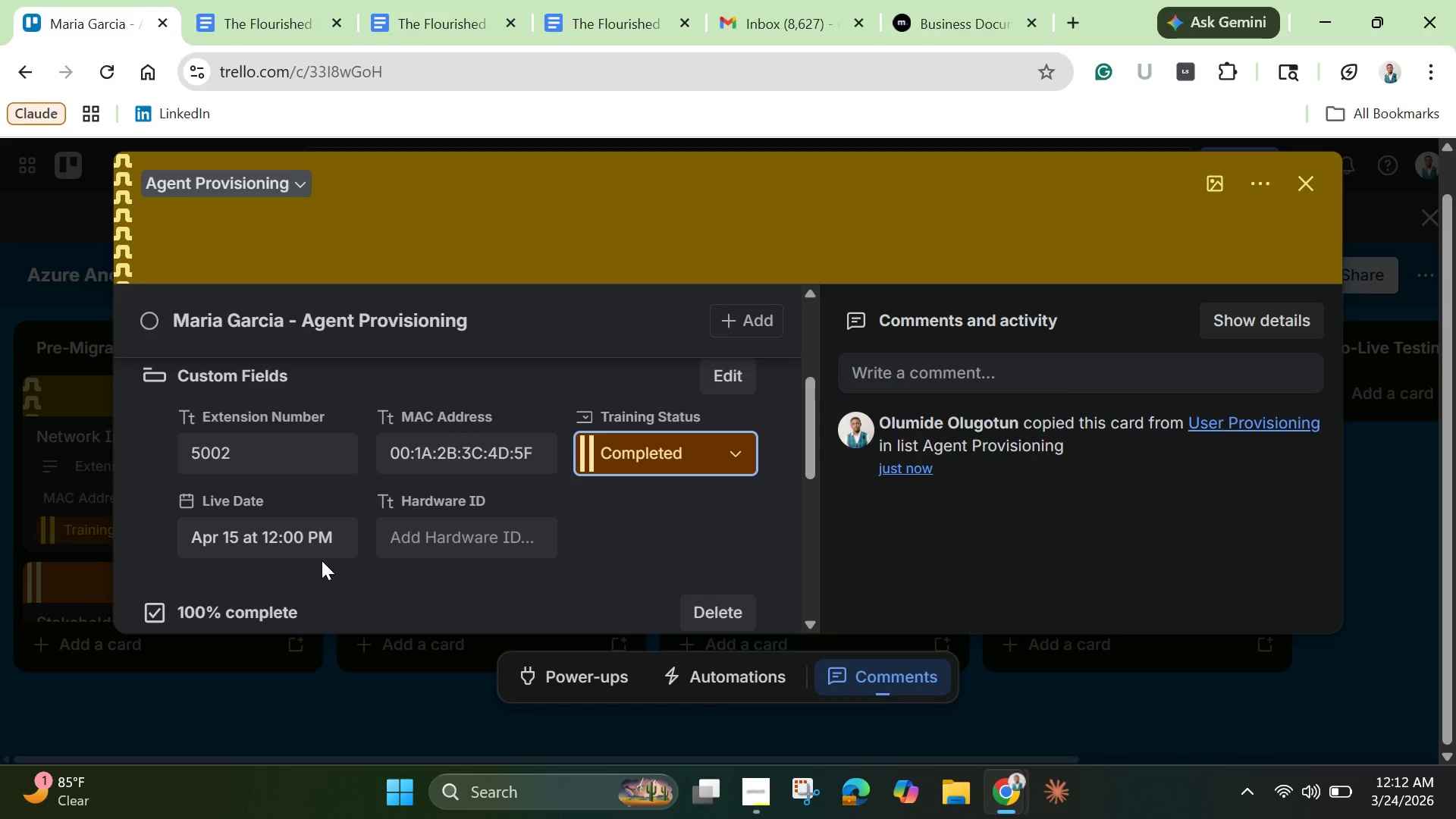 
wait(10.5)
 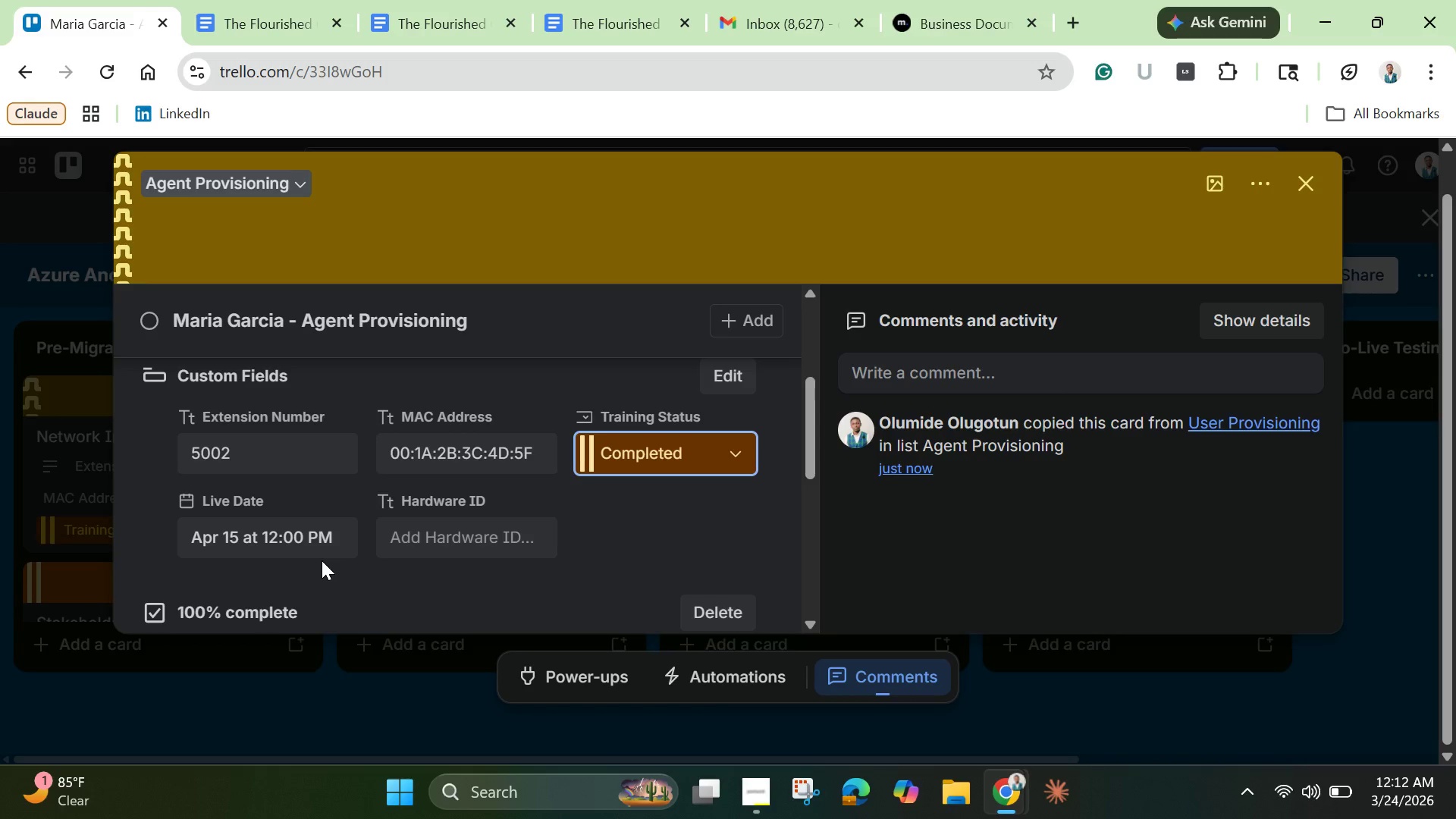 
scroll: coordinate [375, 435], scroll_direction: up, amount: 14.0
 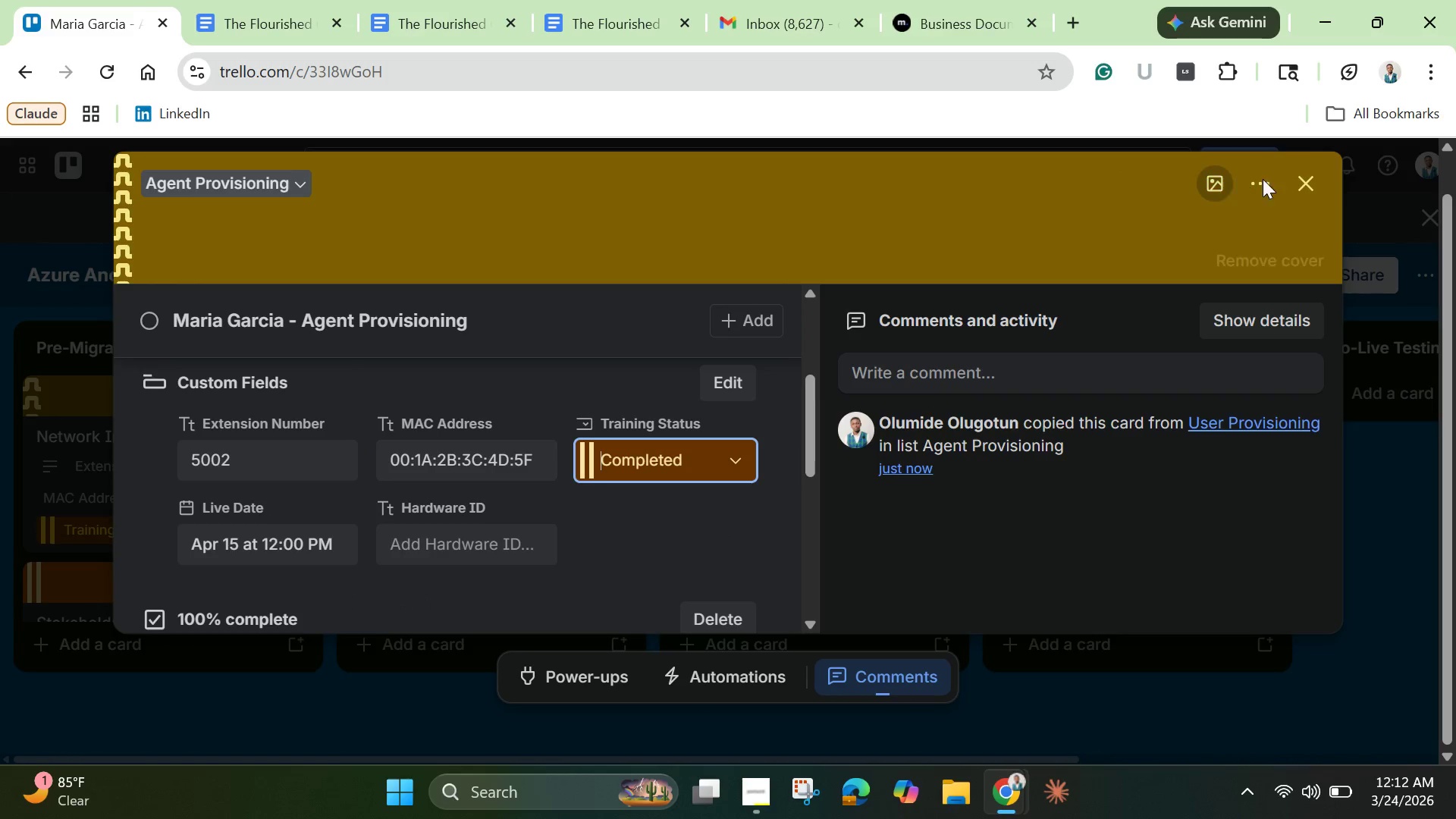 
left_click([1306, 181])
 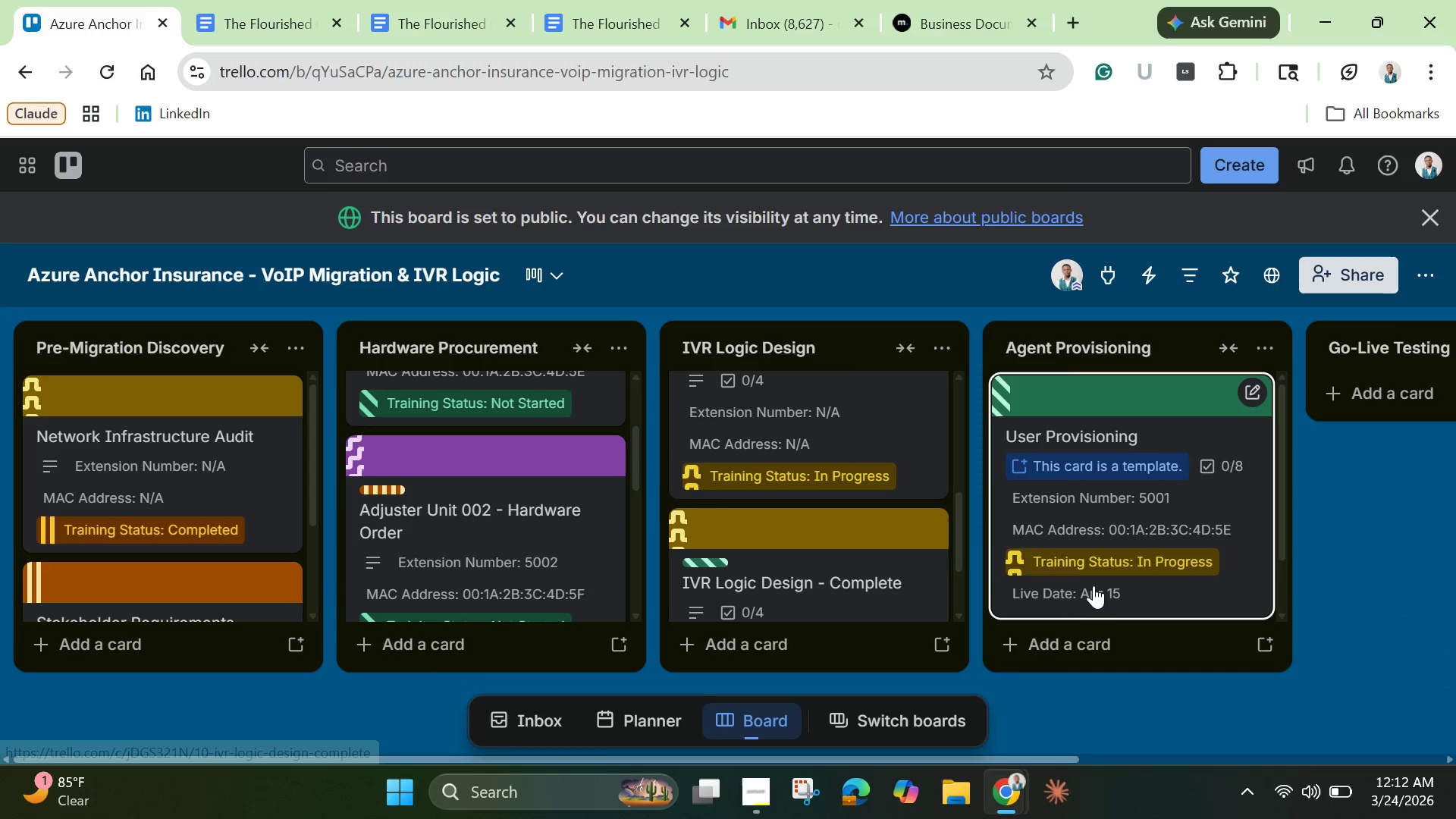 
scroll: coordinate [1103, 559], scroll_direction: down, amount: 2.0
 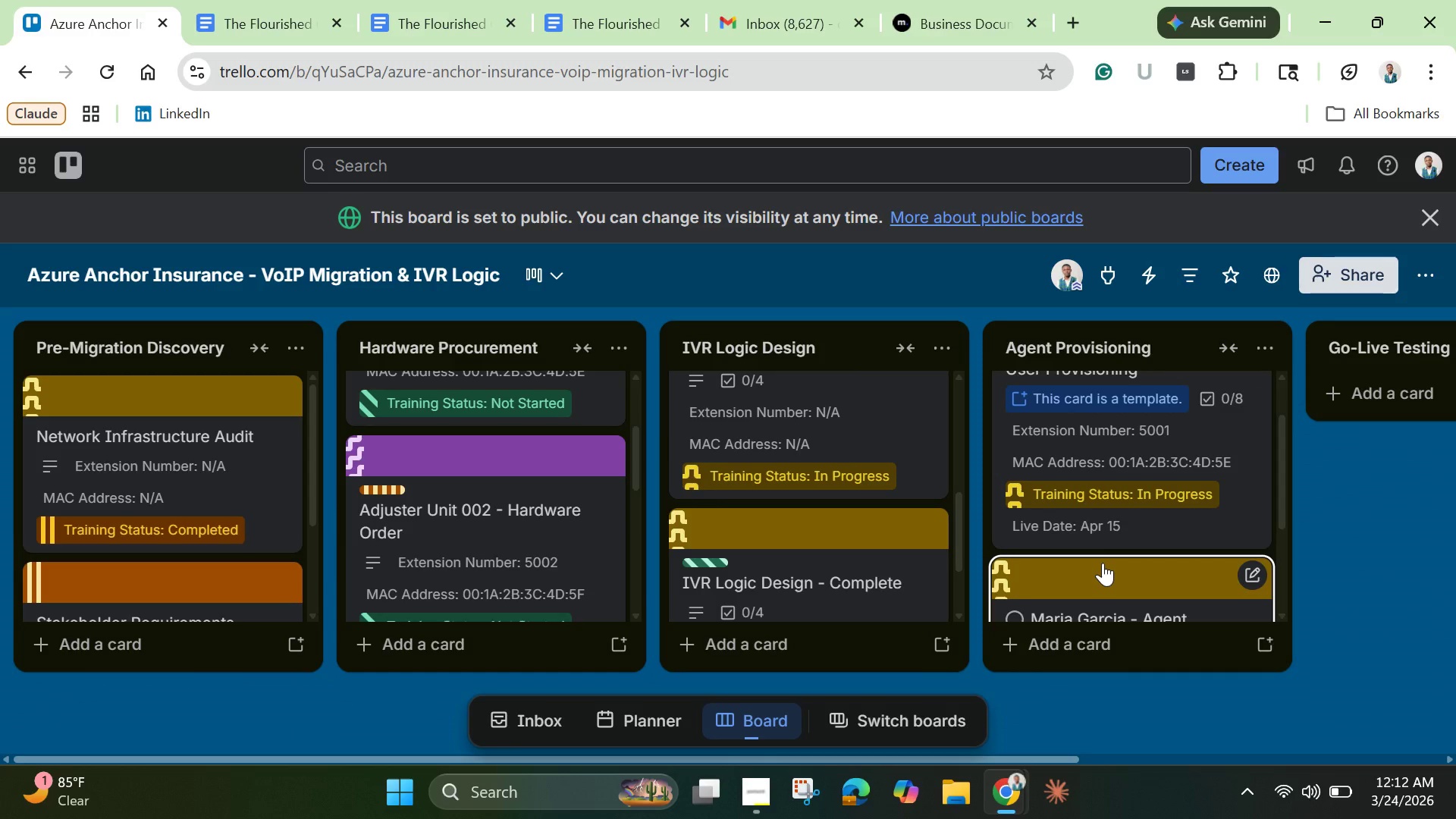 
scroll: coordinate [1103, 563], scroll_direction: up, amount: 1.0
 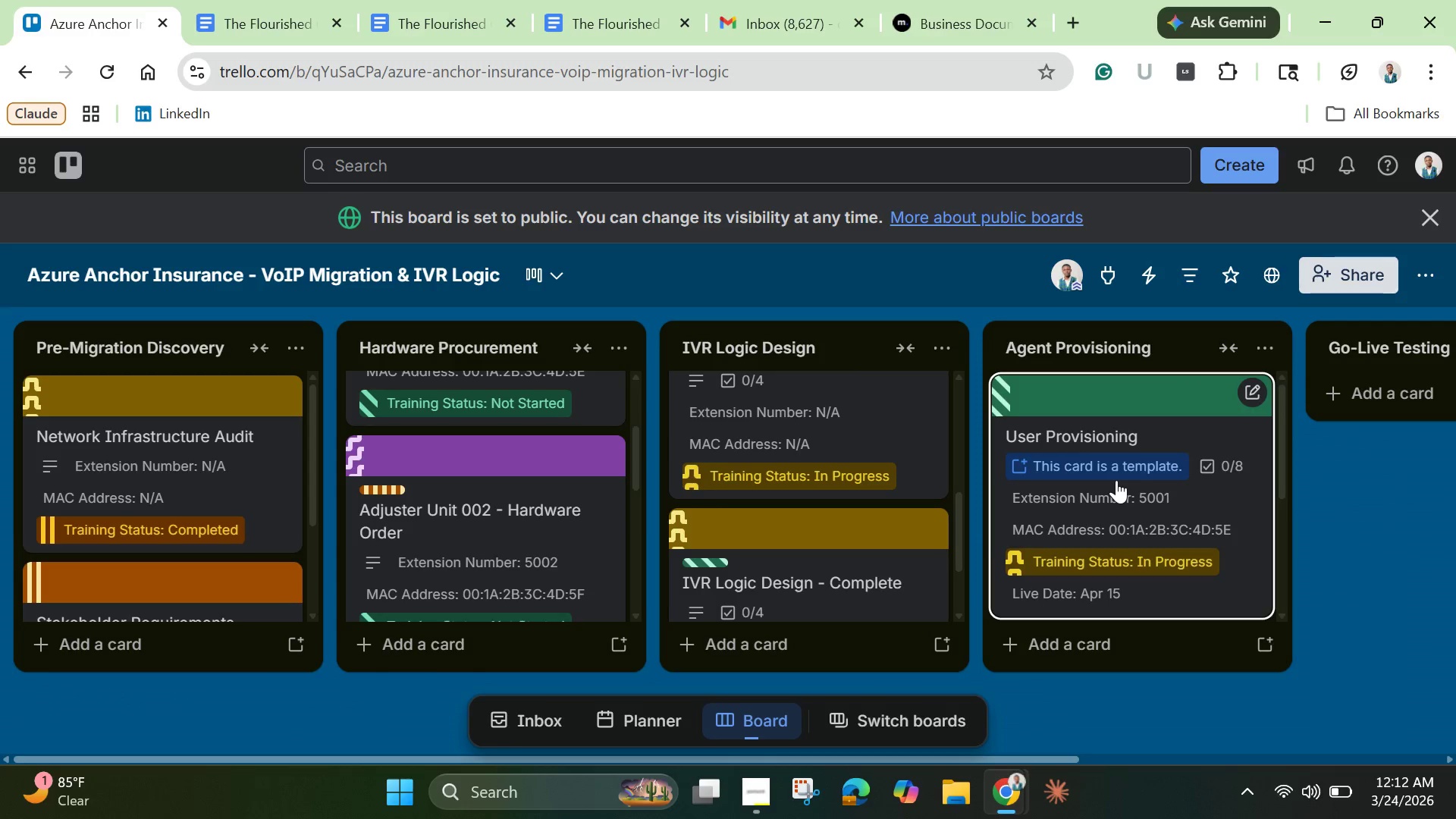 
left_click([1116, 480])
 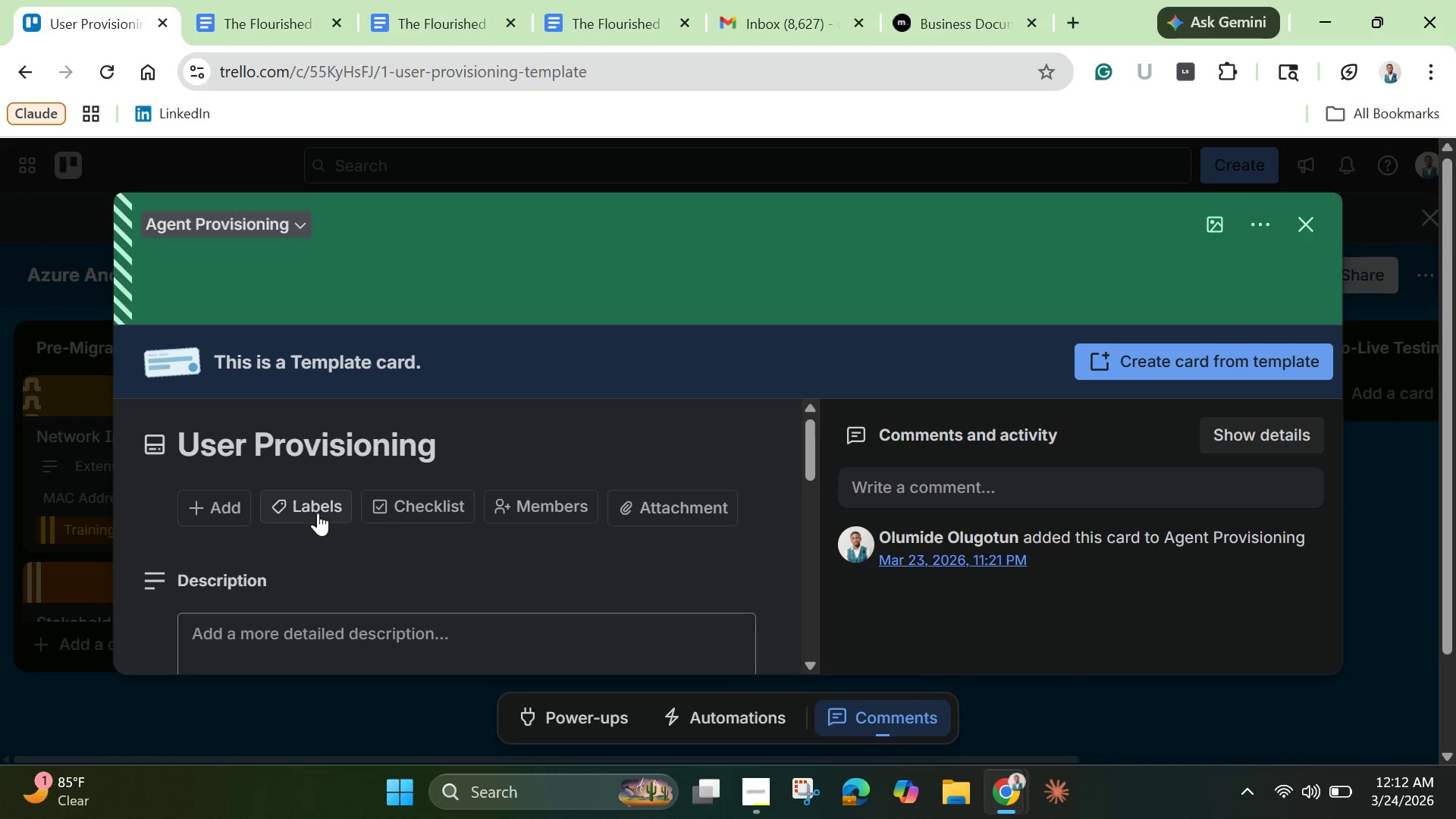 
left_click([180, 453])
 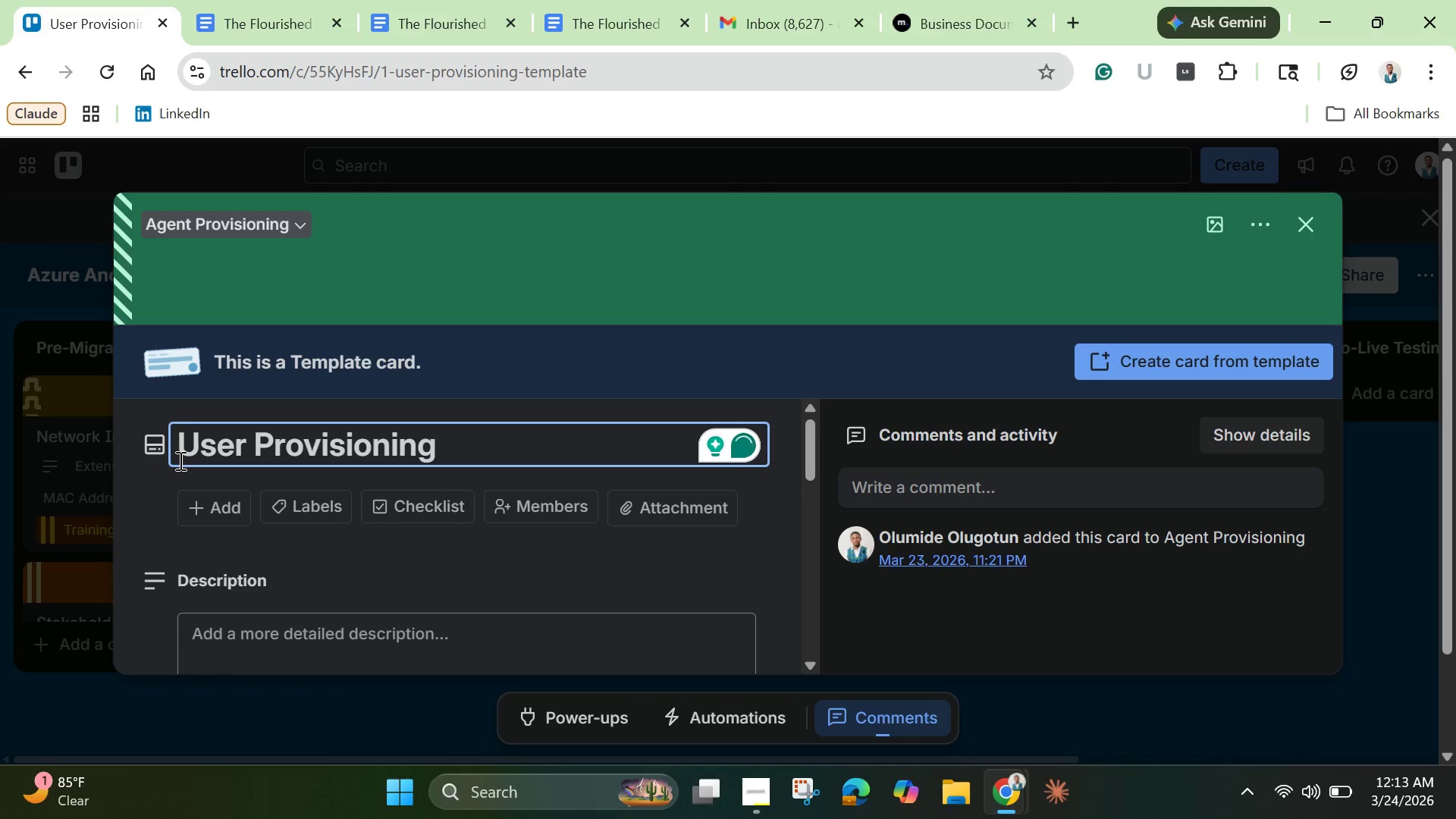 
wait(10.98)
 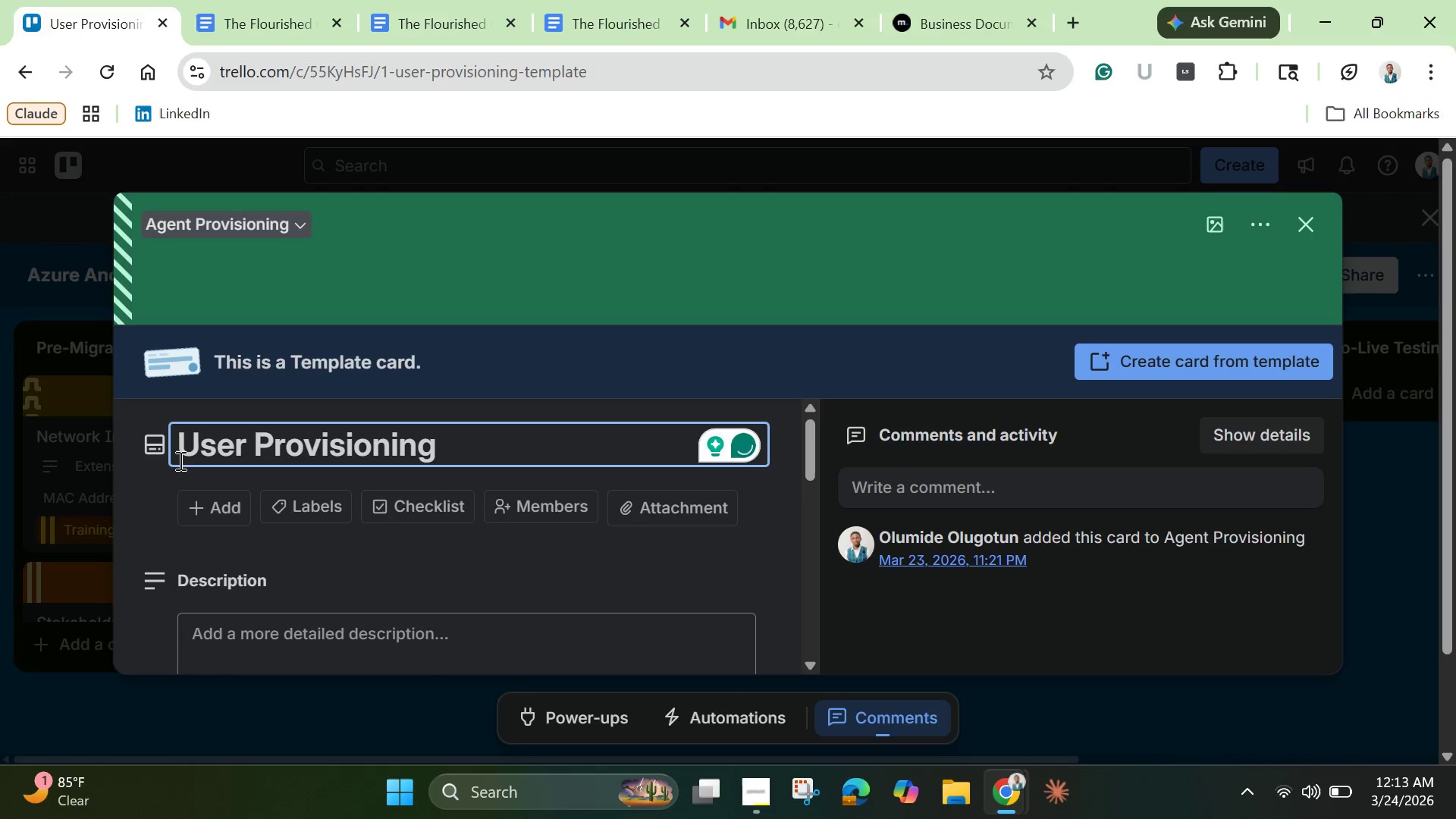 
type(John Smith )
 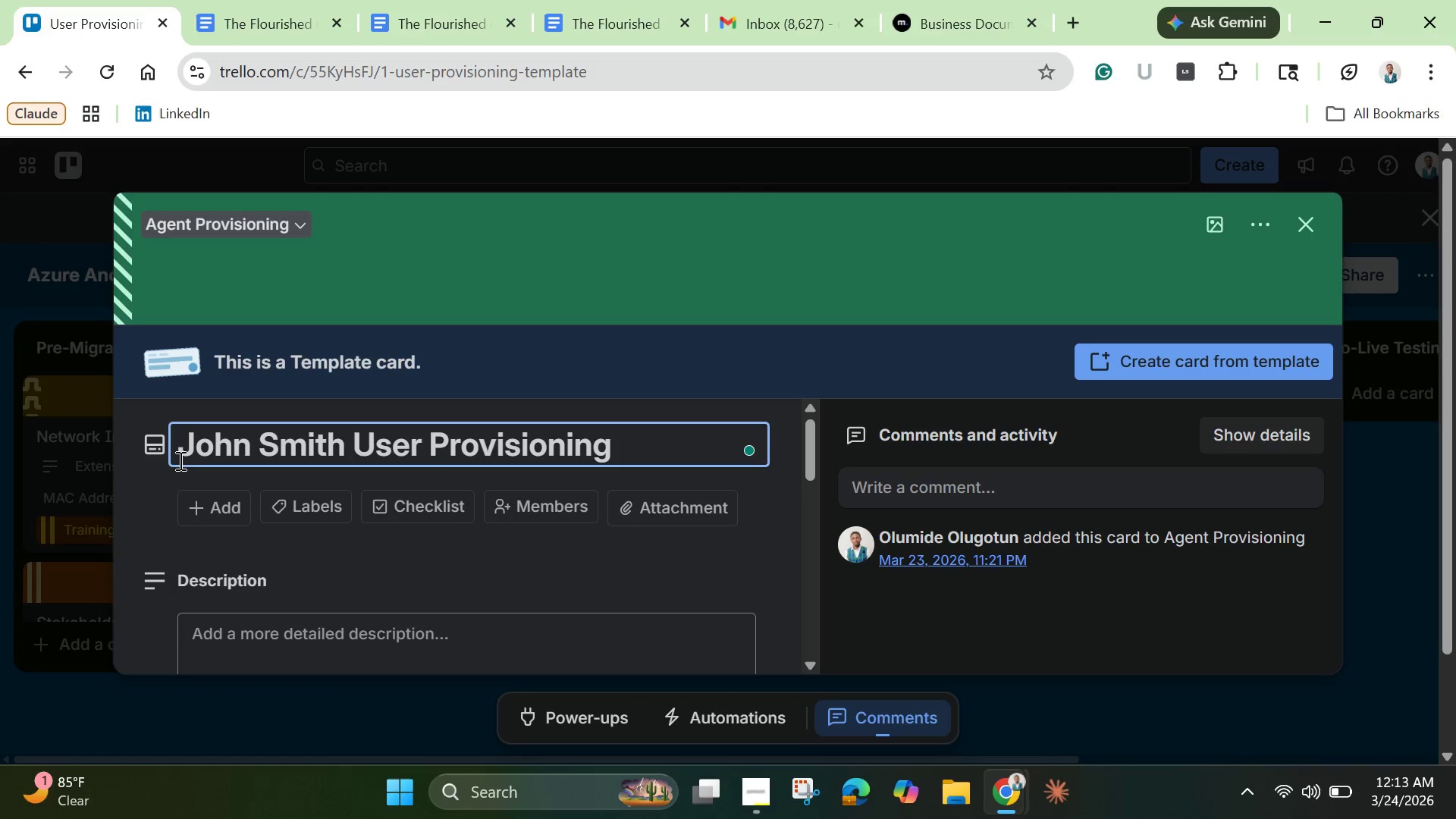 
left_click_drag(start_coordinate=[426, 452], to_coordinate=[355, 452])
 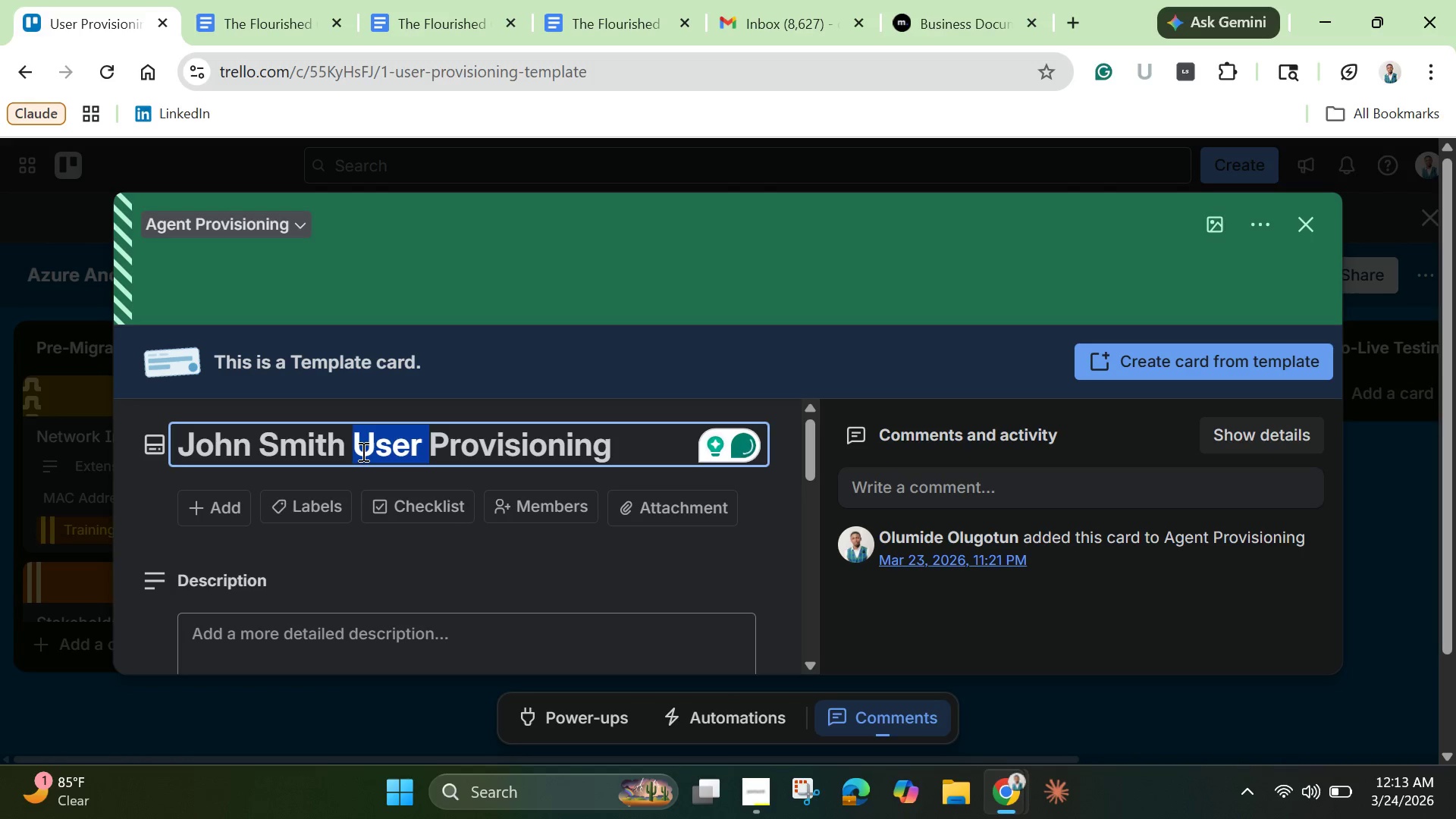 
key(Backspace)
type(- Agent )
 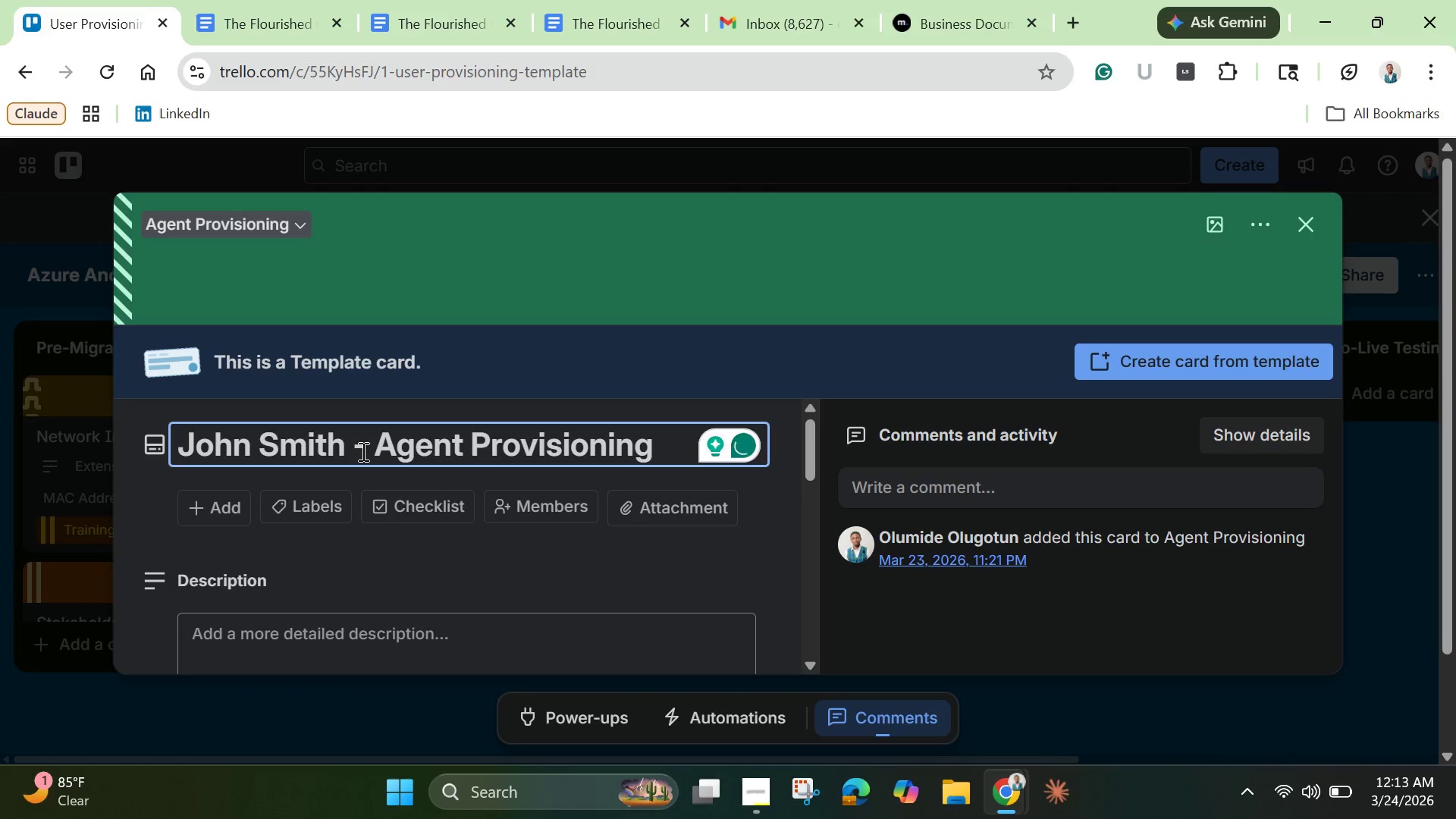 
mouse_move([404, 495])
 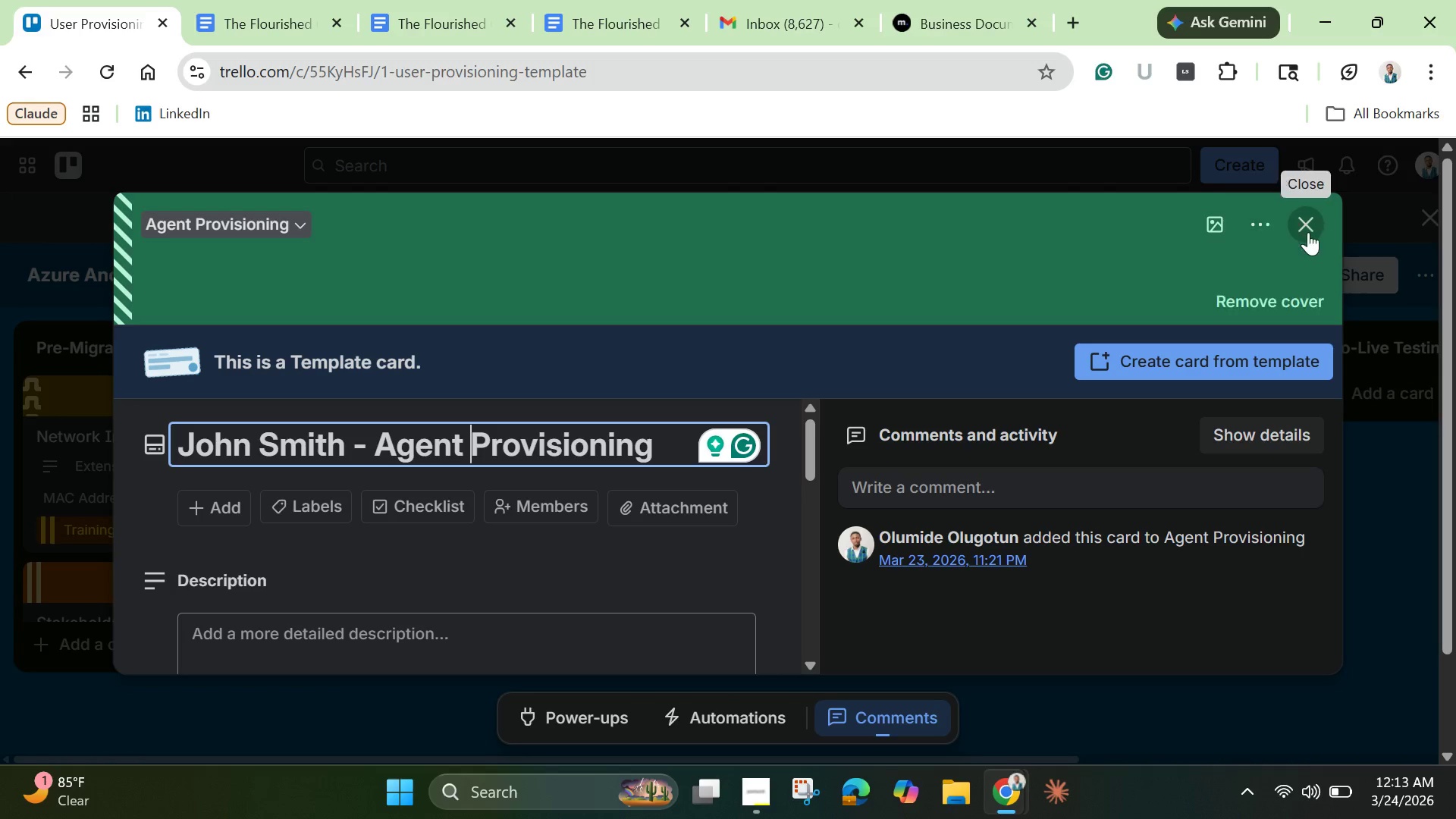 
left_click([1310, 228])
 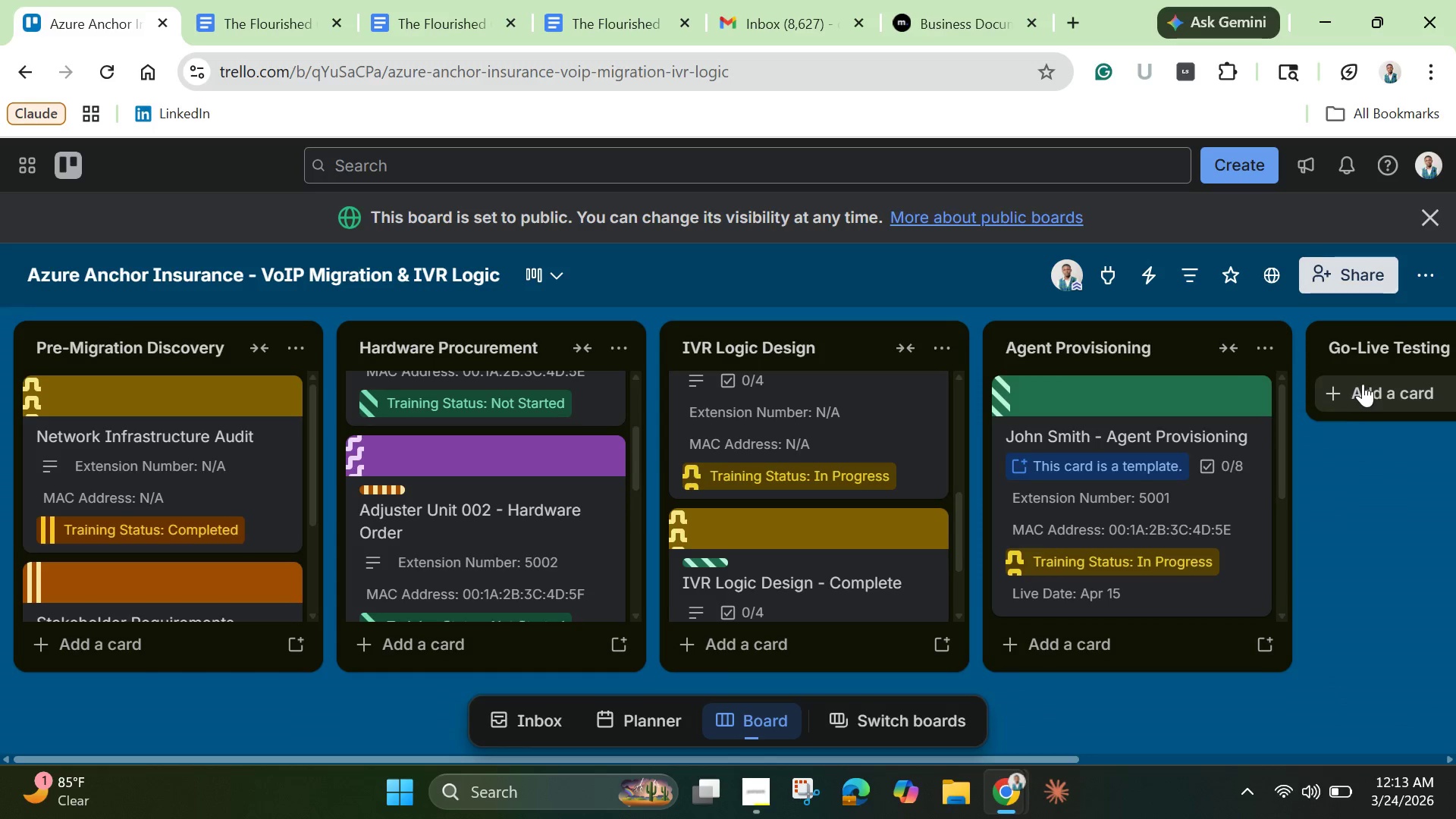 
left_click([1374, 388])
 